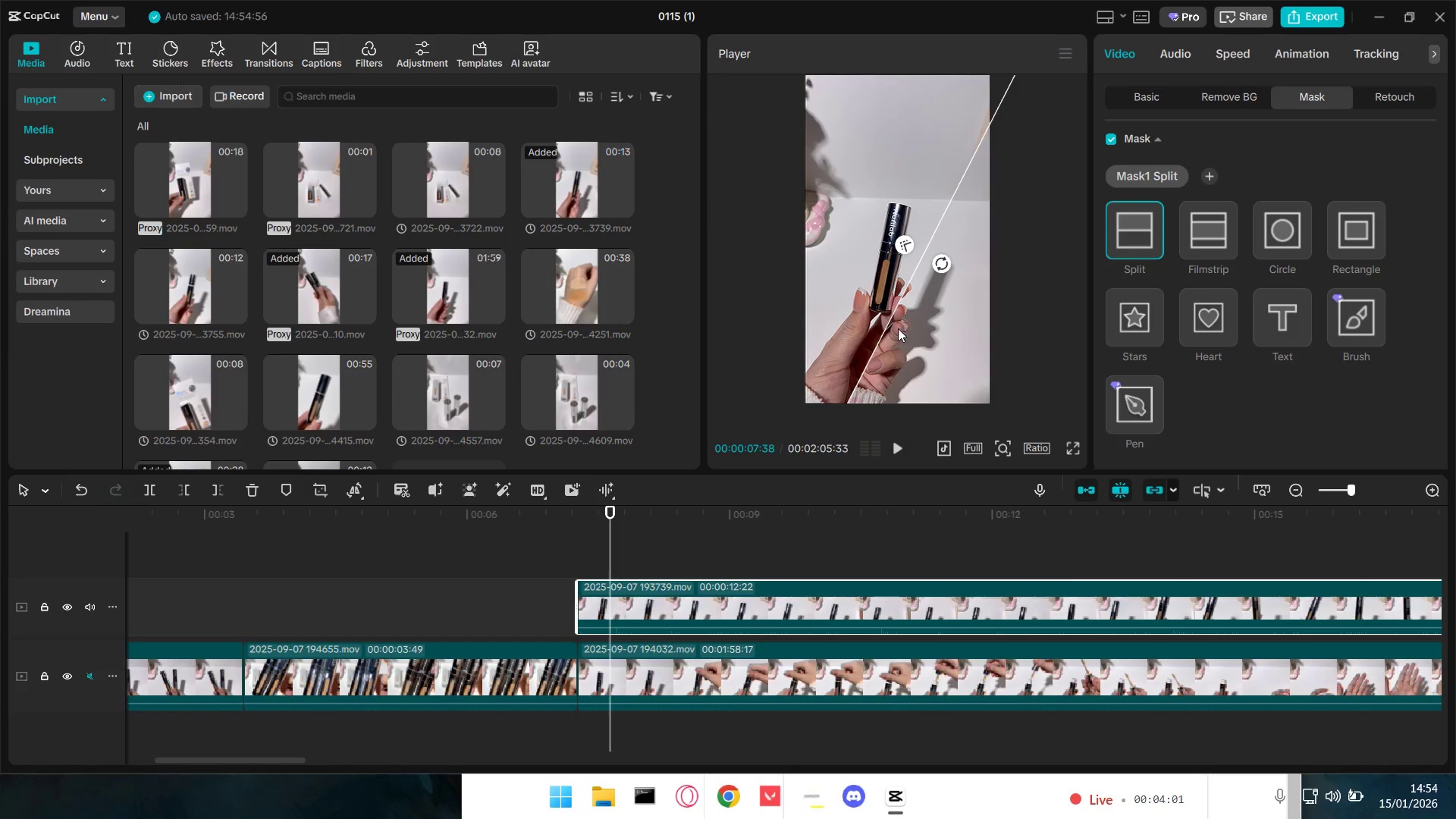 
left_click_drag(start_coordinate=[880, 329], to_coordinate=[860, 321])
 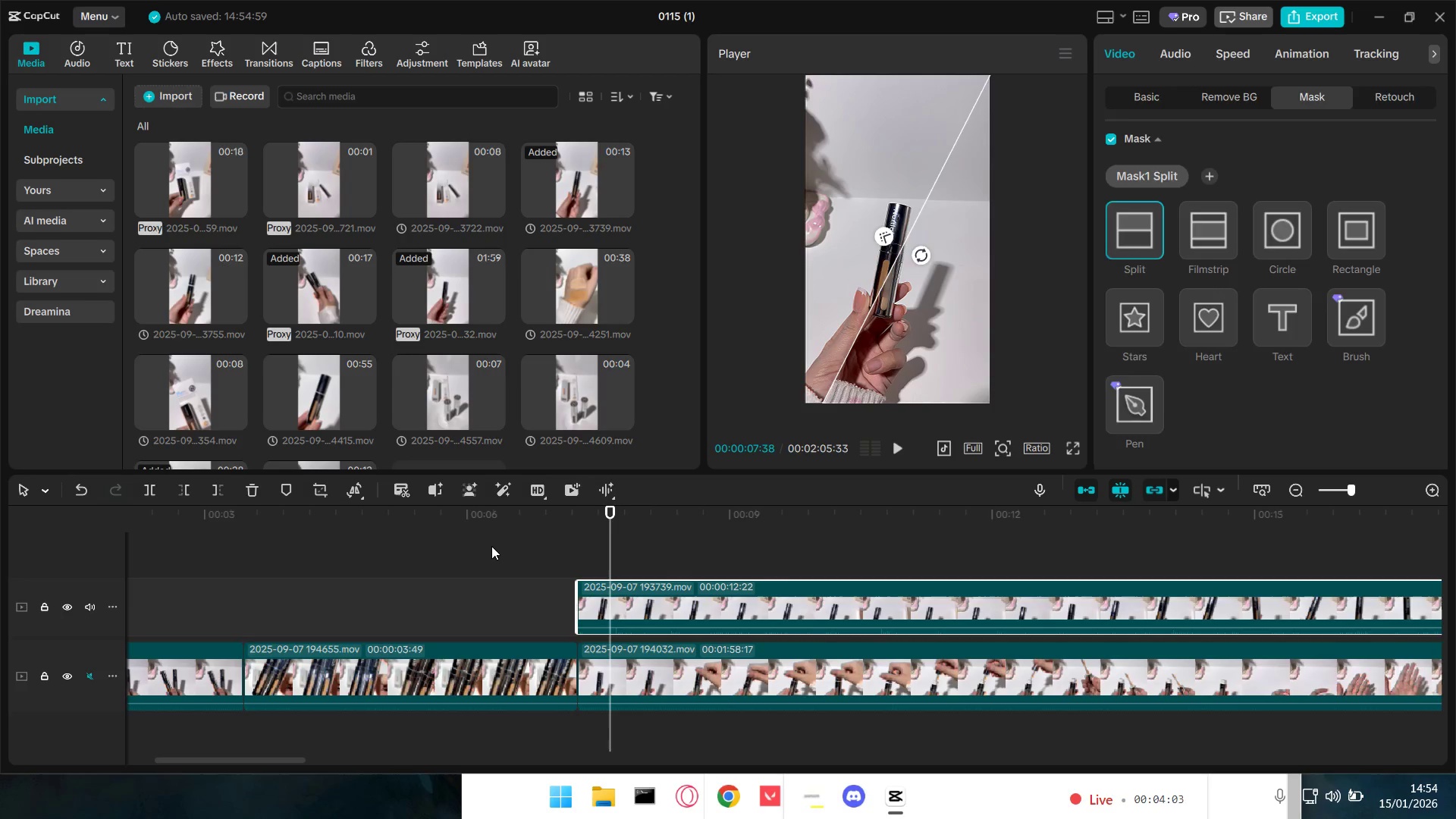 
key(Space)
 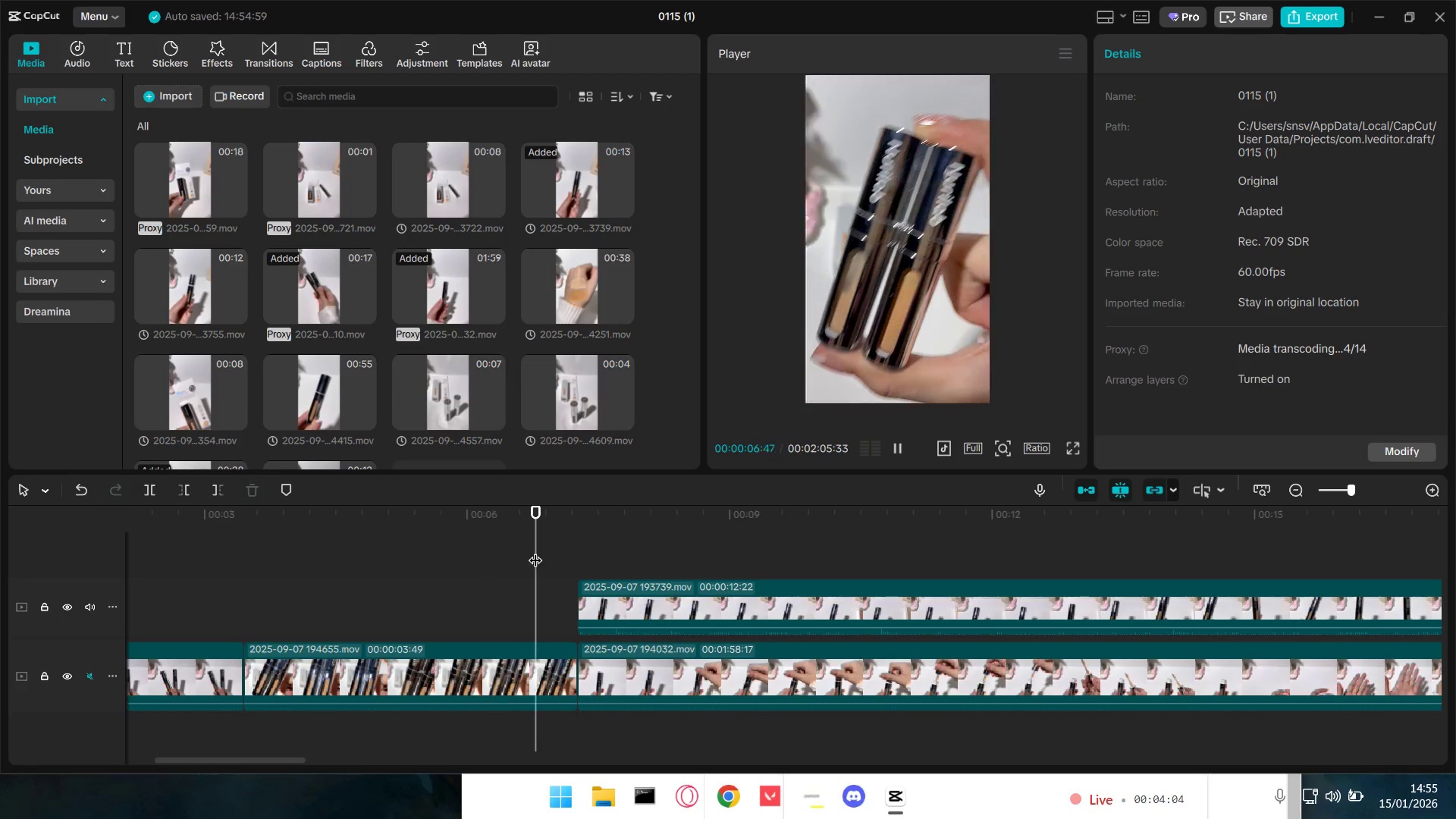 
key(Space)
 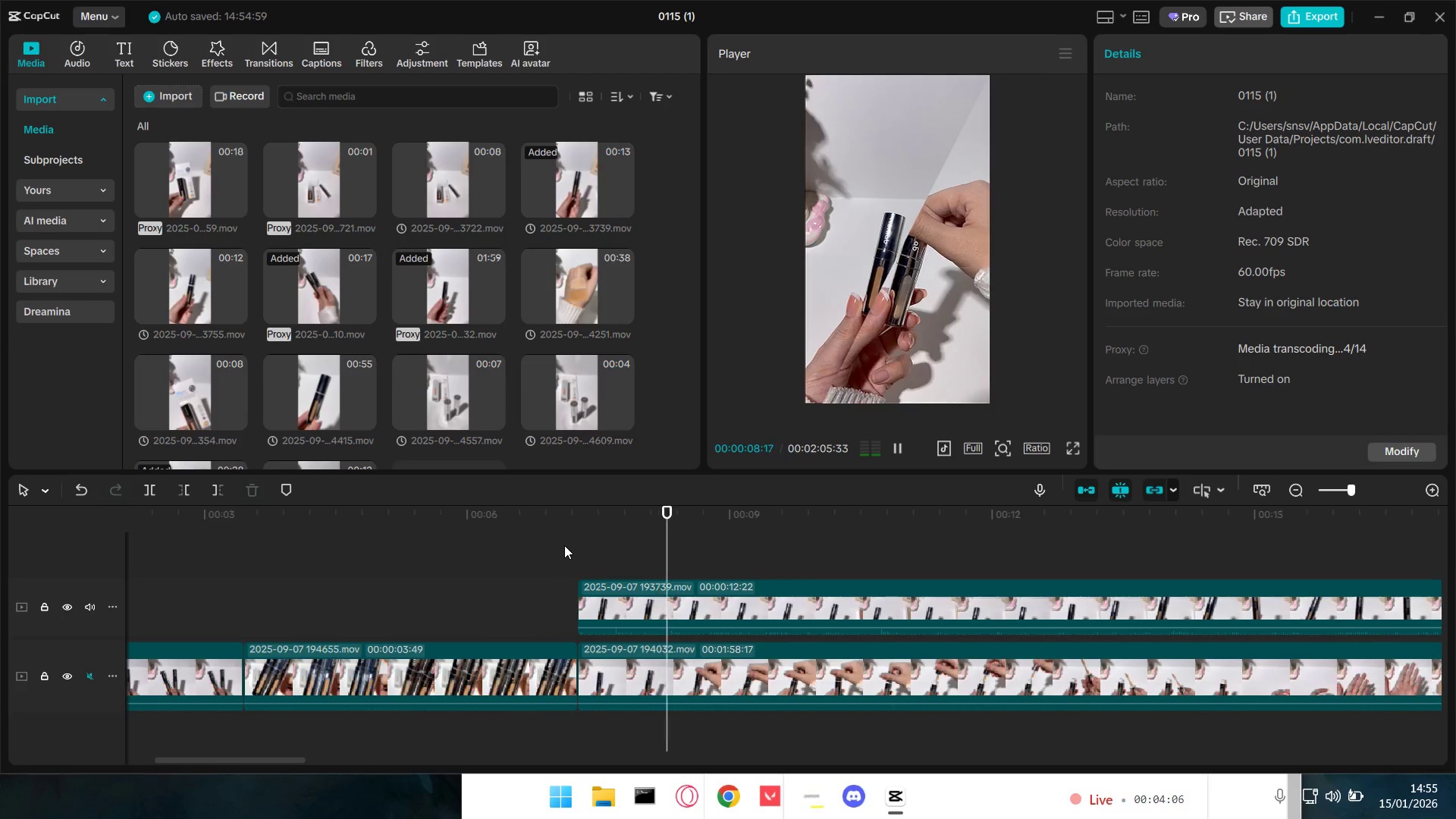 
key(Space)
 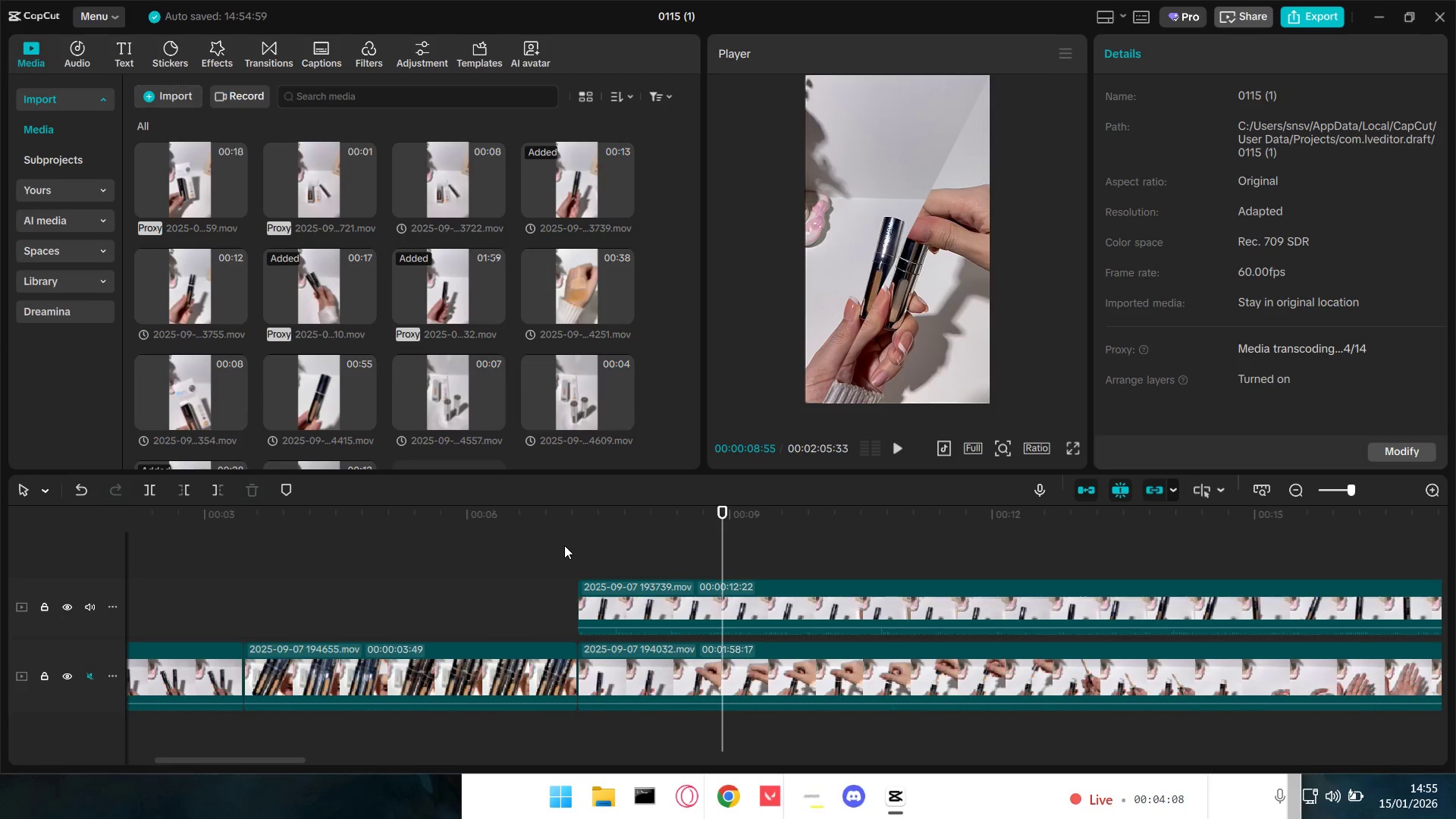 
key(Space)
 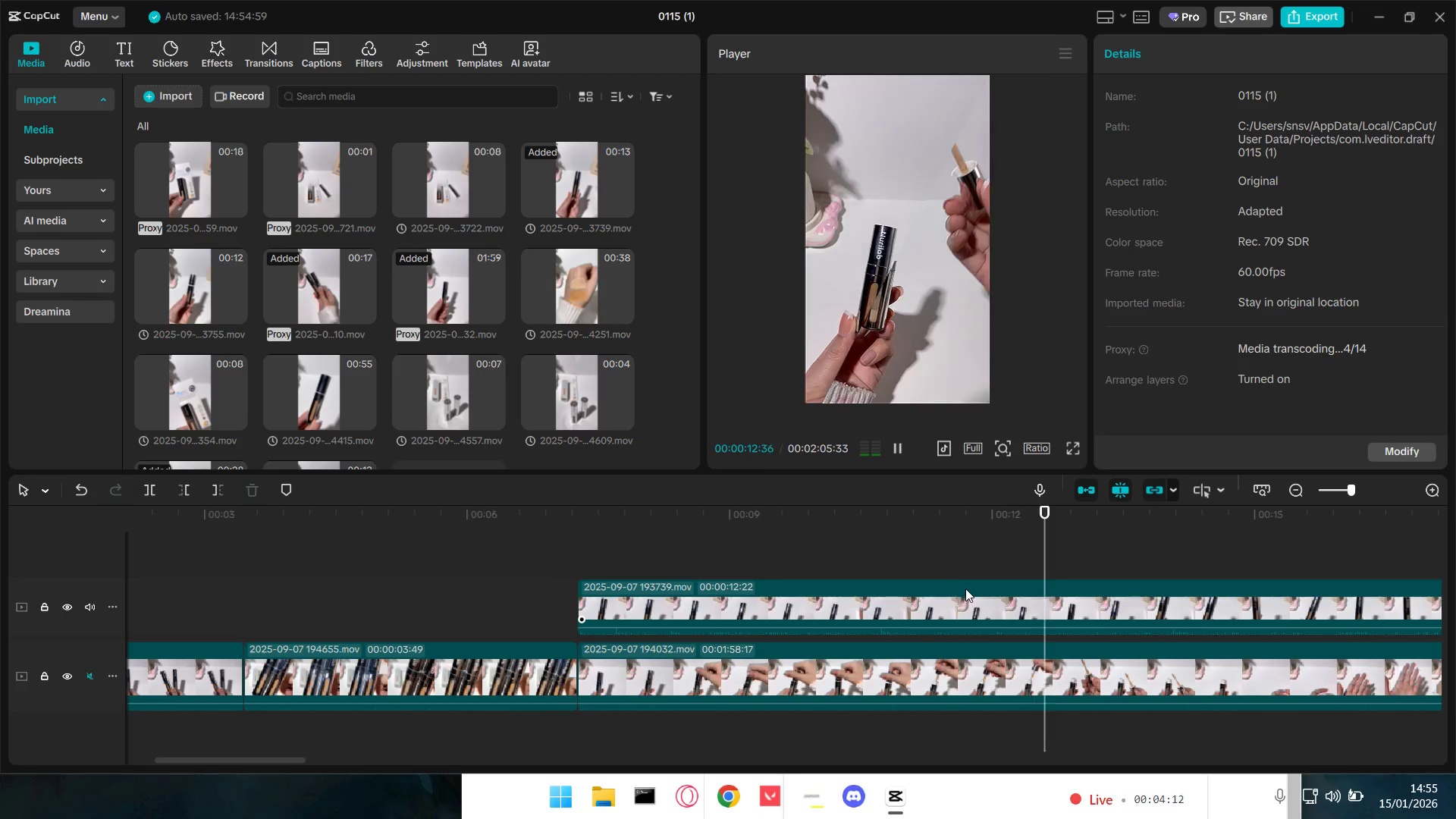 
hold_key(key=ControlLeft, duration=1.26)
scroll: coordinate [990, 593], scroll_direction: down, amount: 9.0
 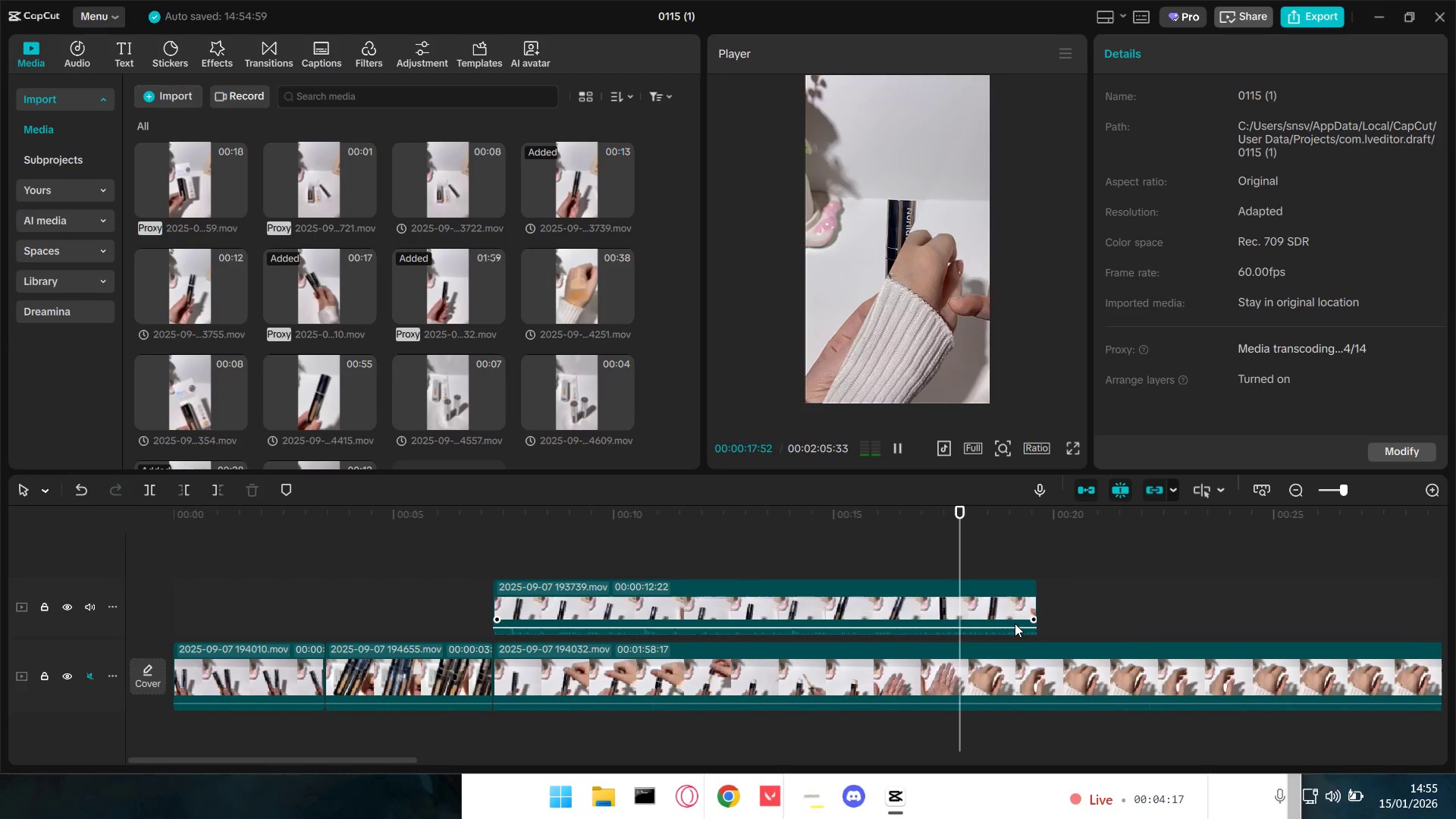 
key(Space)
 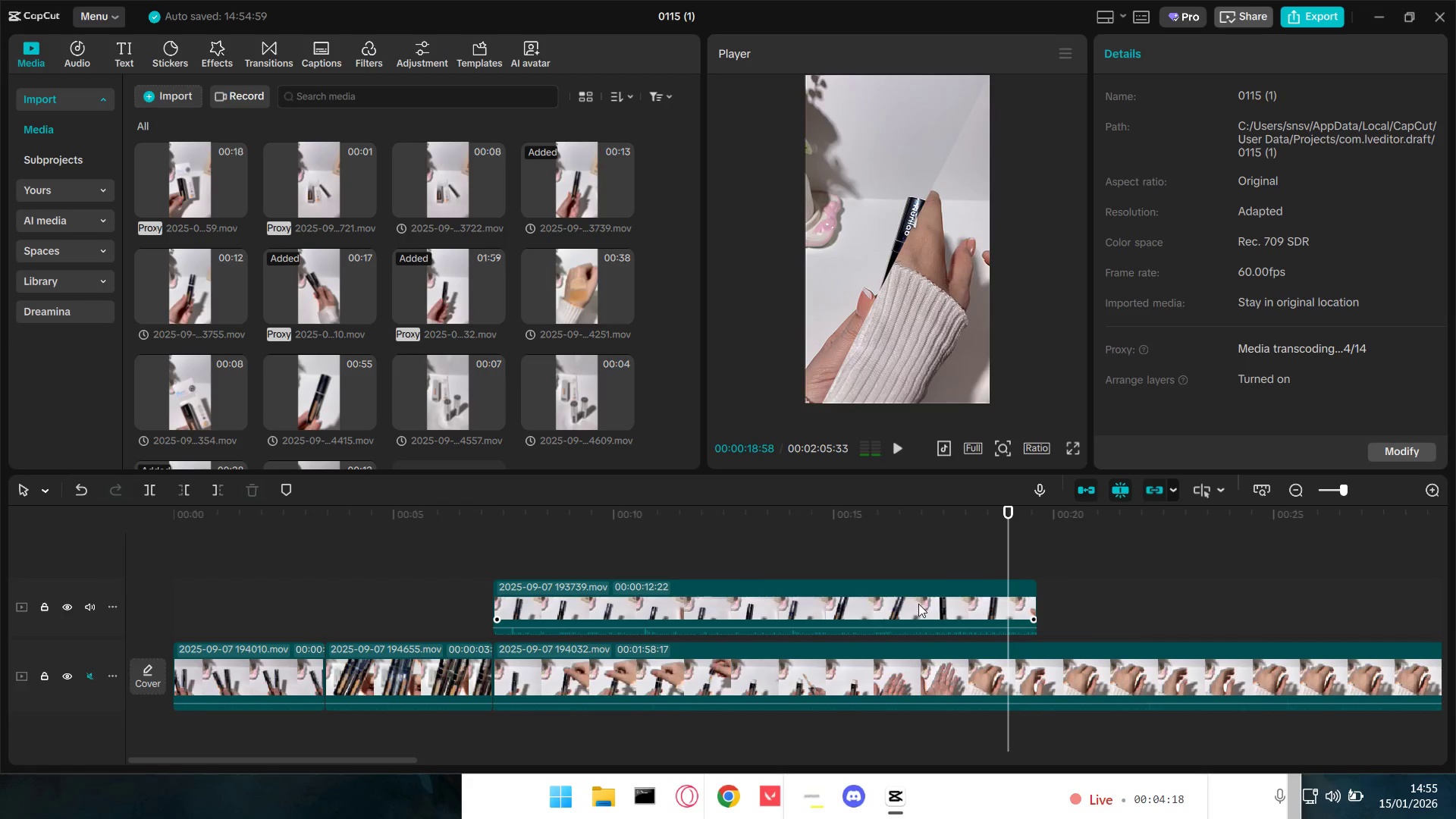 
left_click([916, 604])
 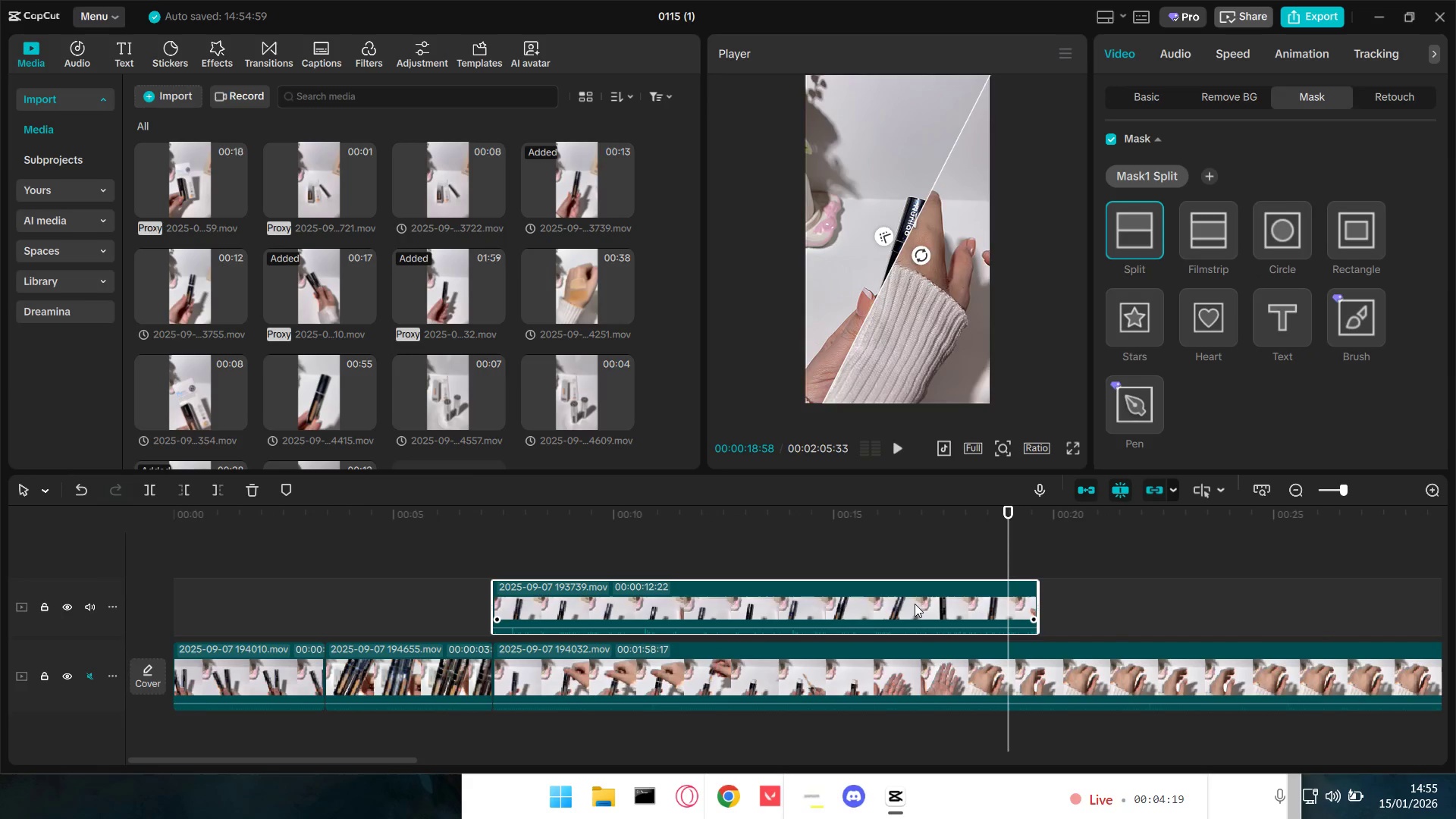 
key(Backslash)
 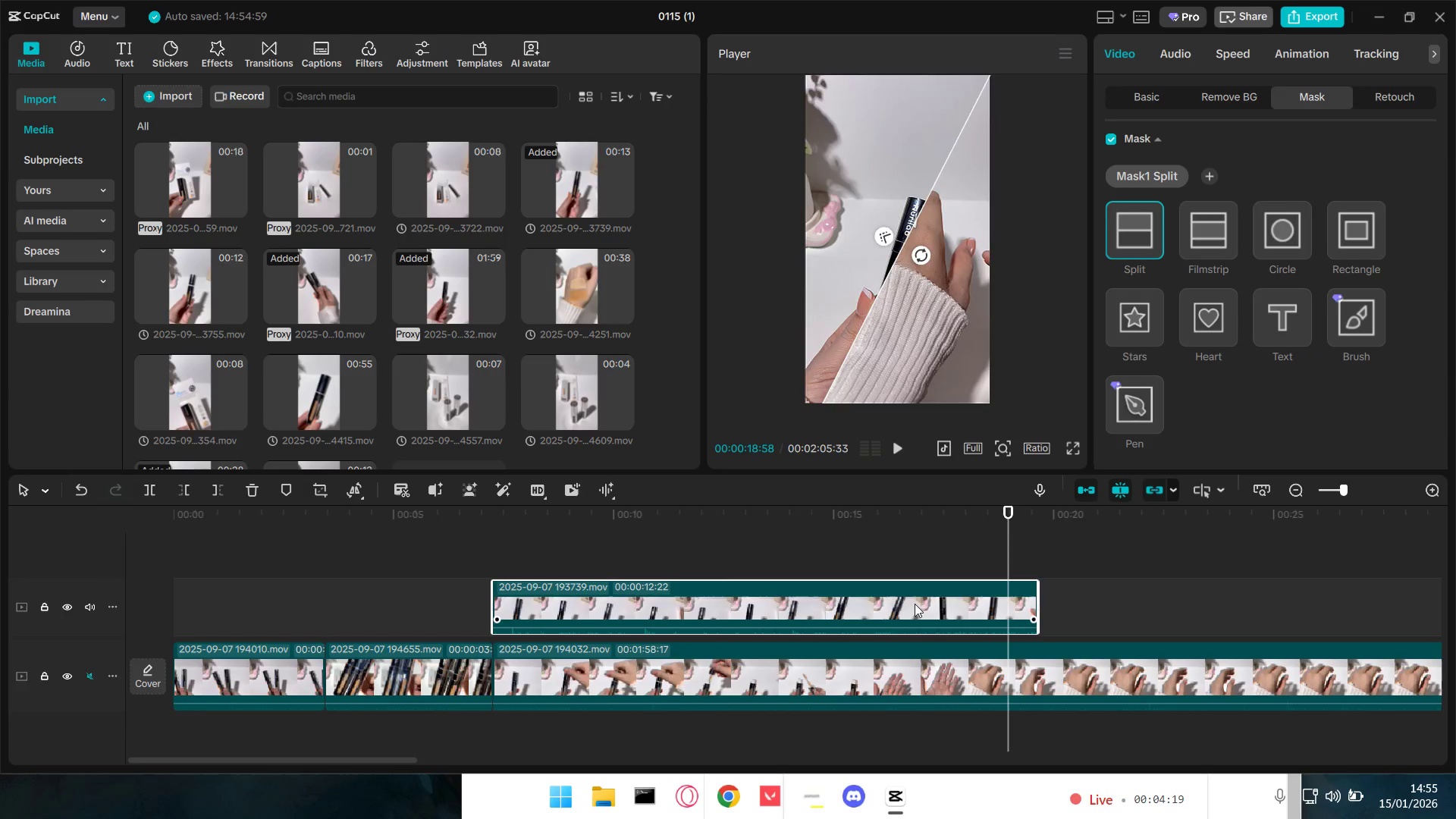 
key(Backspace)
 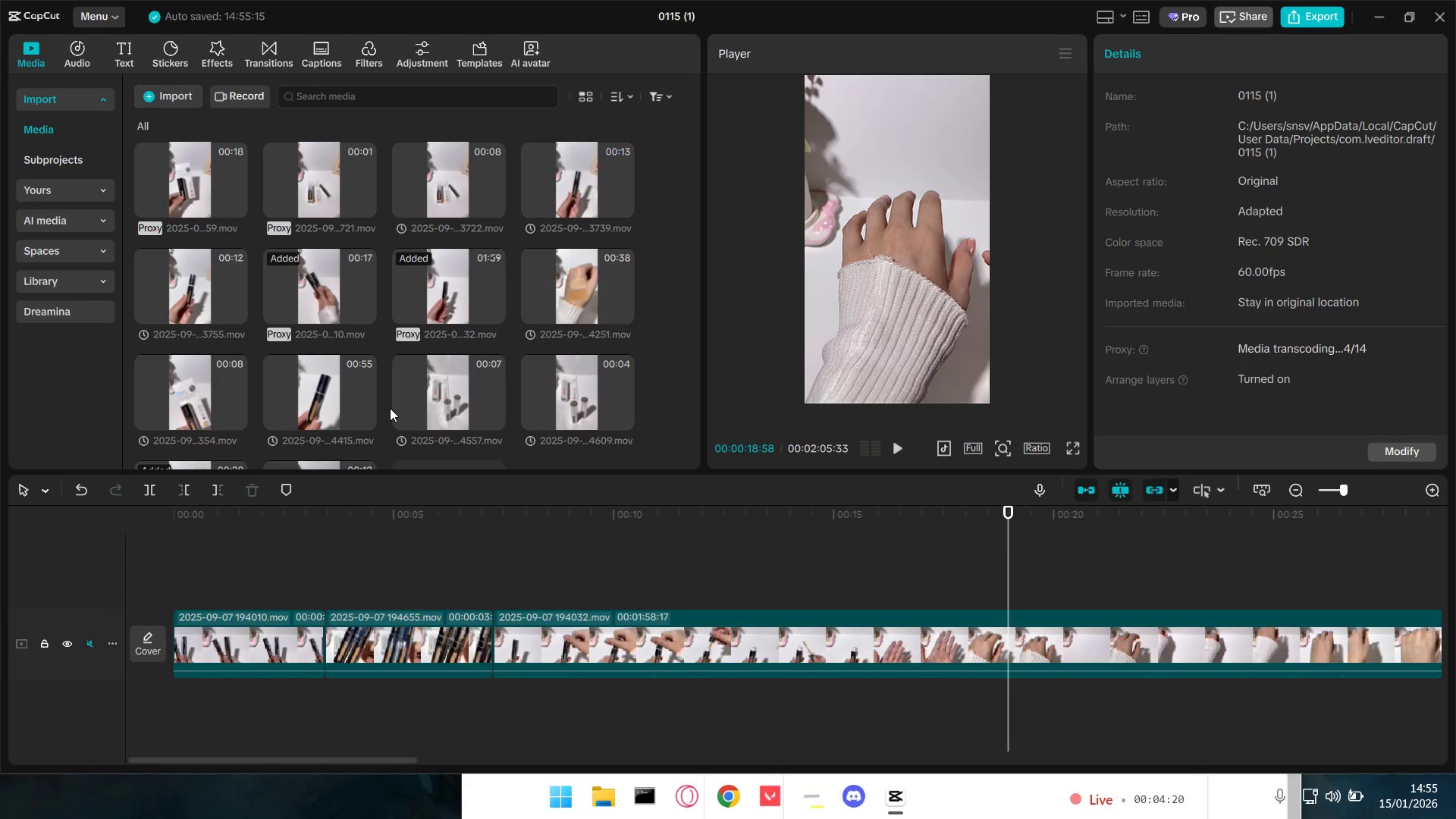 
left_click([163, 274])
 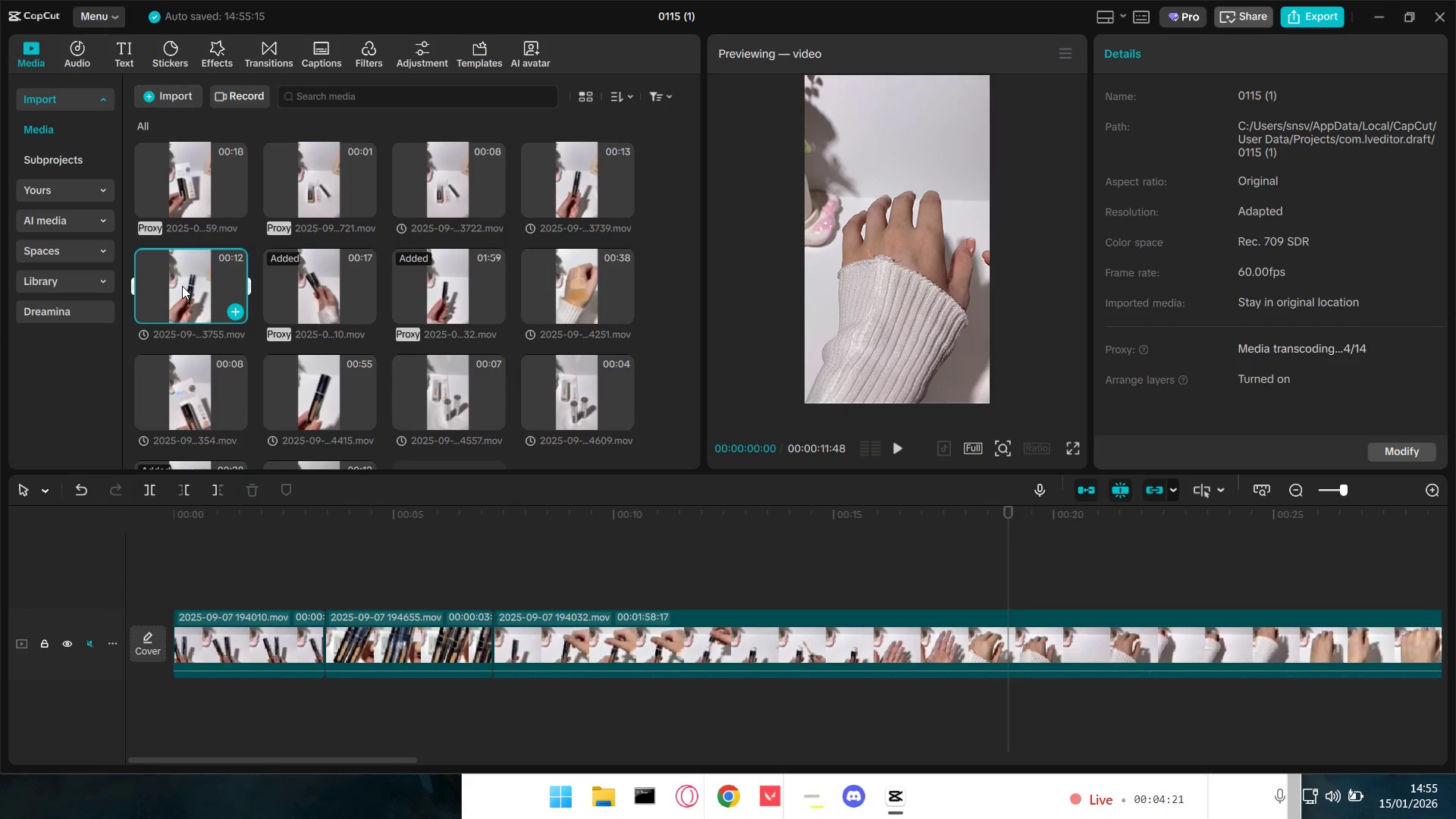 
double_click([182, 286])
 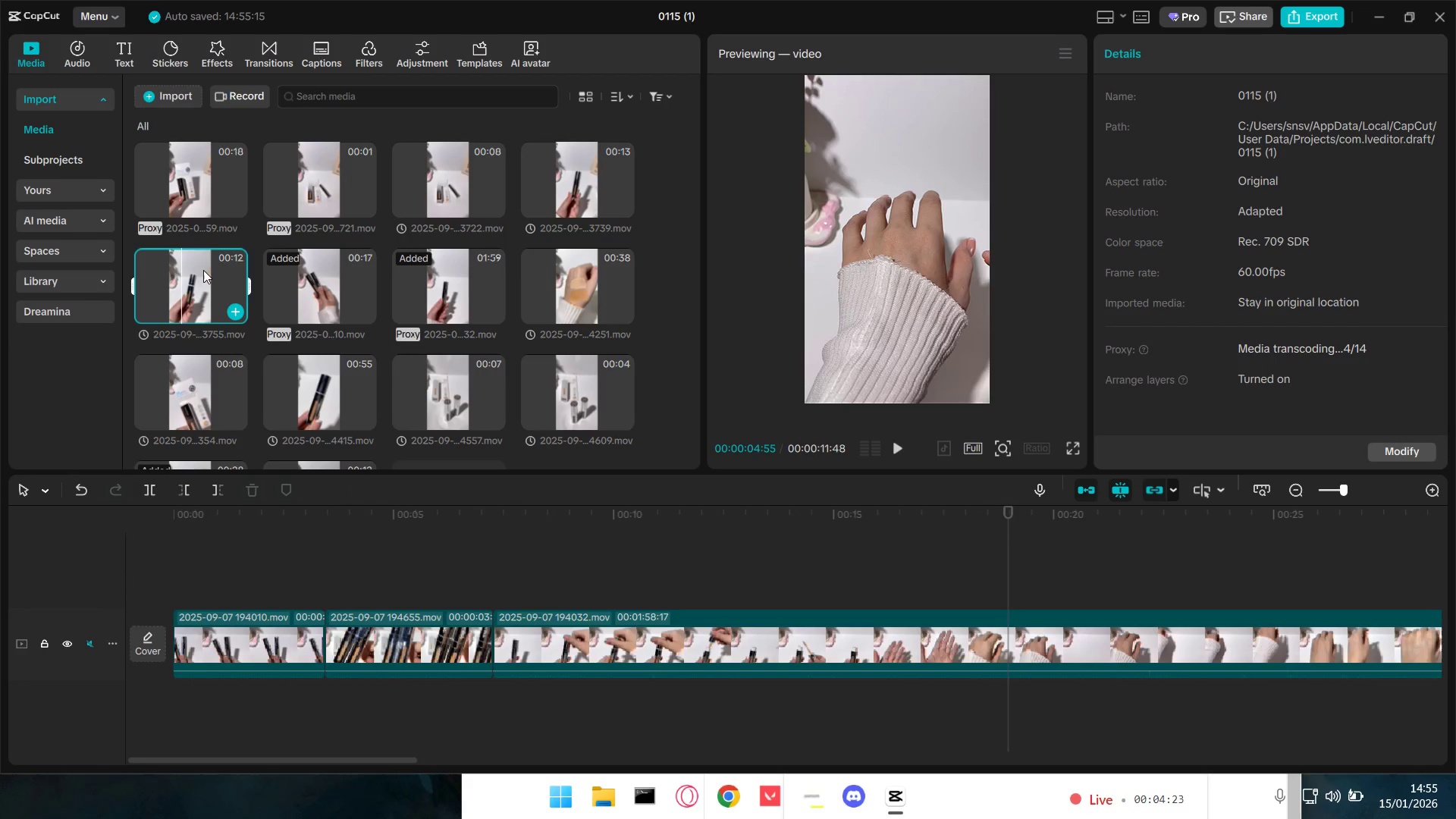 
left_click([165, 269])
 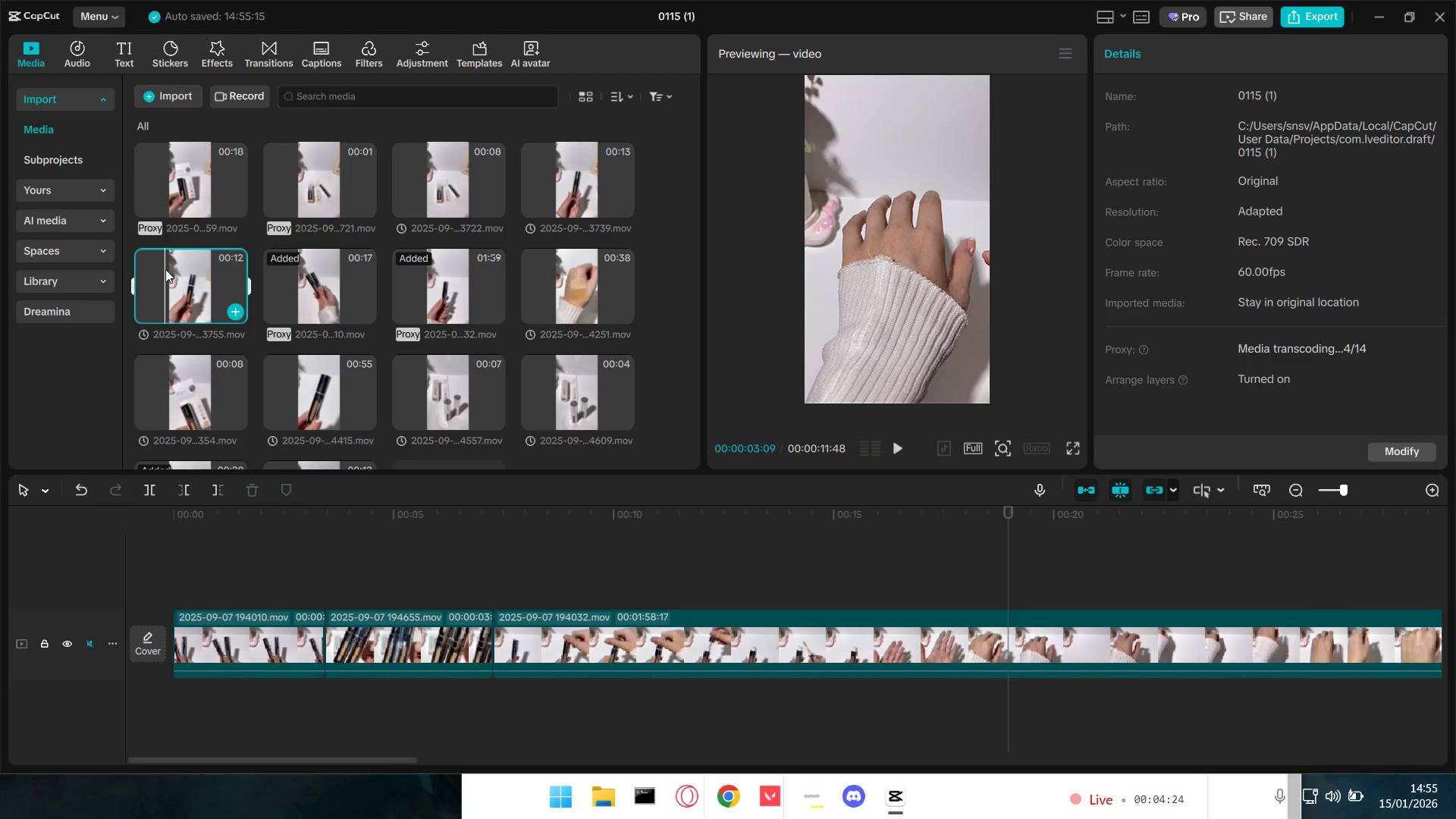 
key(Space)
 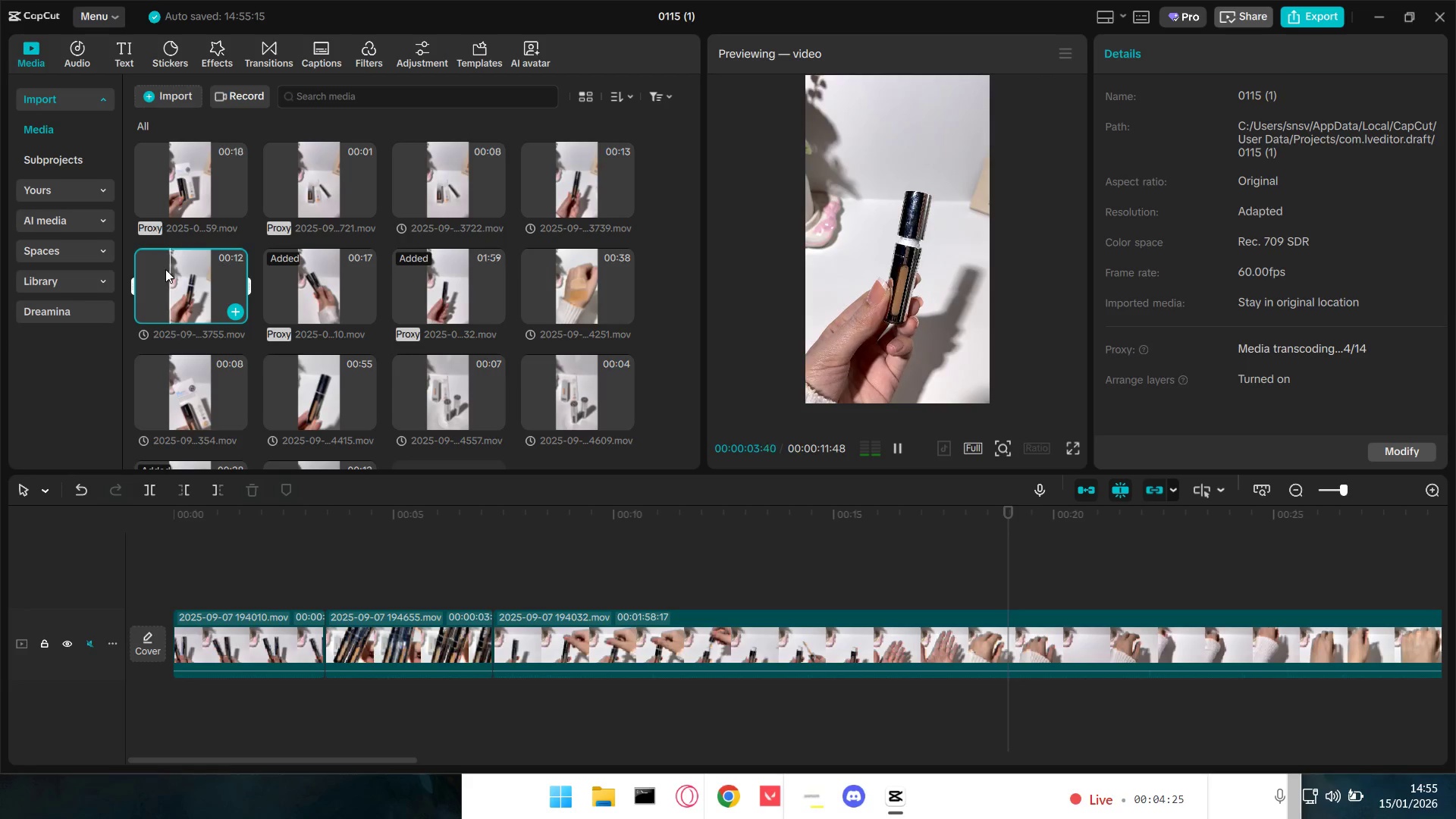 
left_click([184, 272])
 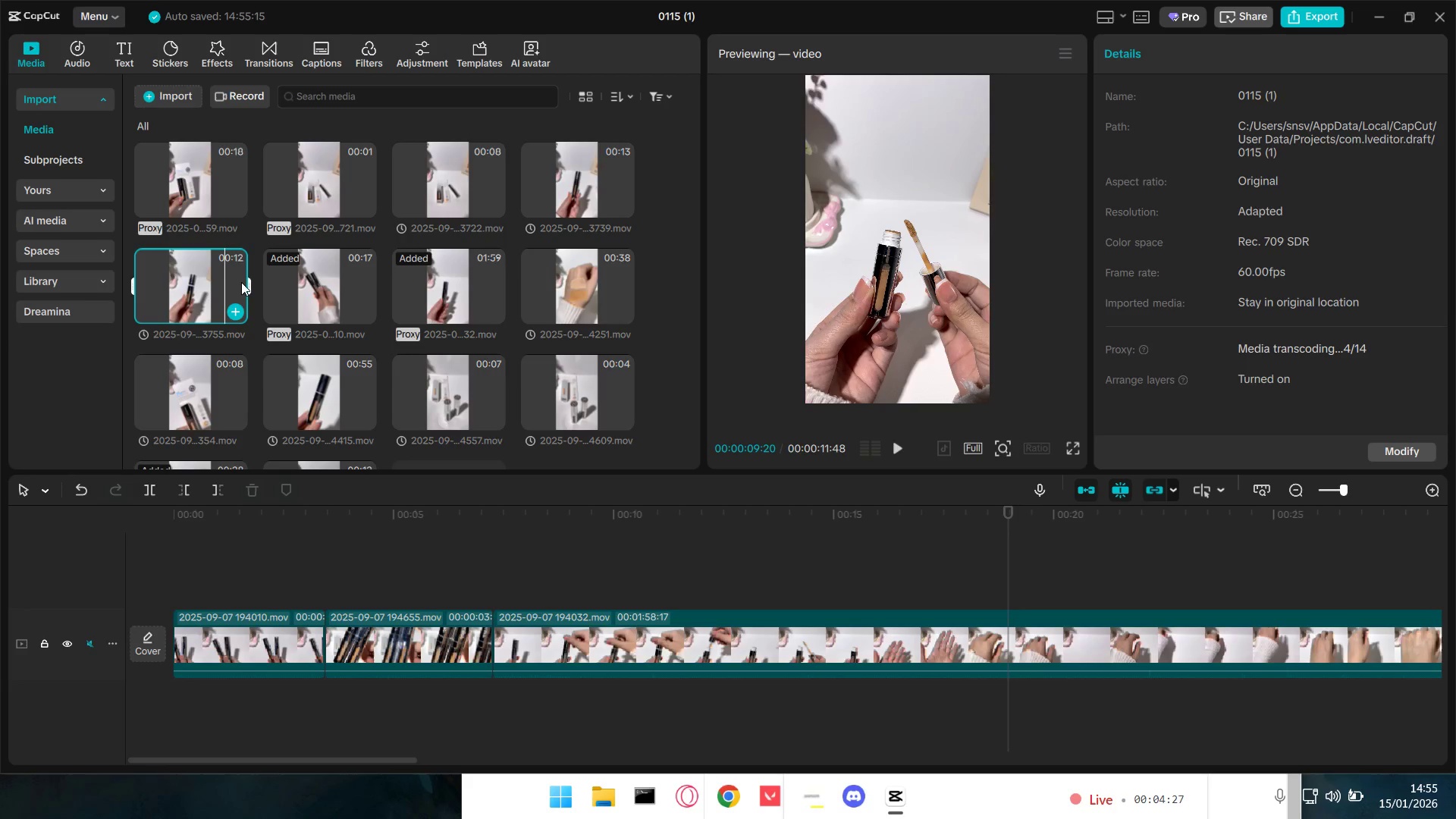 
left_click_drag(start_coordinate=[198, 290], to_coordinate=[492, 577])
 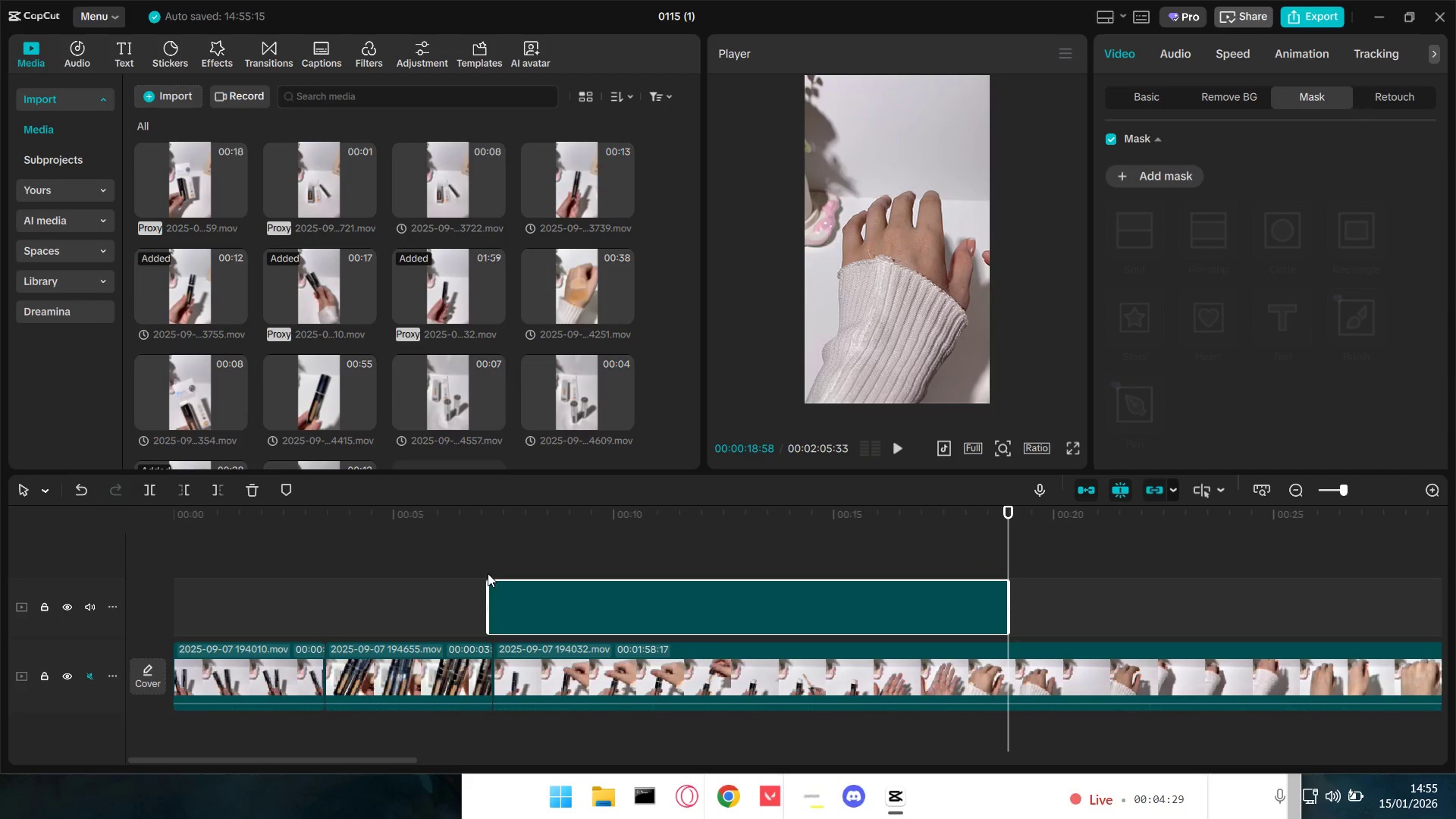 
left_click_drag(start_coordinate=[515, 598], to_coordinate=[523, 601])
 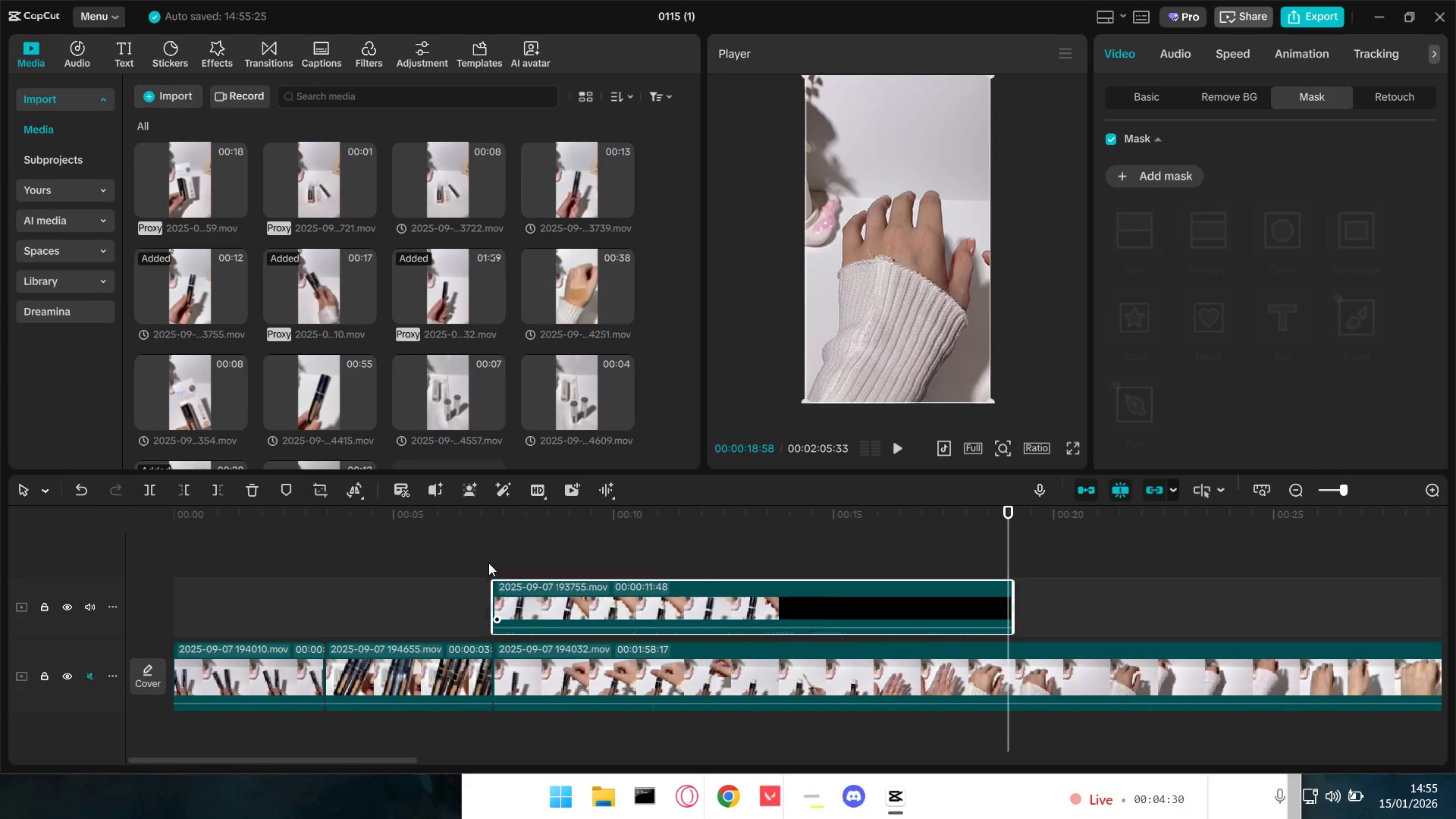 
left_click([483, 555])
 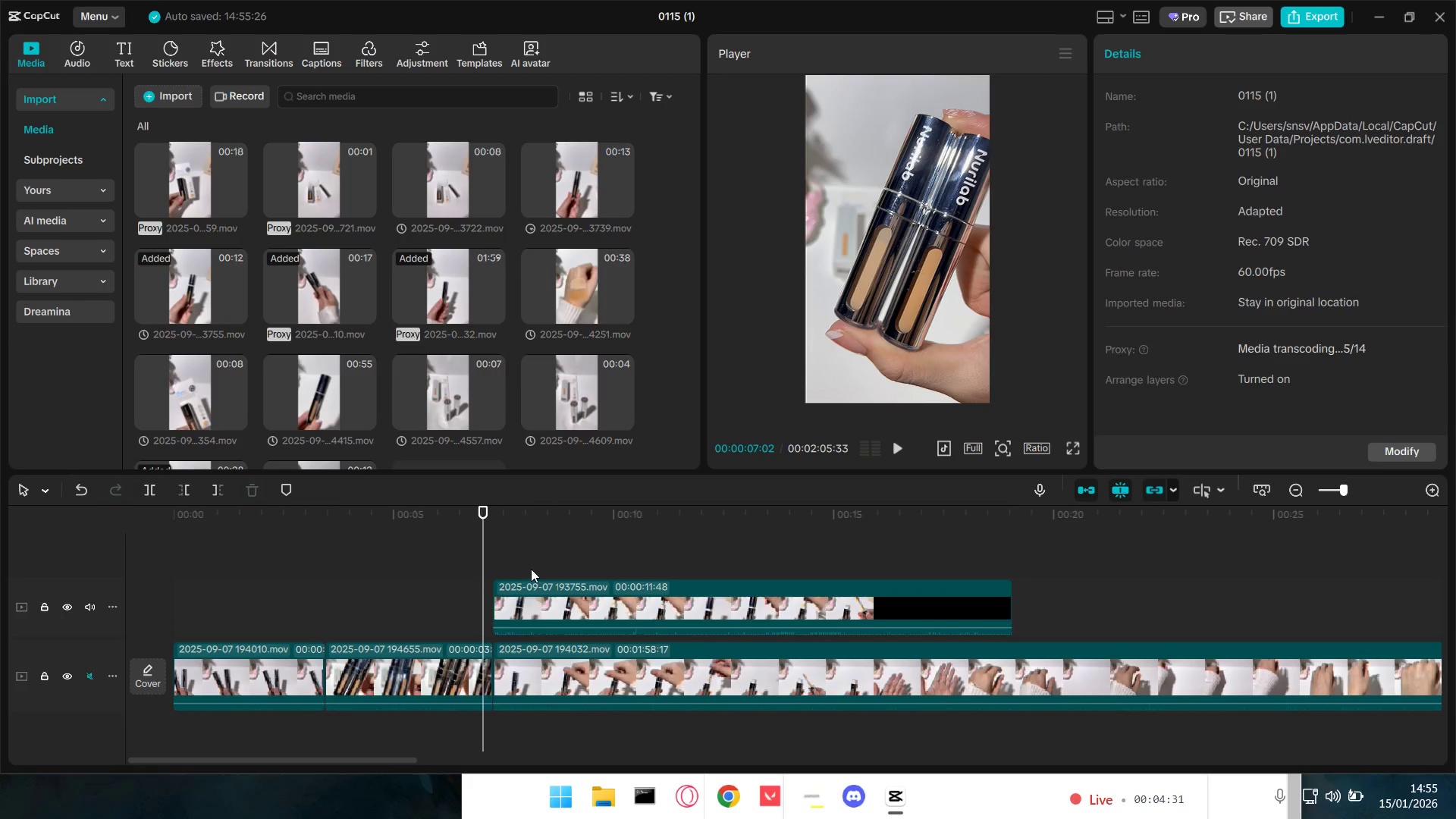 
double_click([523, 593])
 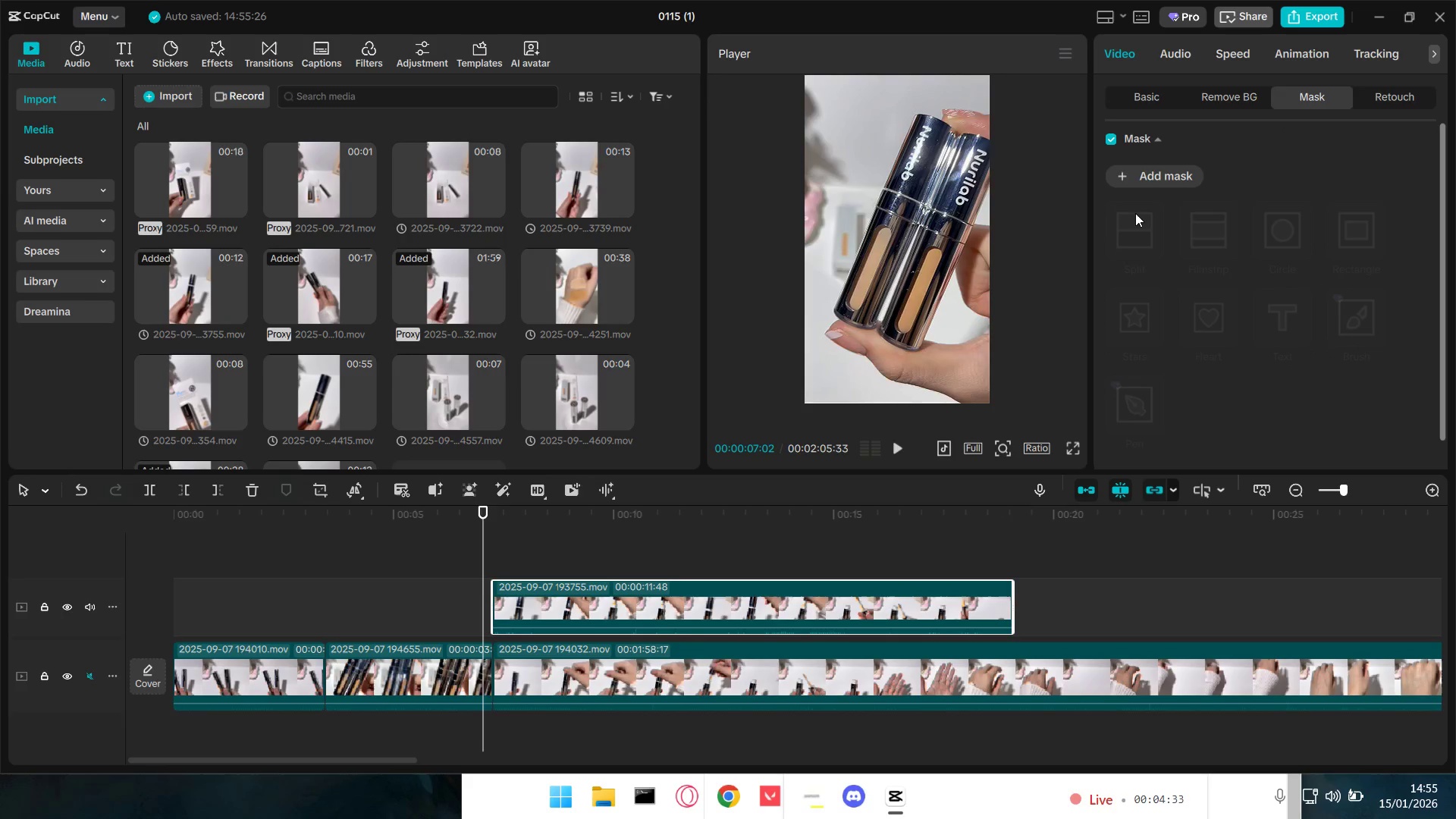 
key(Space)
 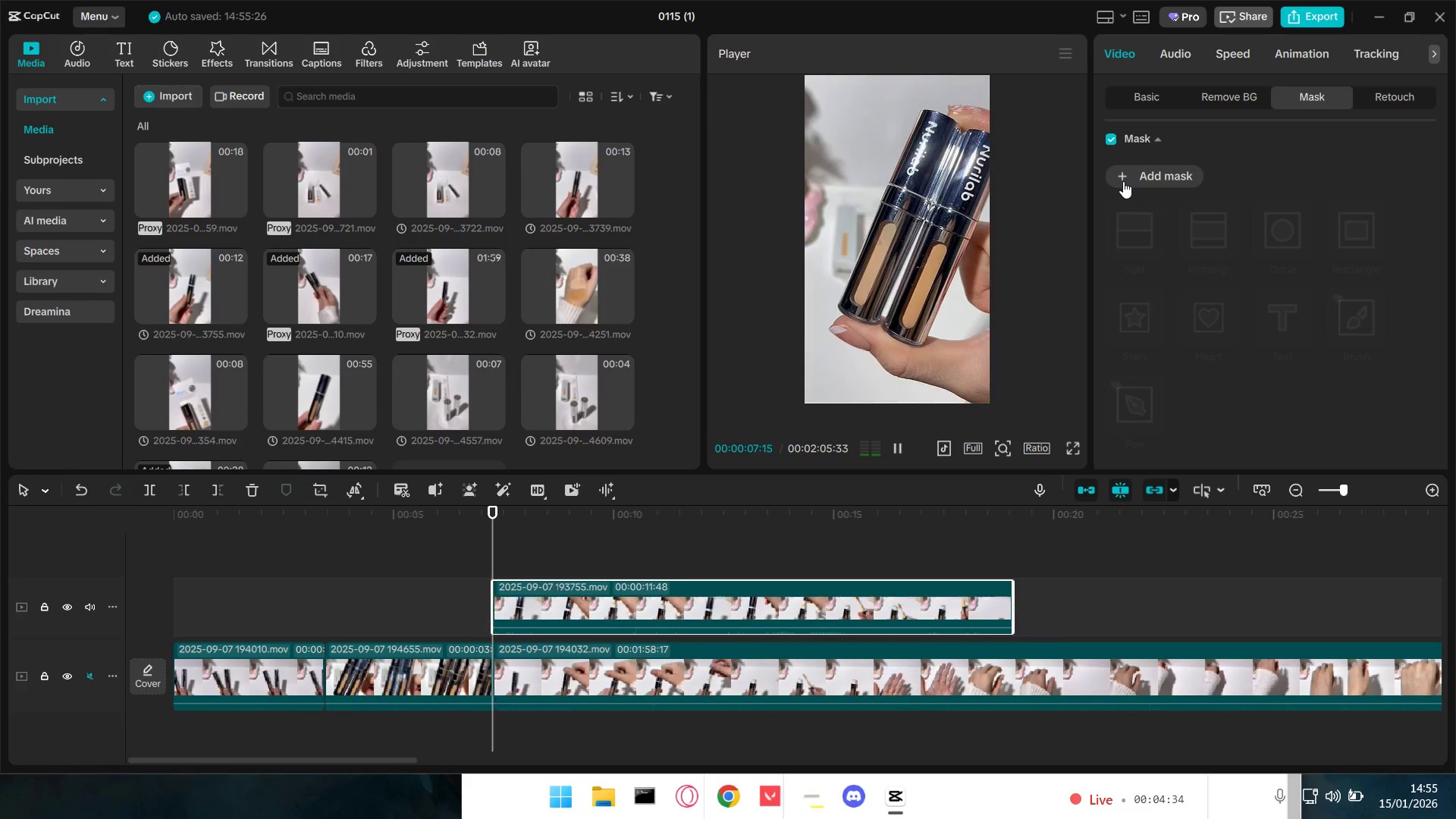 
key(Space)
 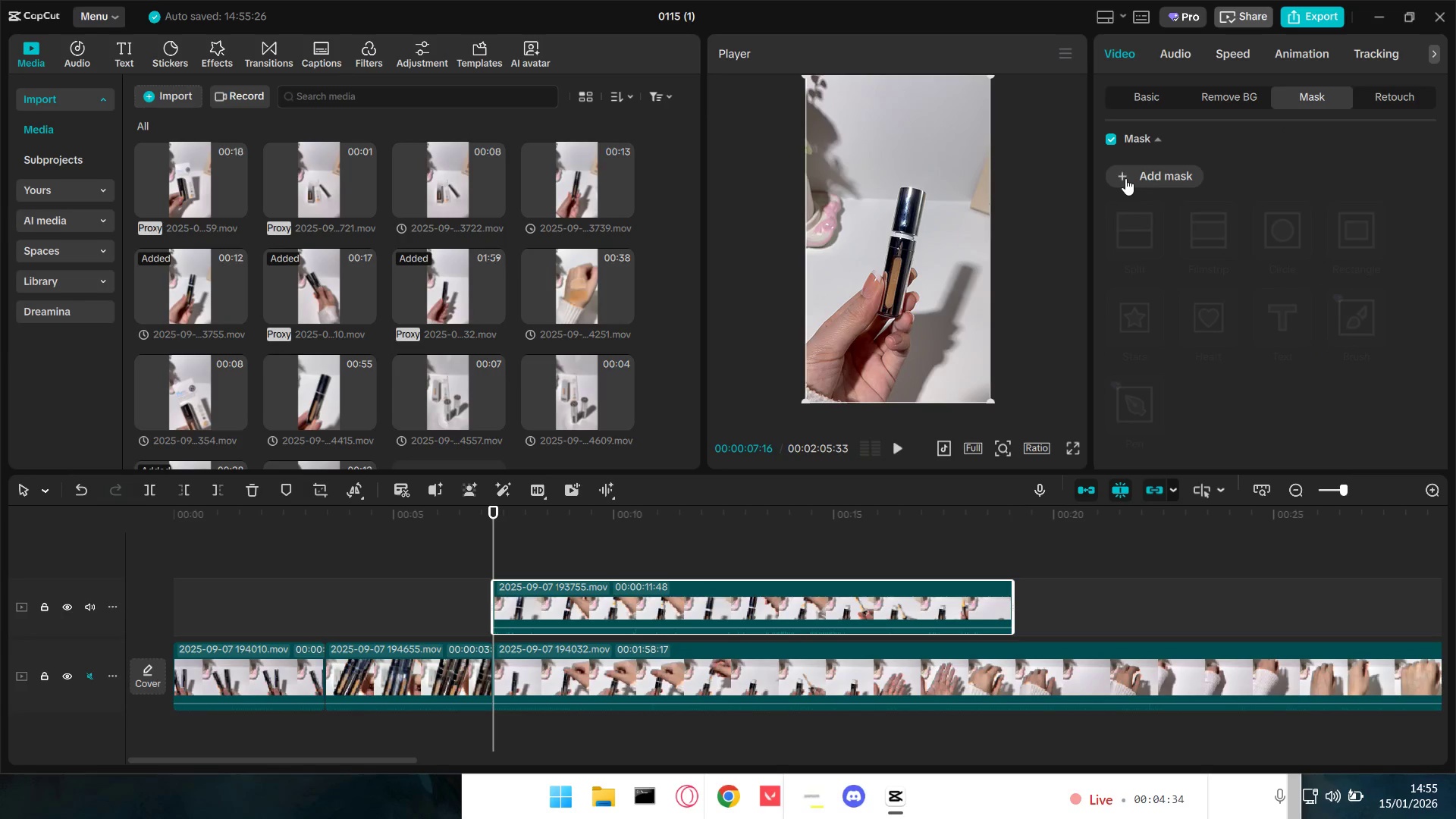 
left_click([1125, 177])
 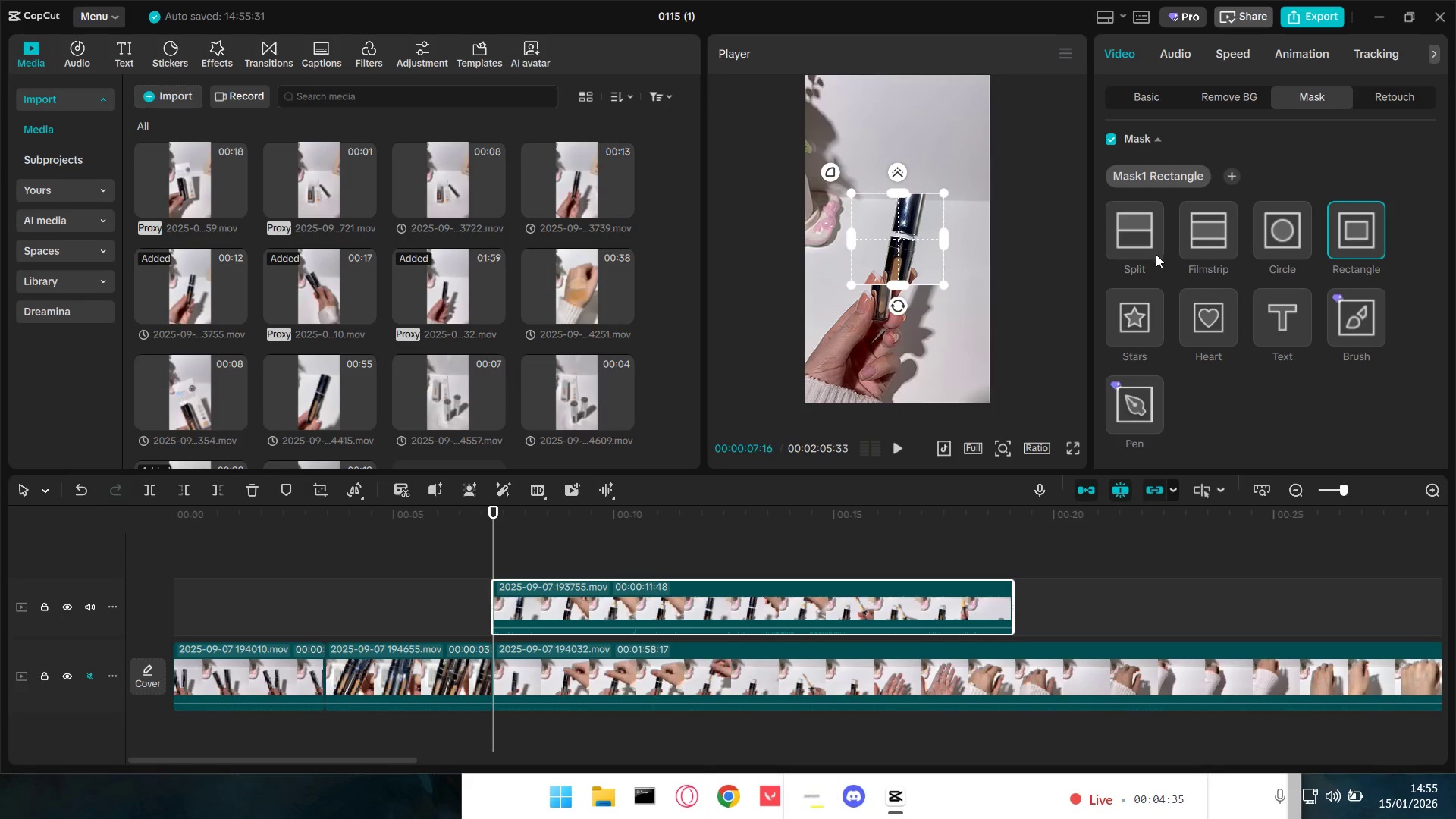 
left_click([1137, 231])
 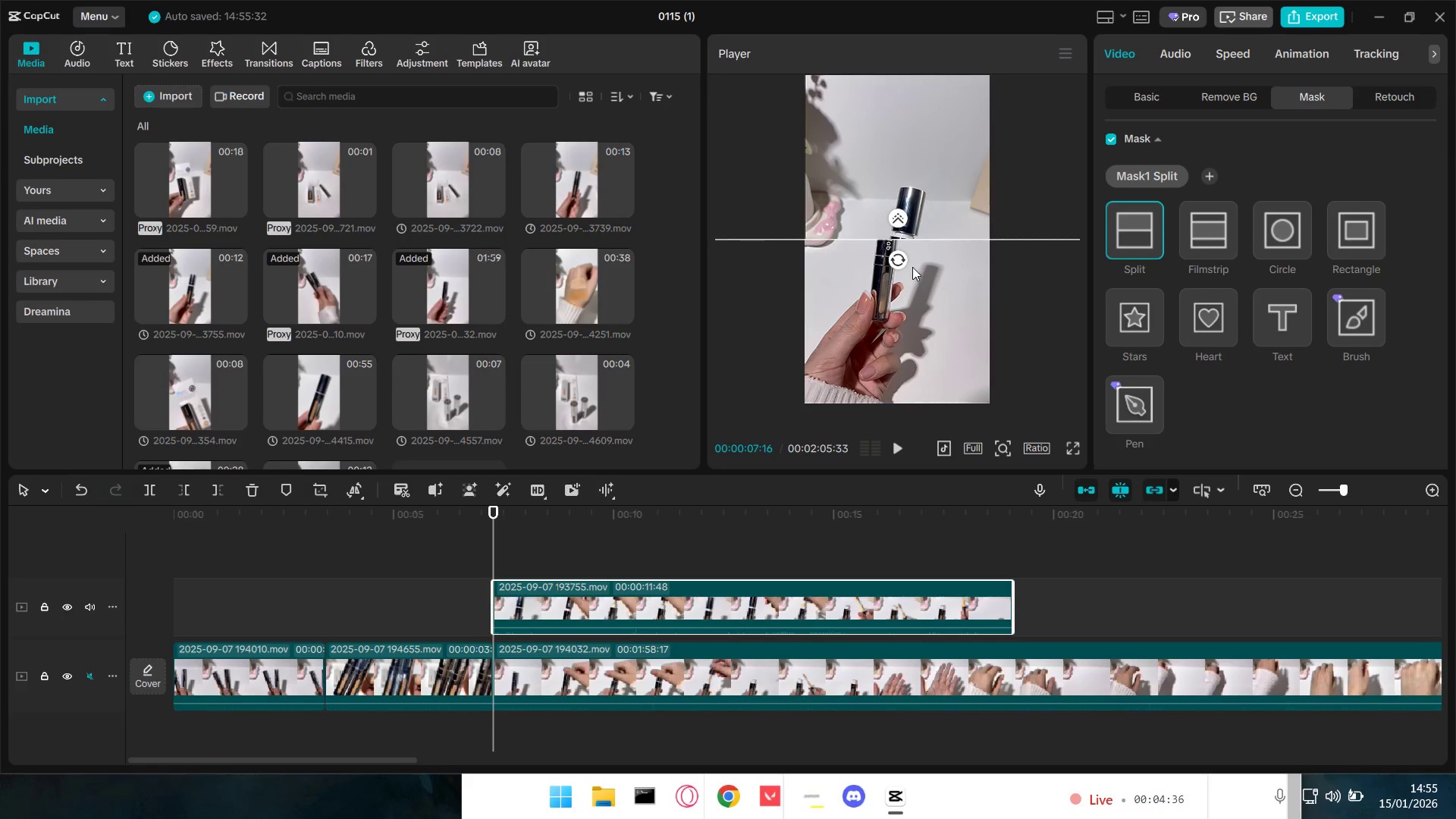 
left_click_drag(start_coordinate=[904, 263], to_coordinate=[953, 252])
 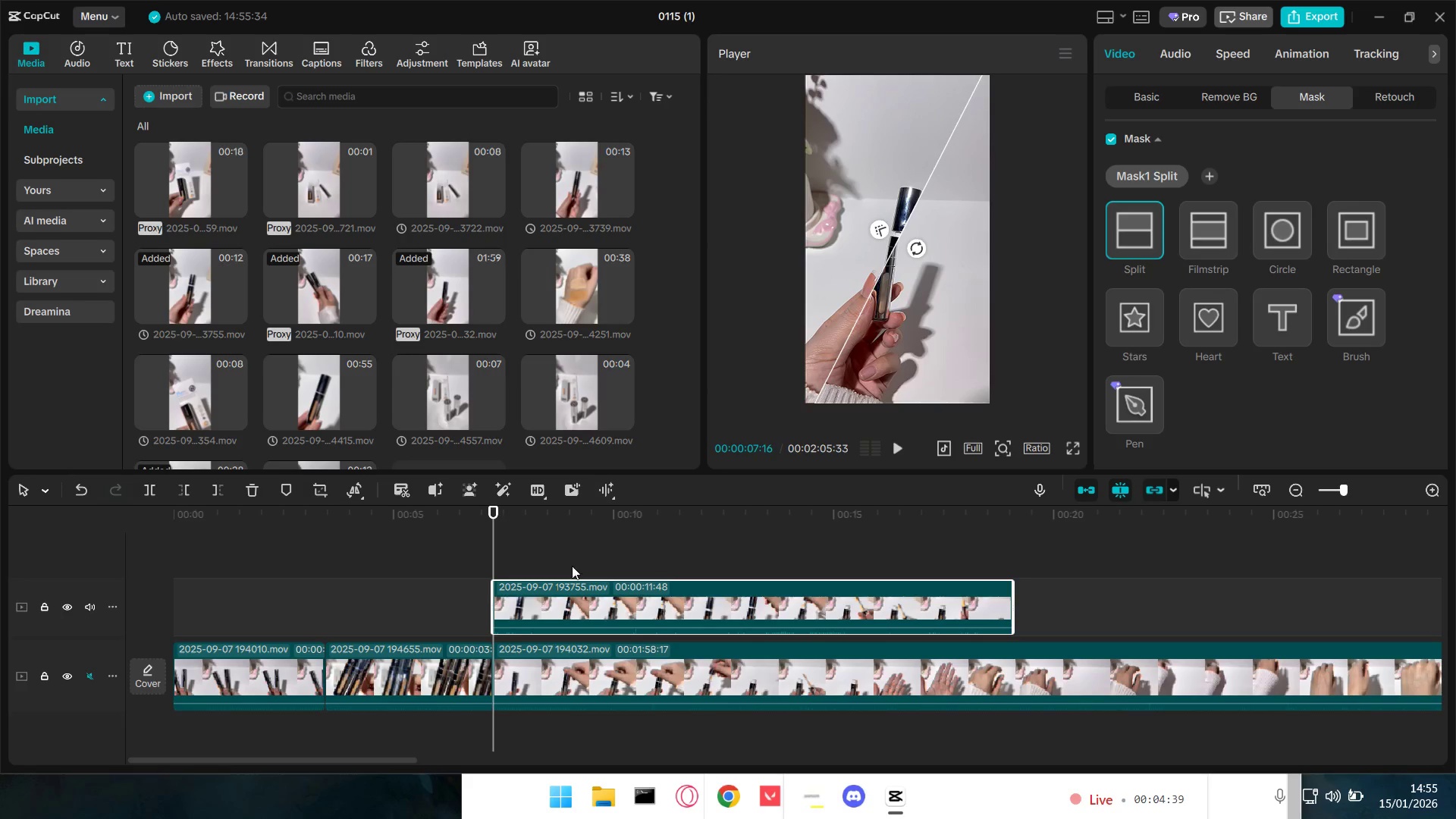 
left_click([483, 569])
 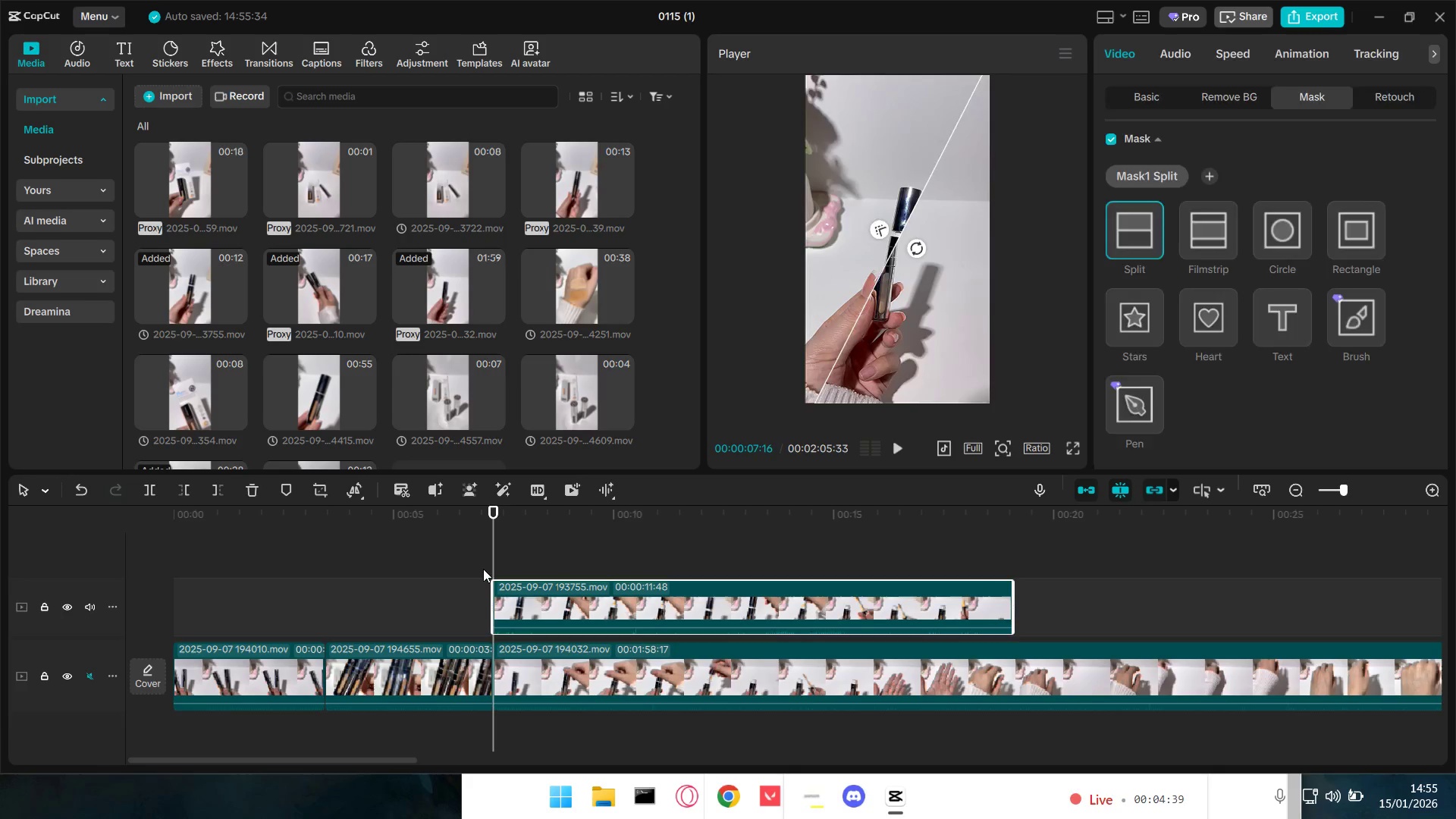 
key(Space)
 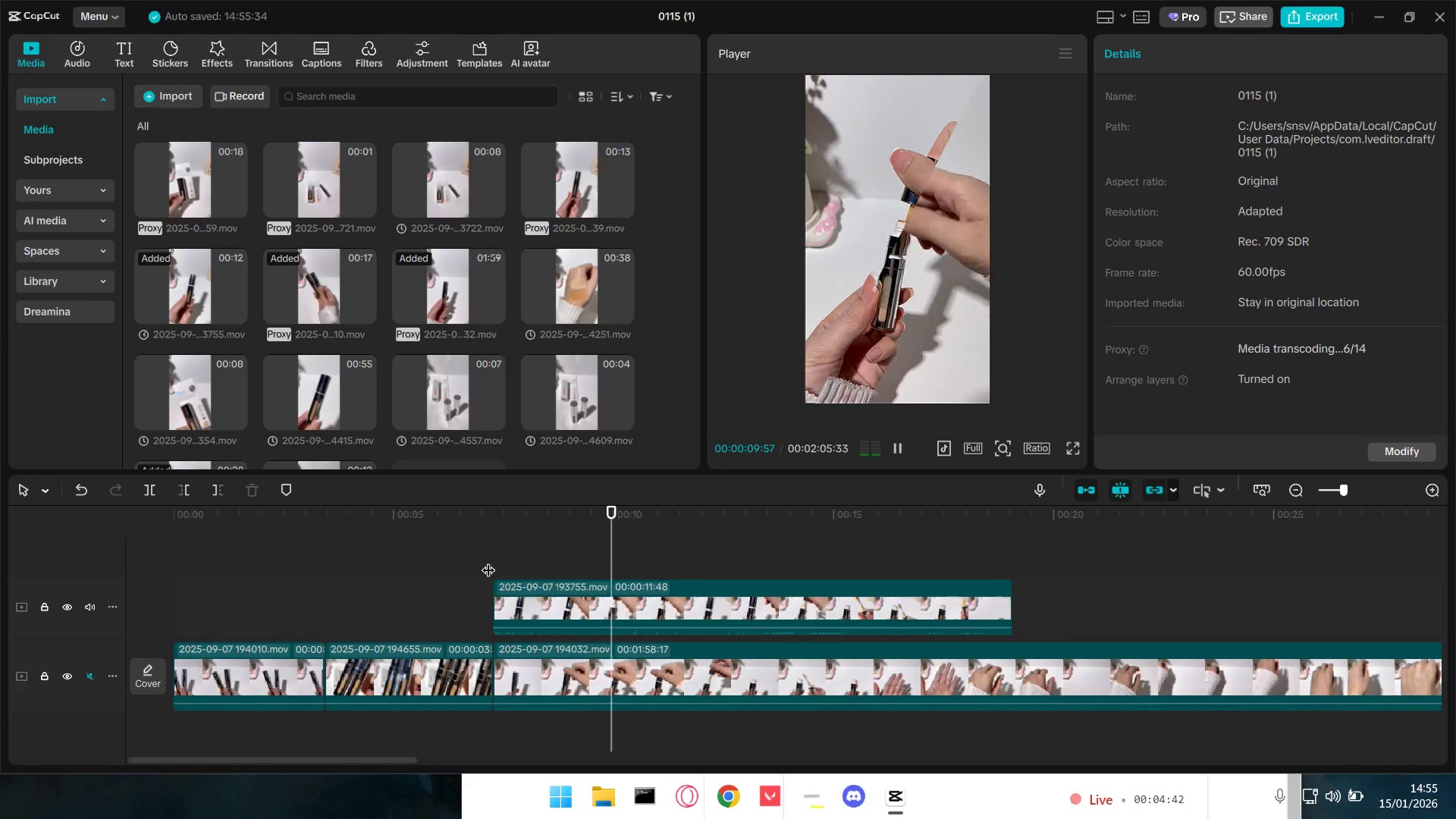 
key(Space)
 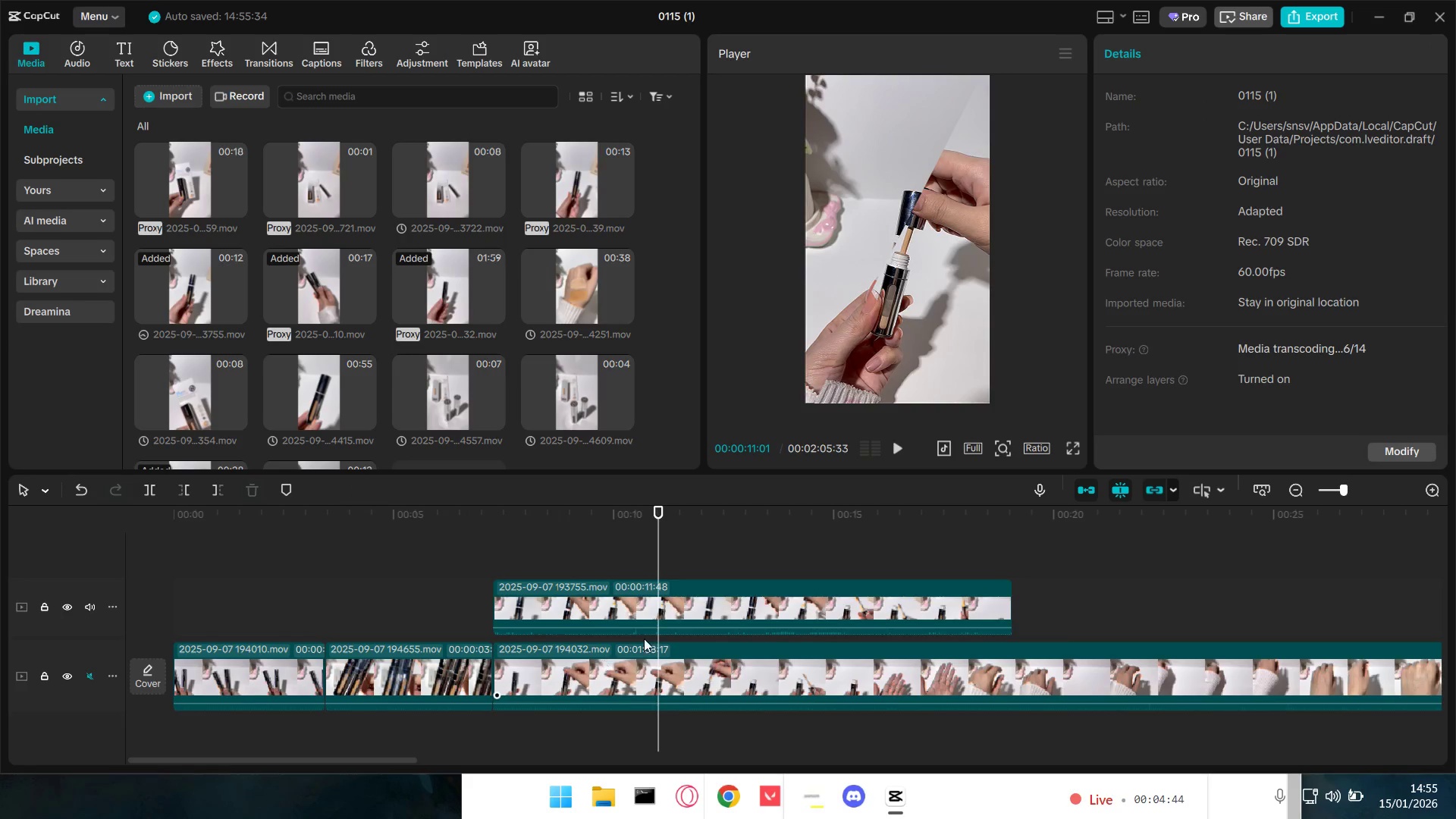 
left_click([654, 592])
 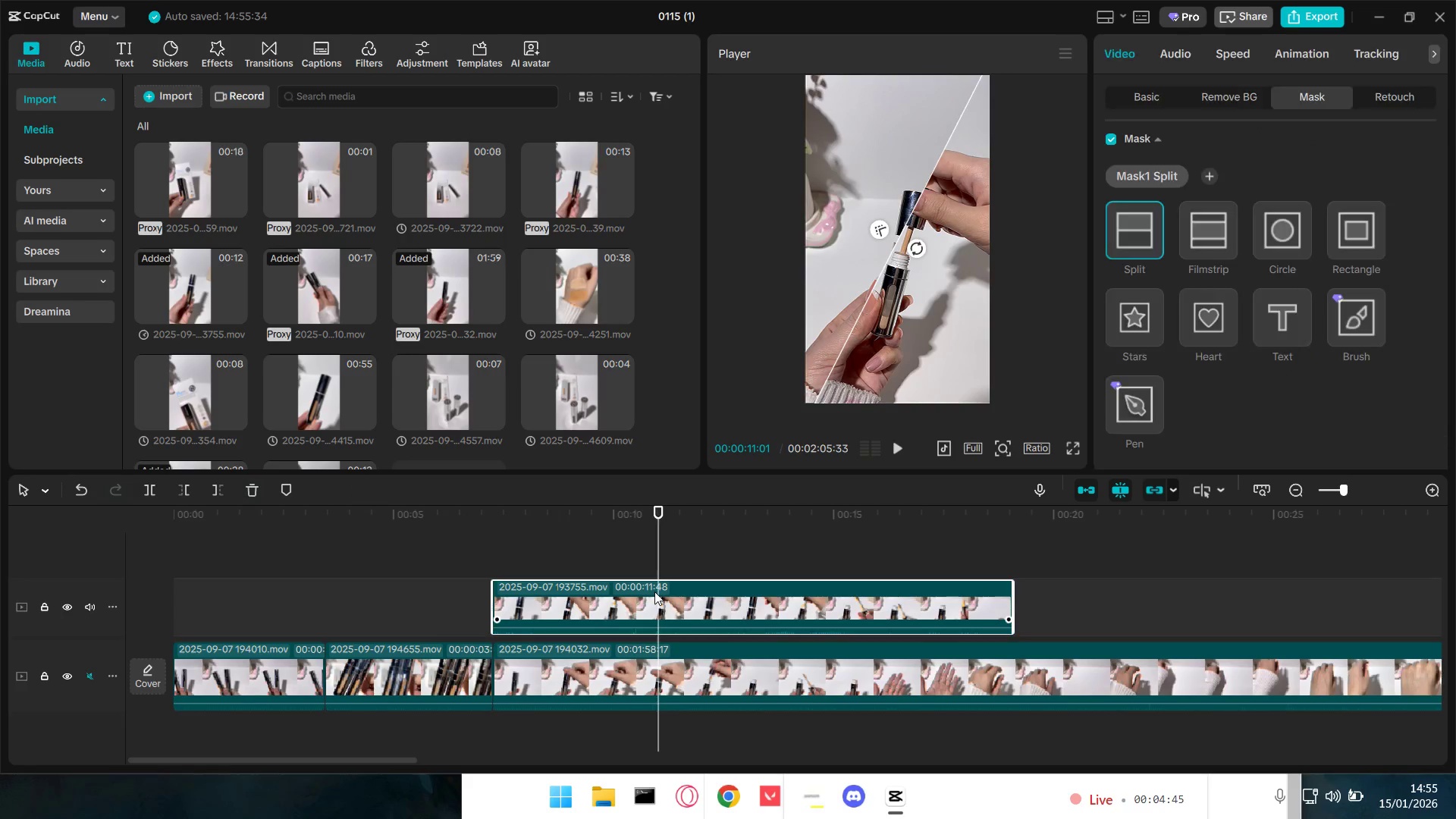 
key(Q)
 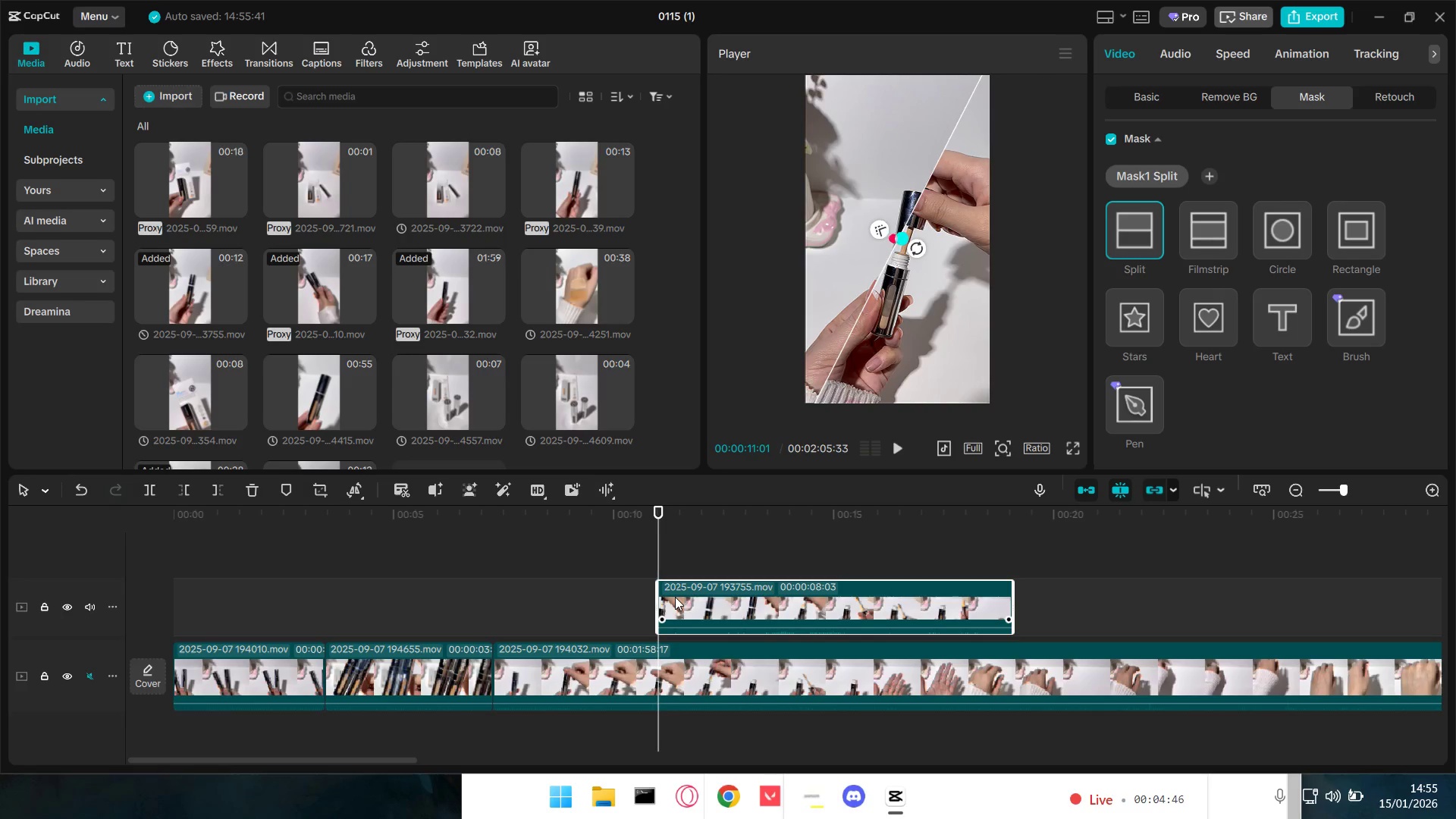 
key(Control+Z)
 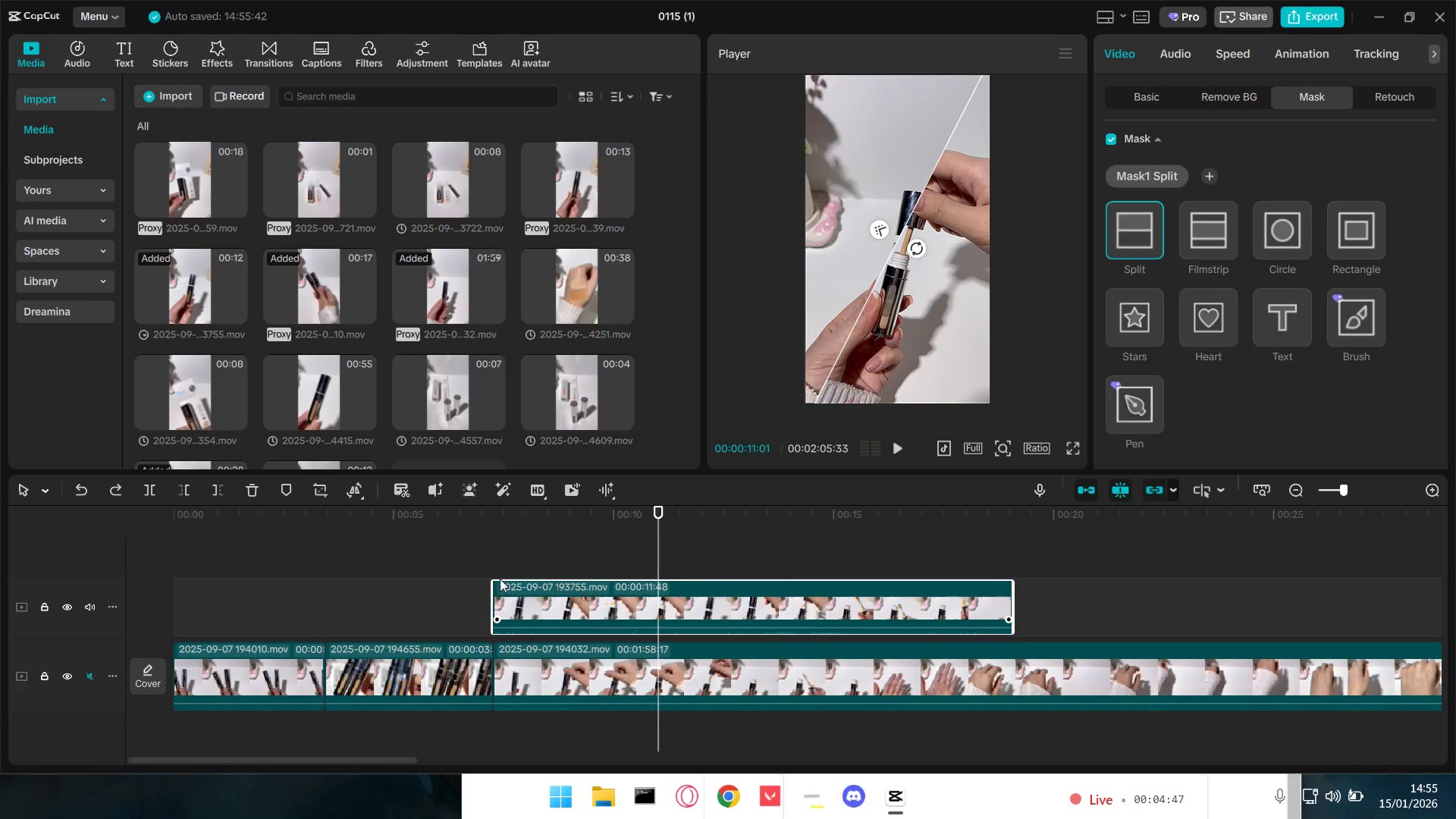 
left_click([485, 560])
 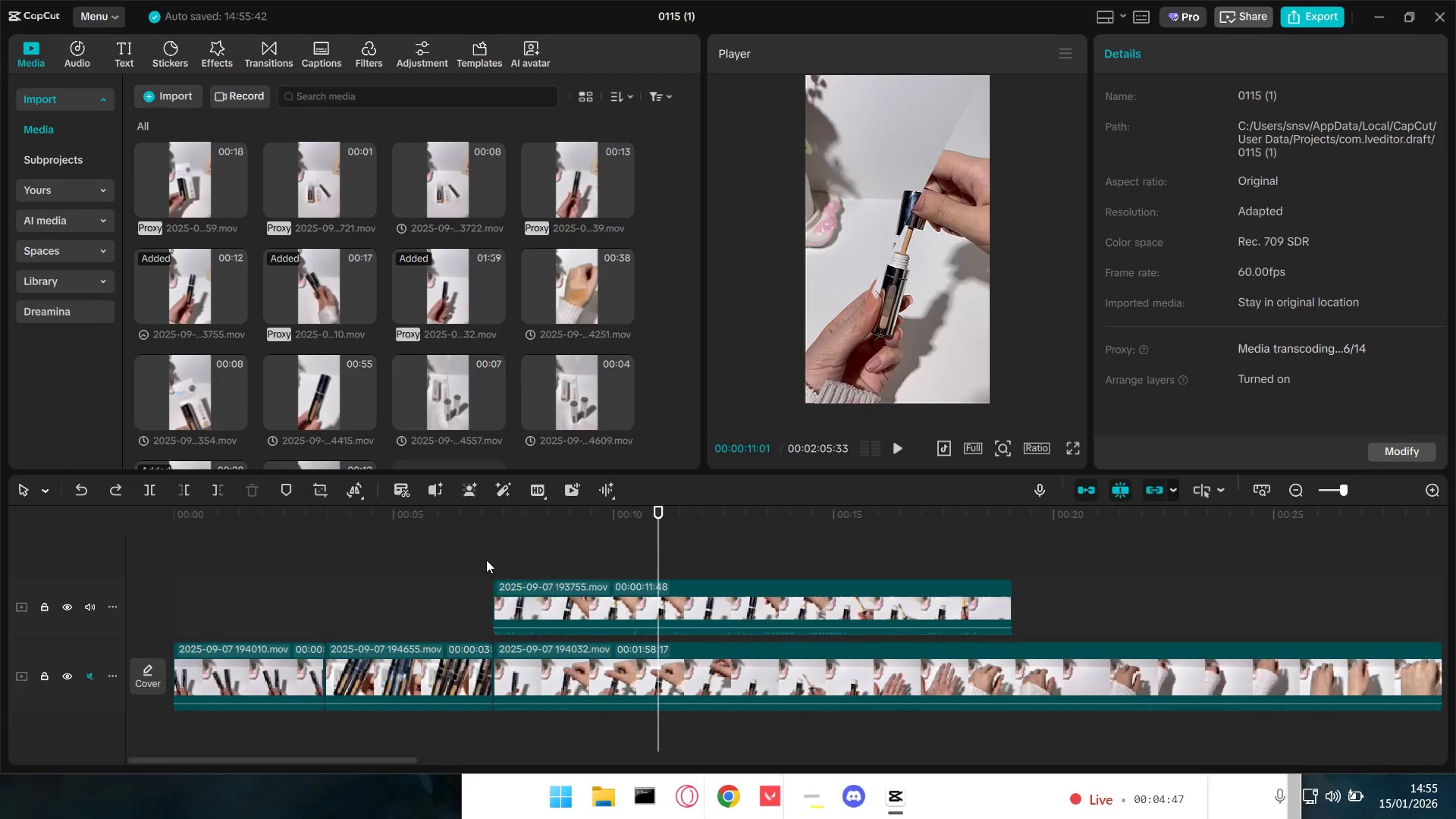 
key(Space)
 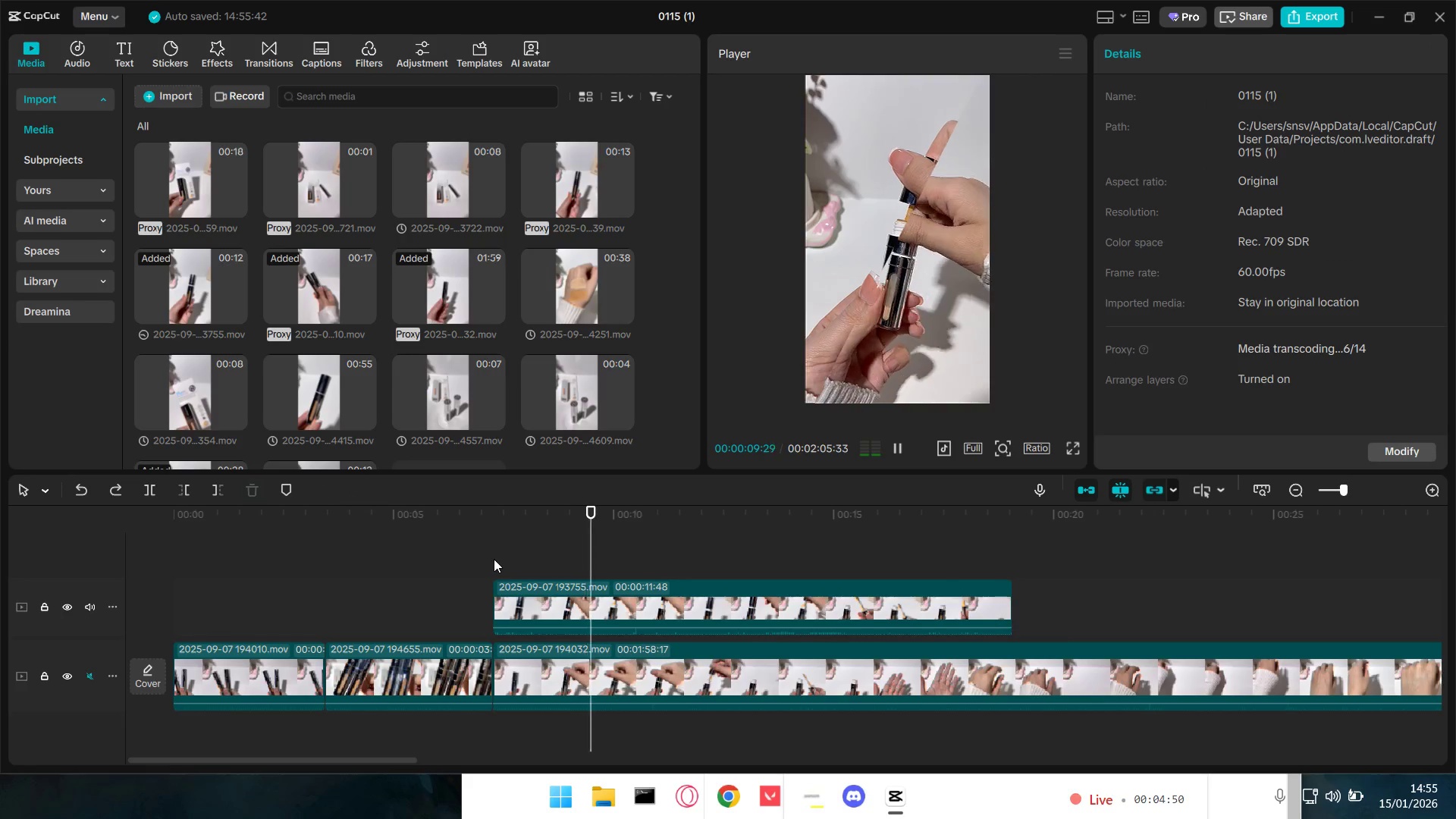 
key(Space)
 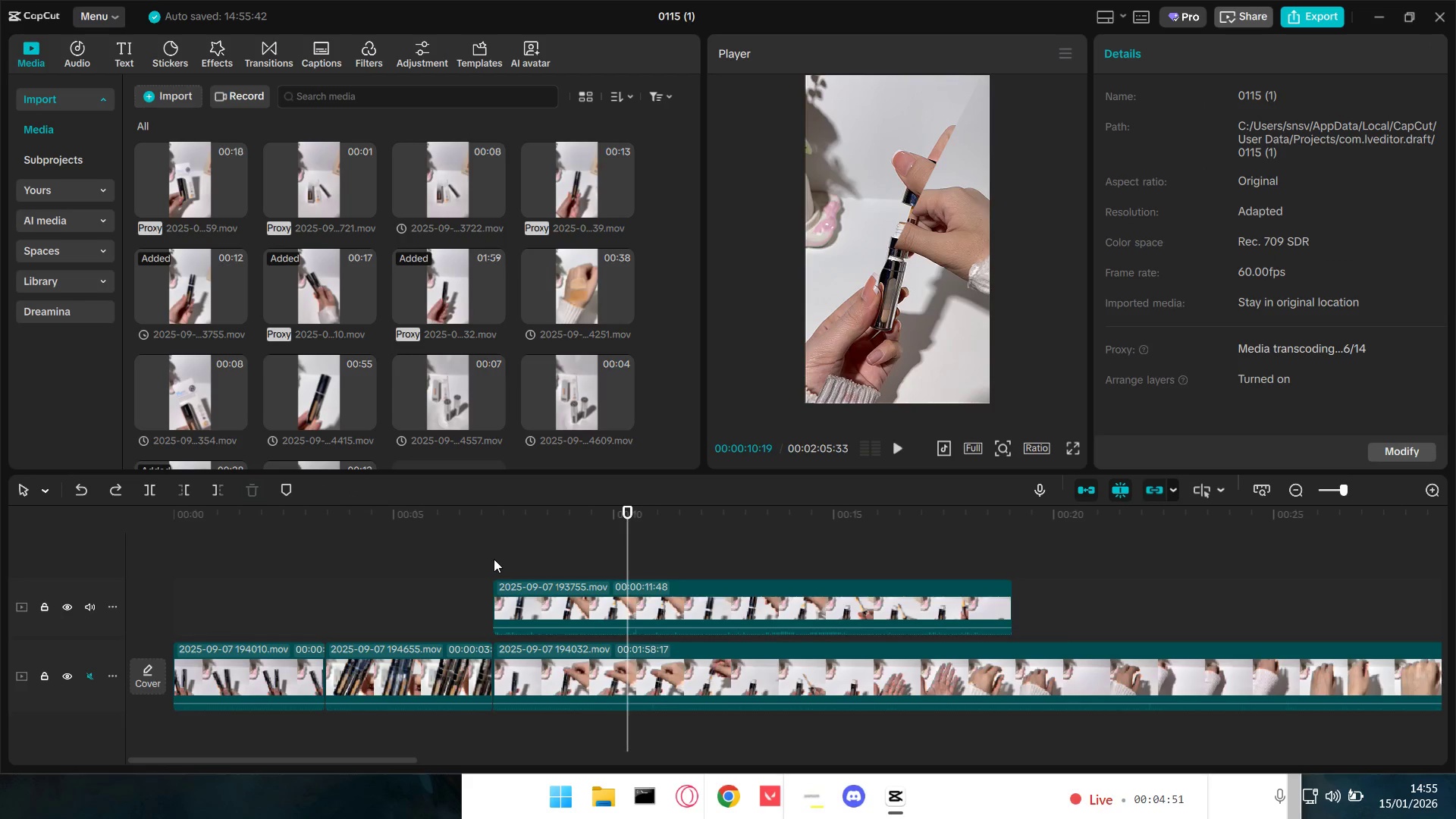 
key(Space)
 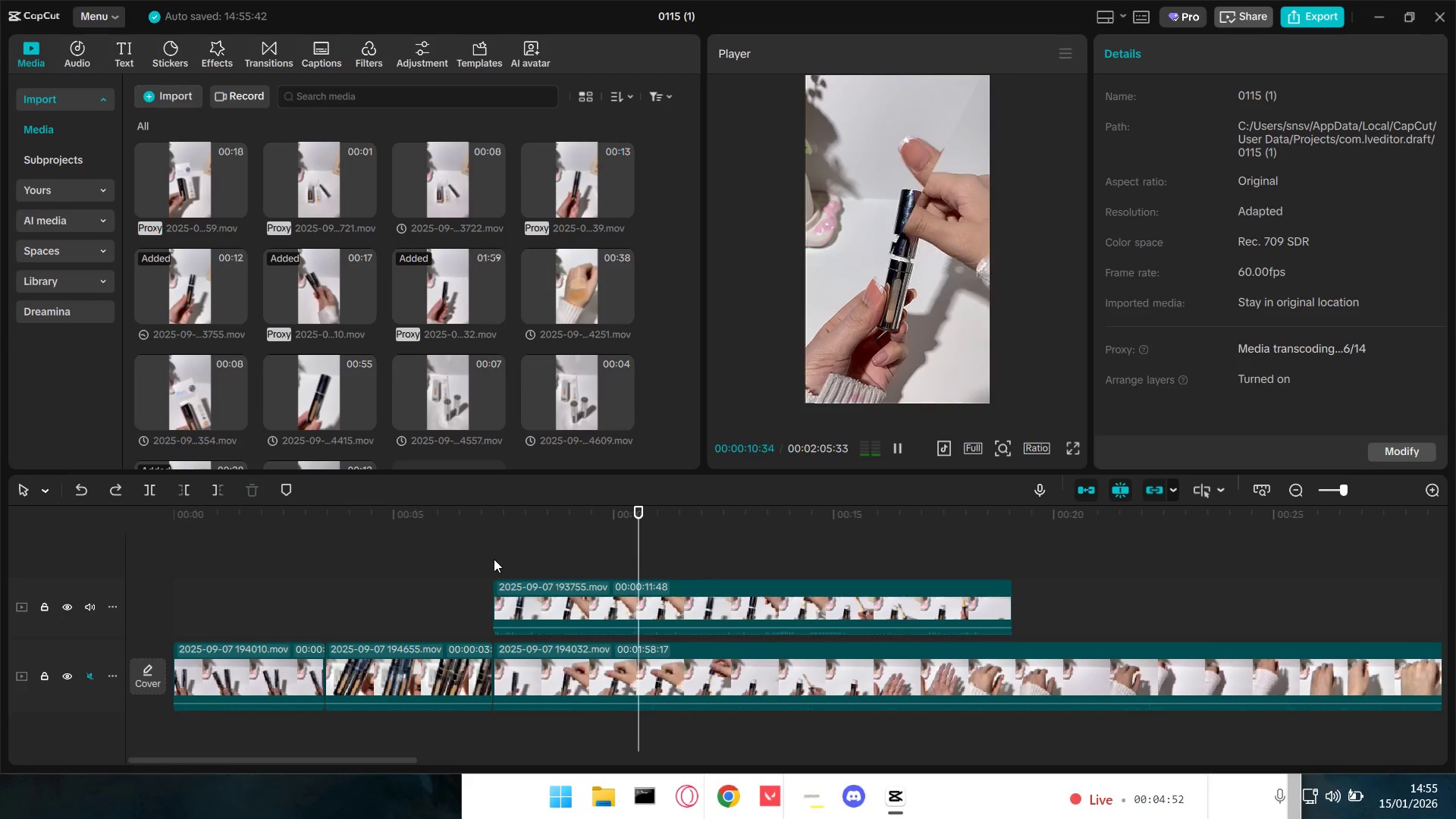 
key(Space)
 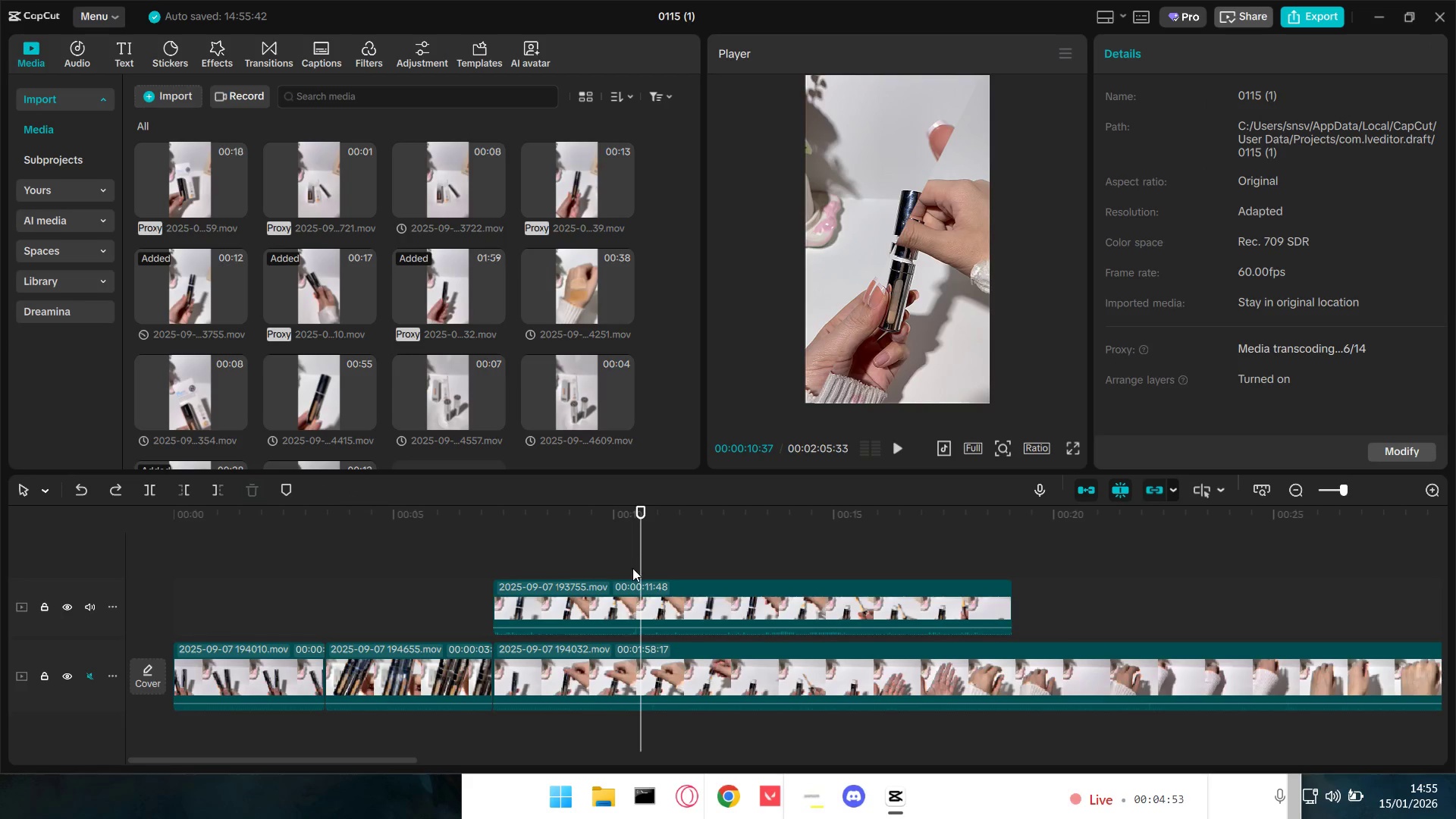 
left_click_drag(start_coordinate=[644, 557], to_coordinate=[613, 563])
 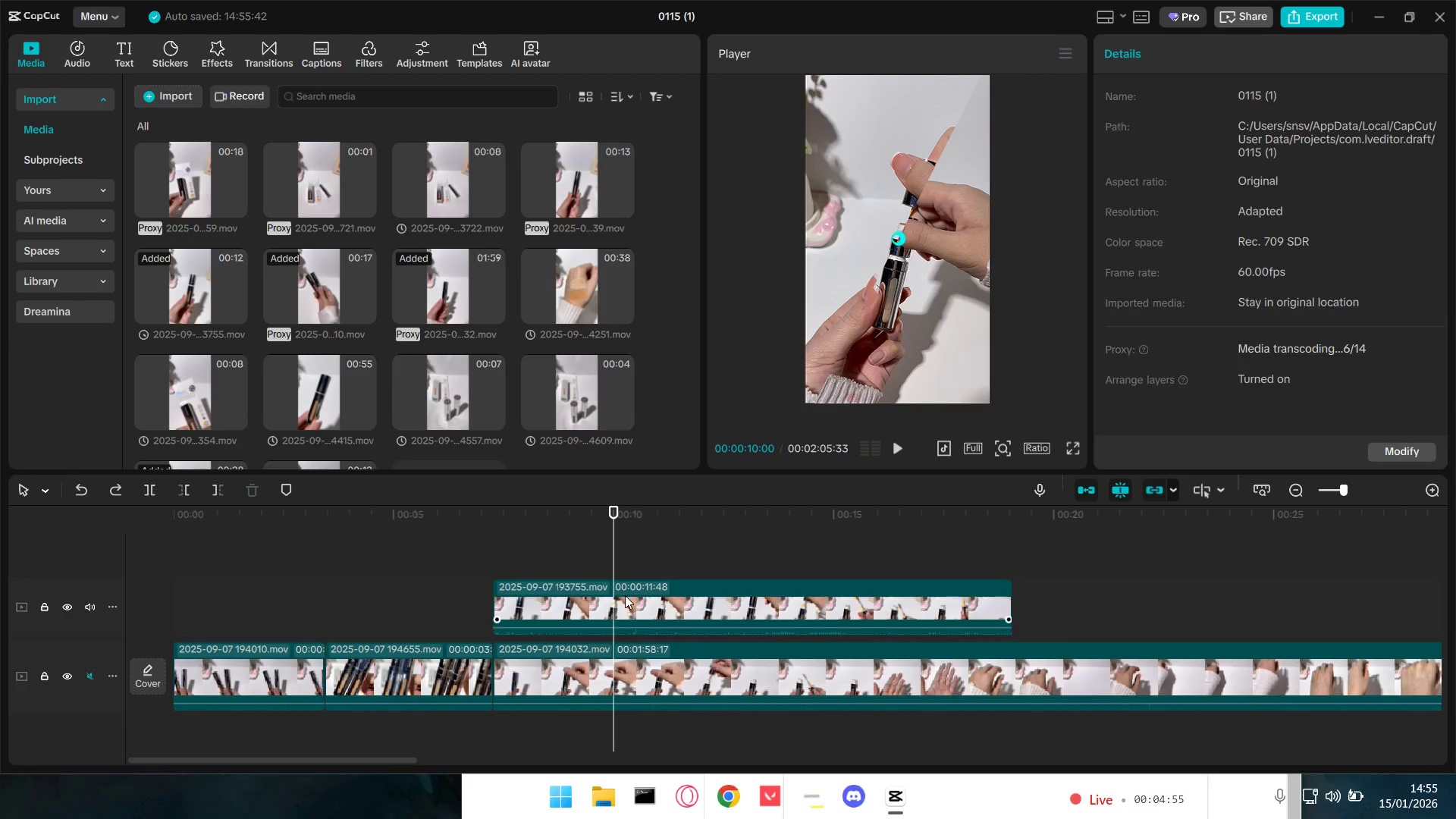 
left_click([625, 595])
 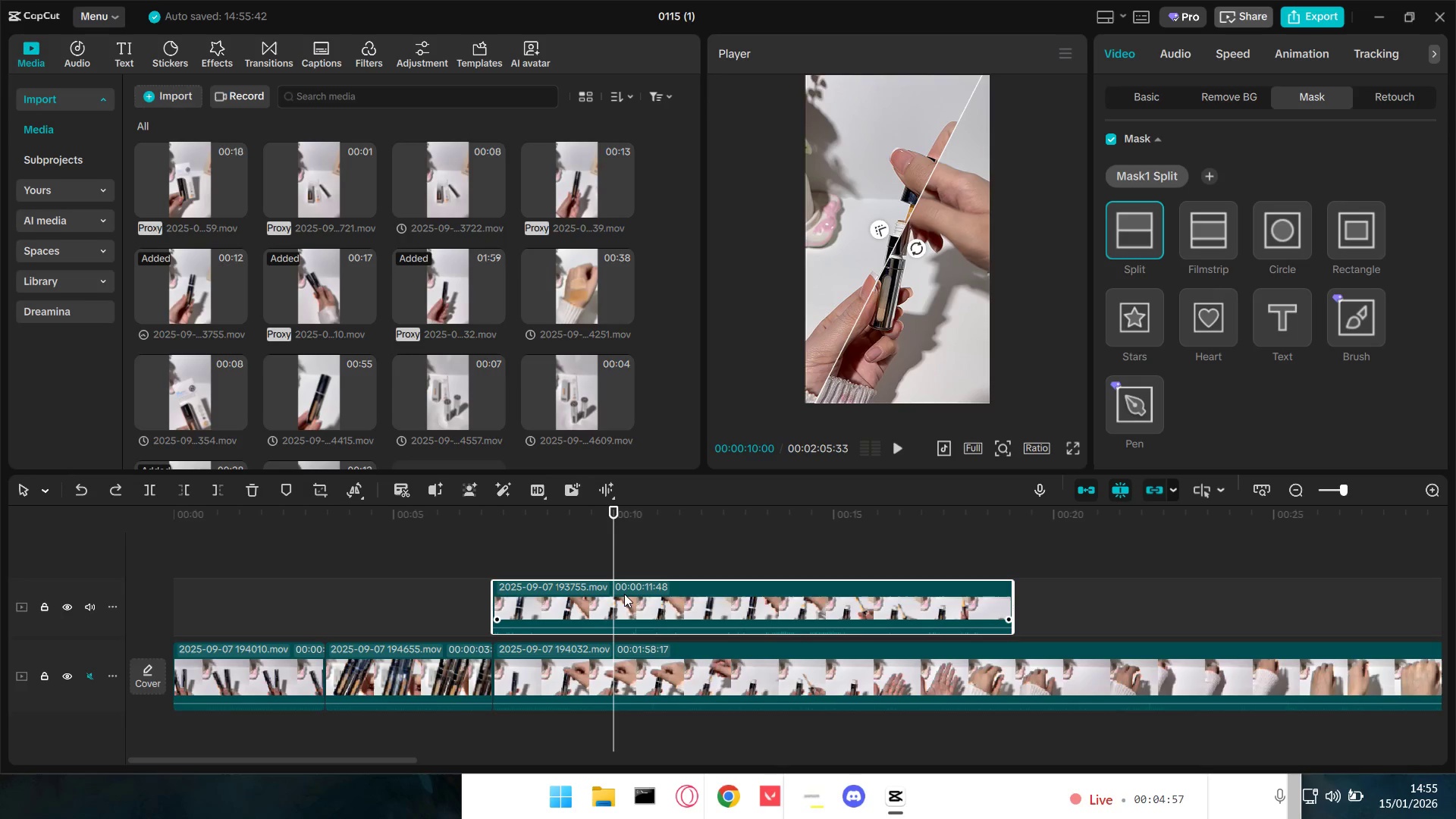 
key(W)
 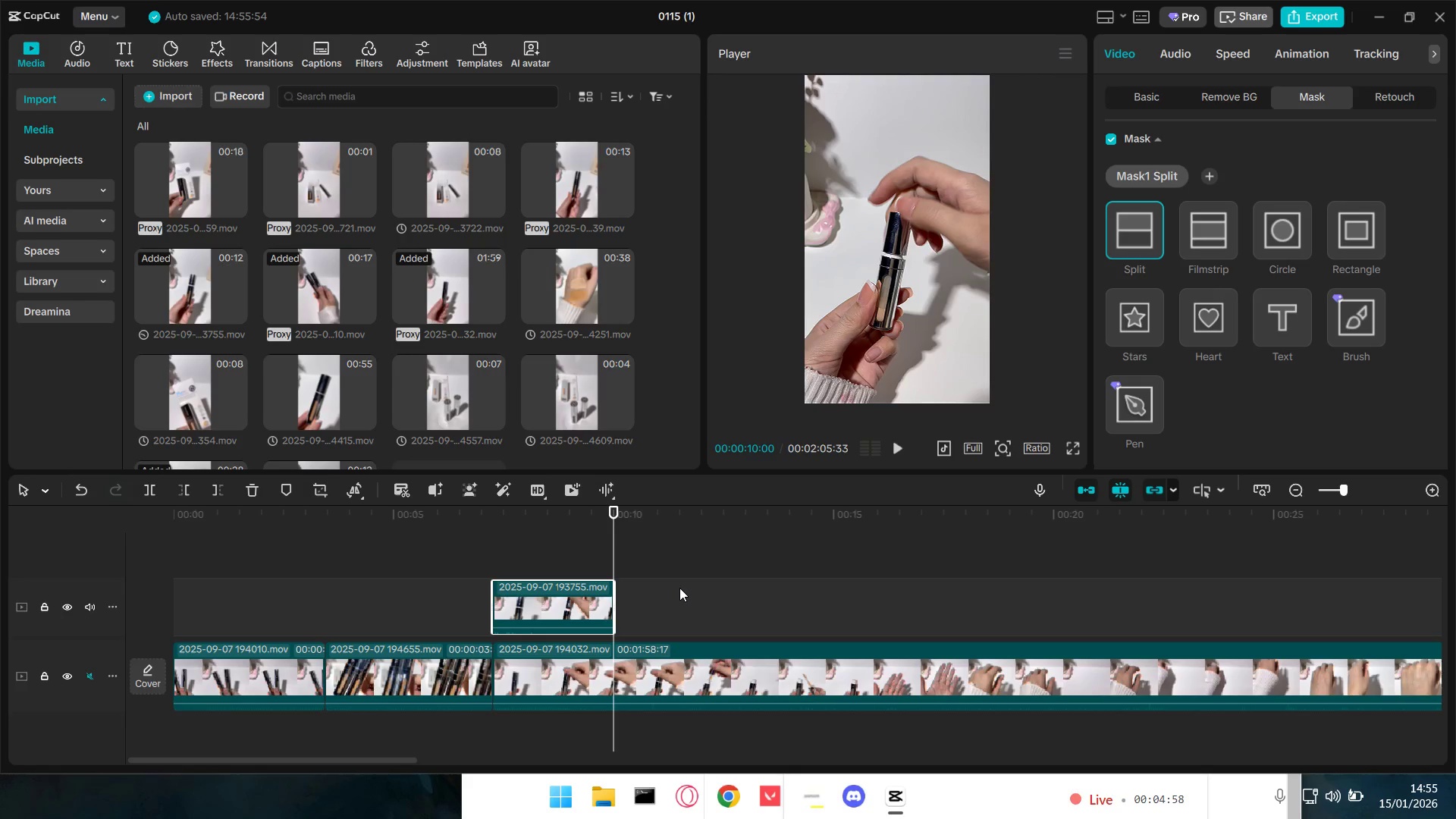 
key(Control+Z)
 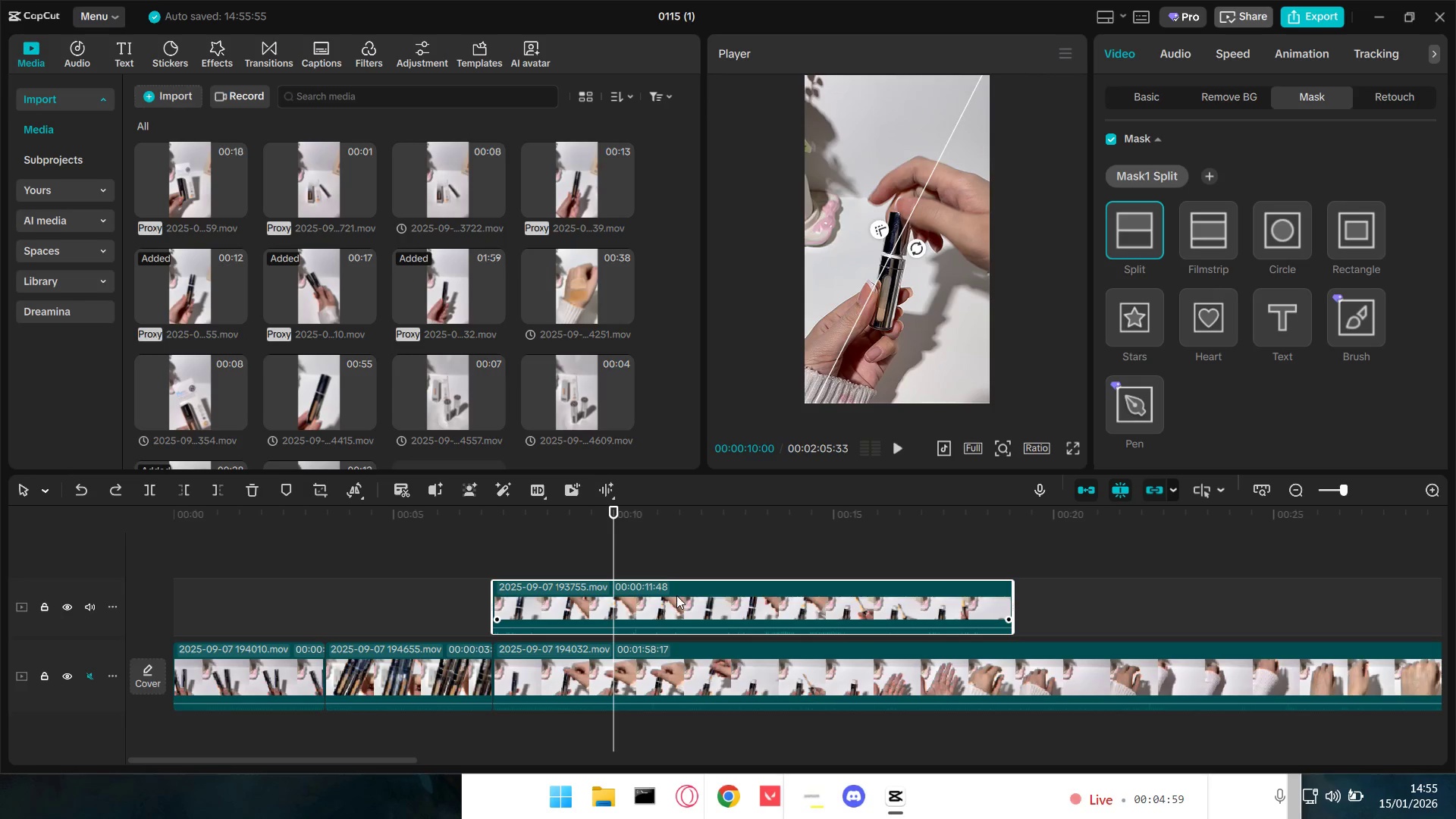 
key(Shift+E)
 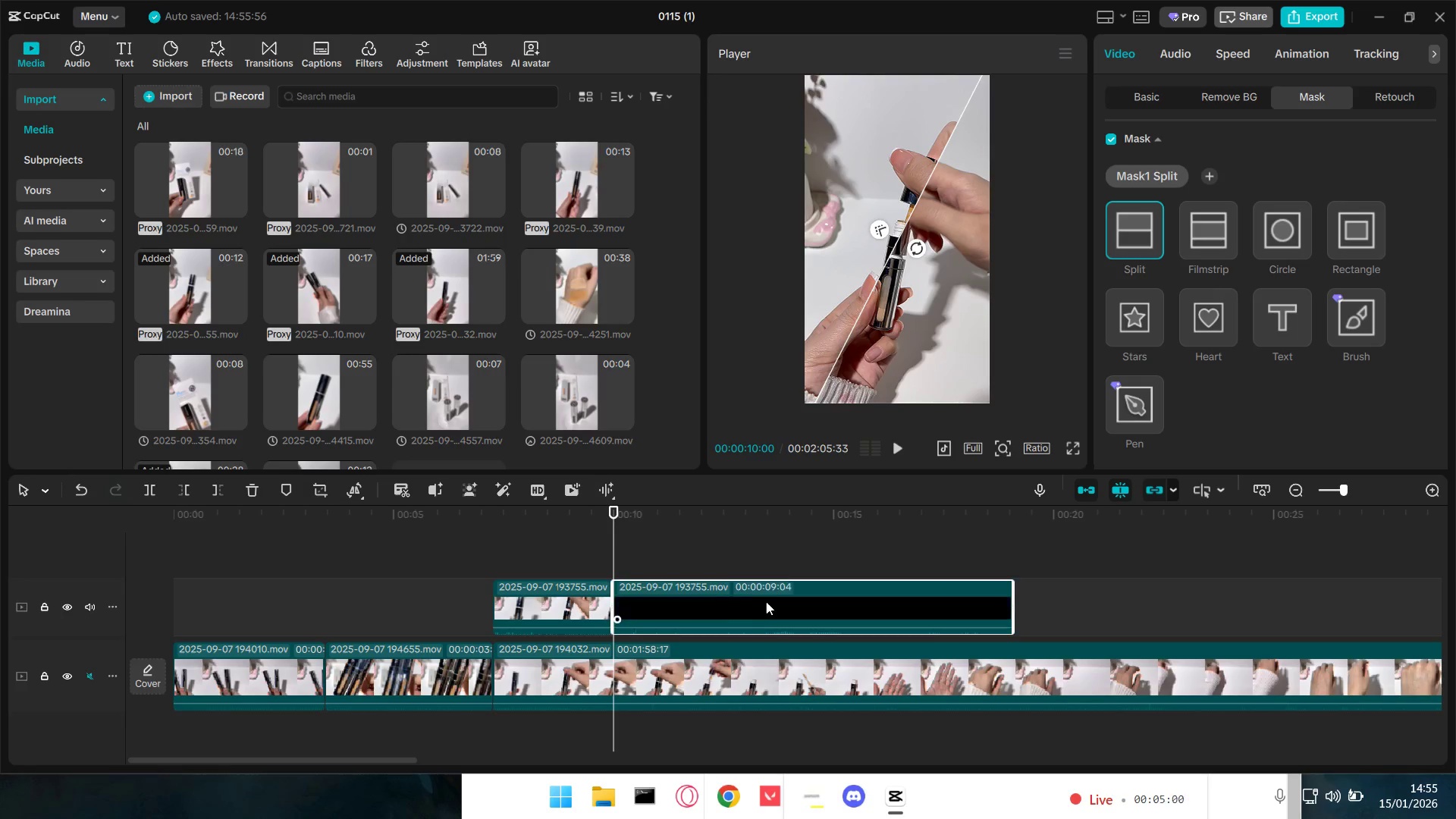 
key(Space)
 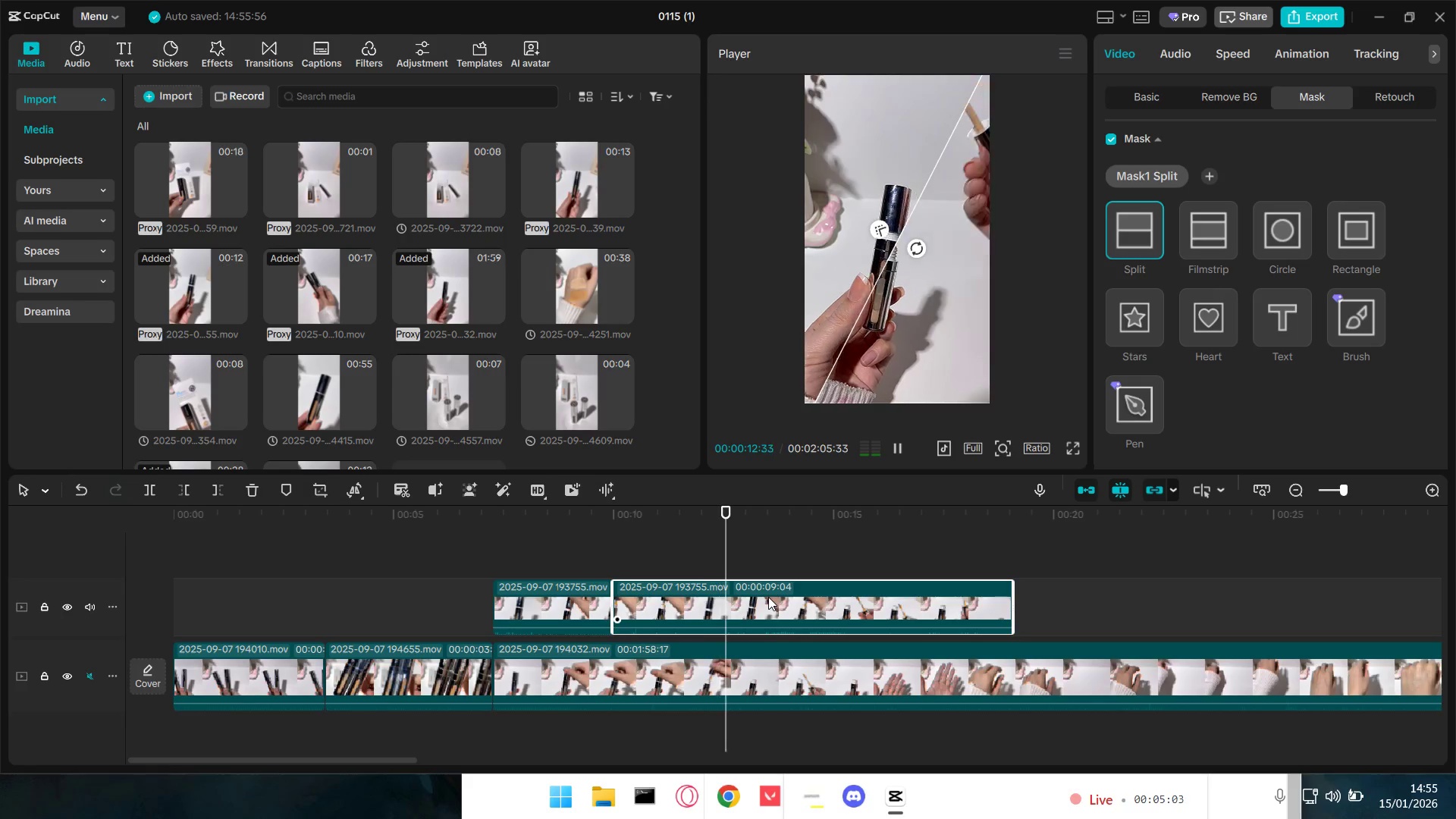 
key(Space)
 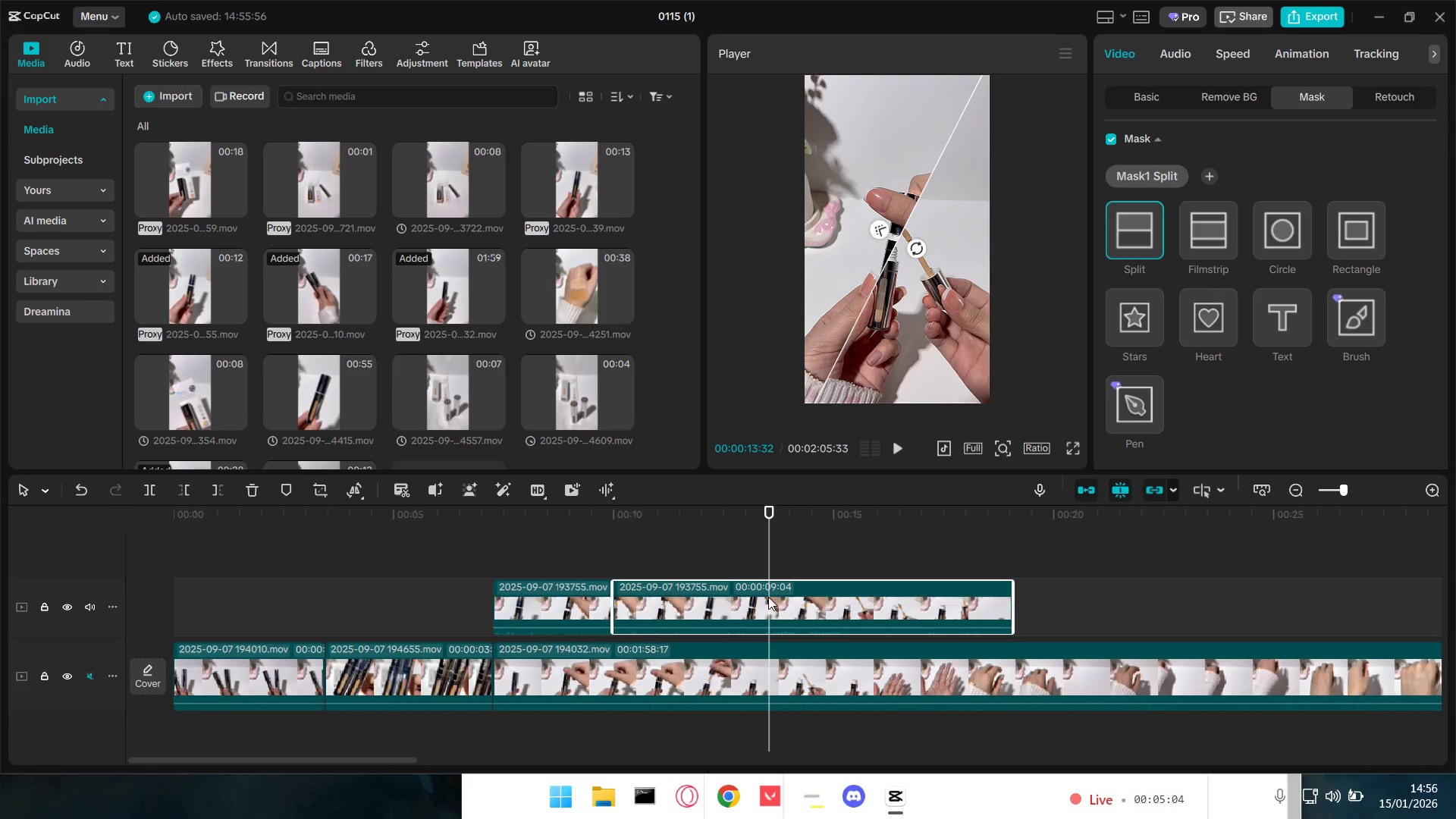 
key(Space)
 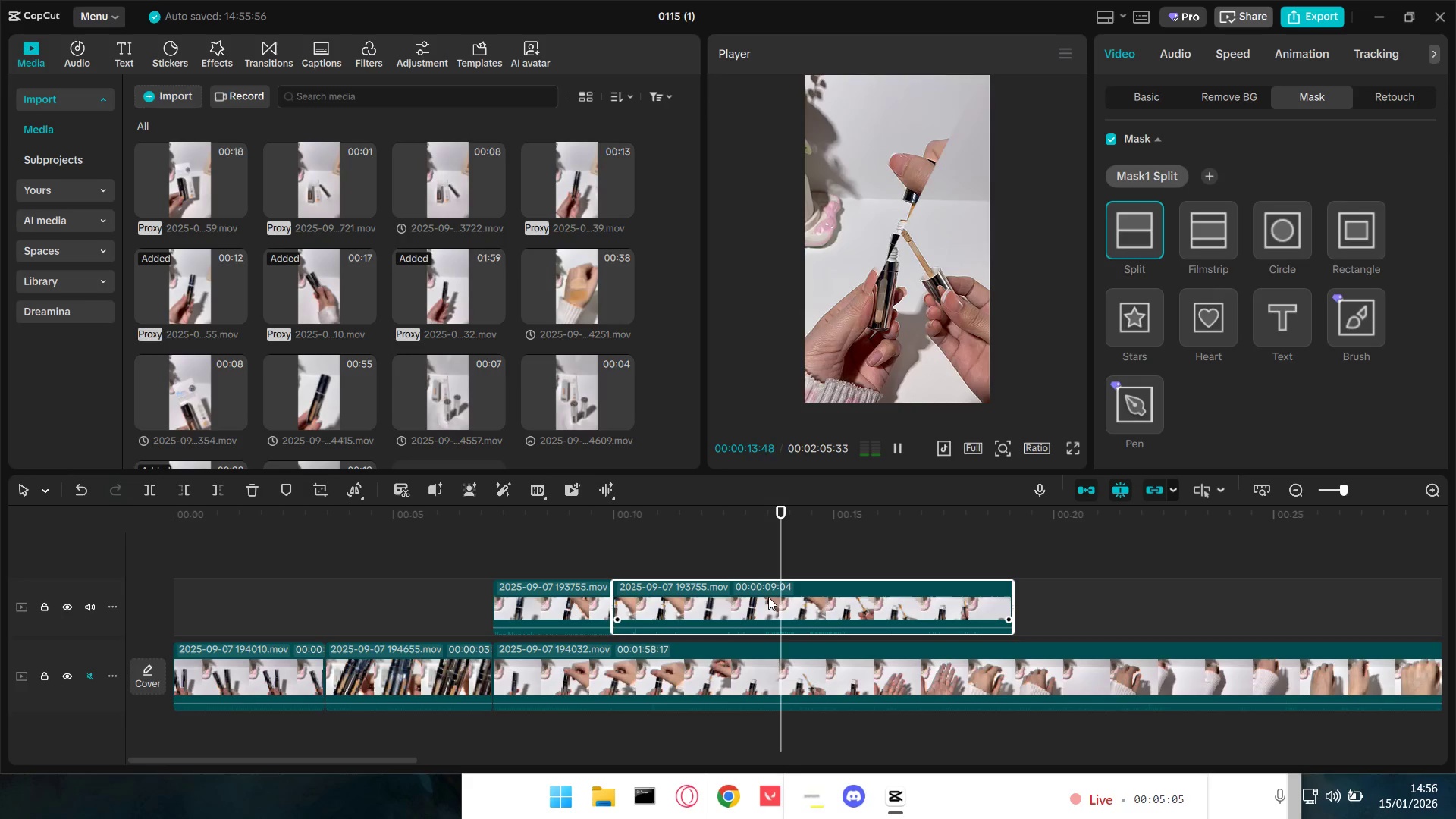 
key(Space)
 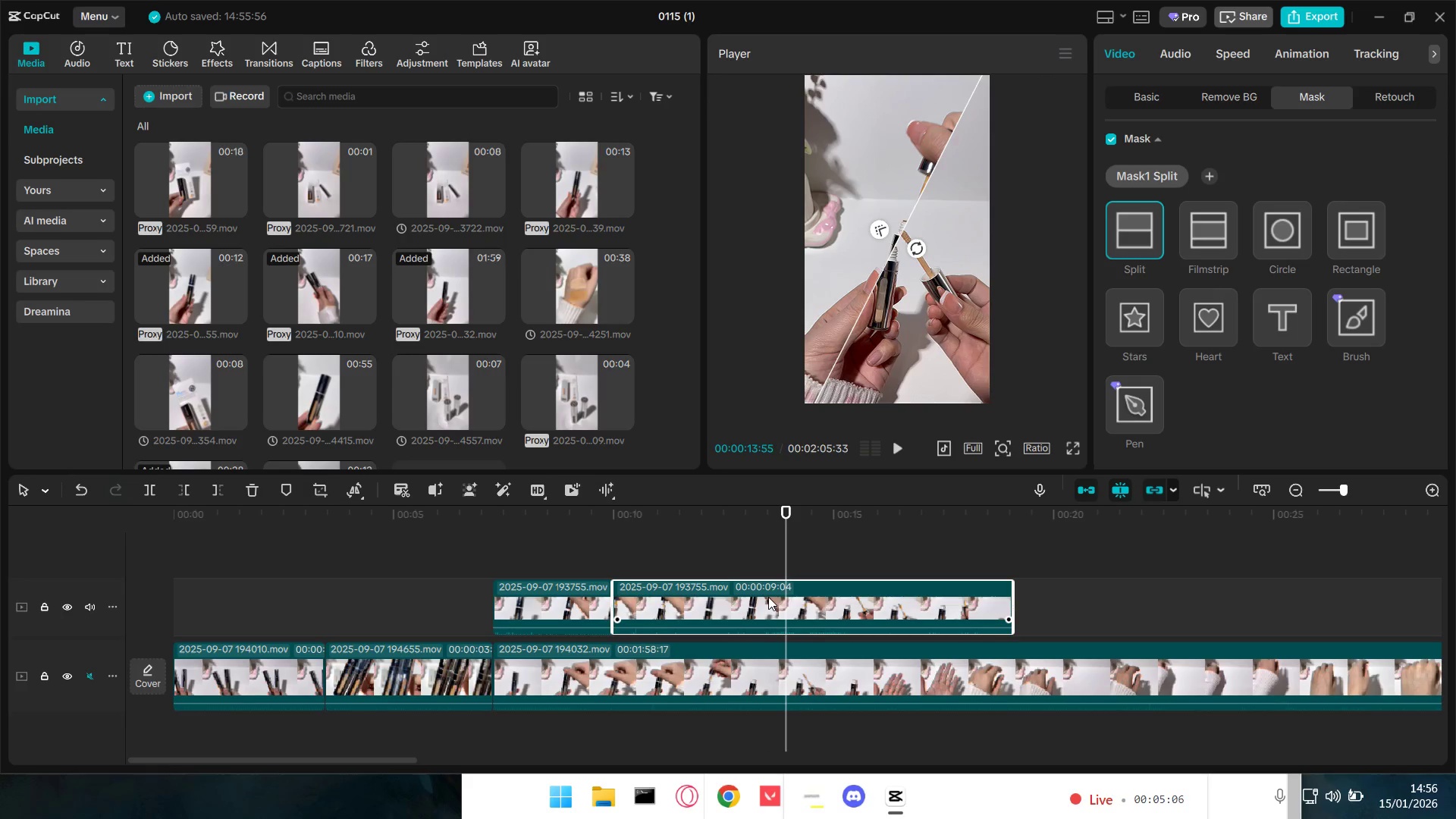 
key(Q)
 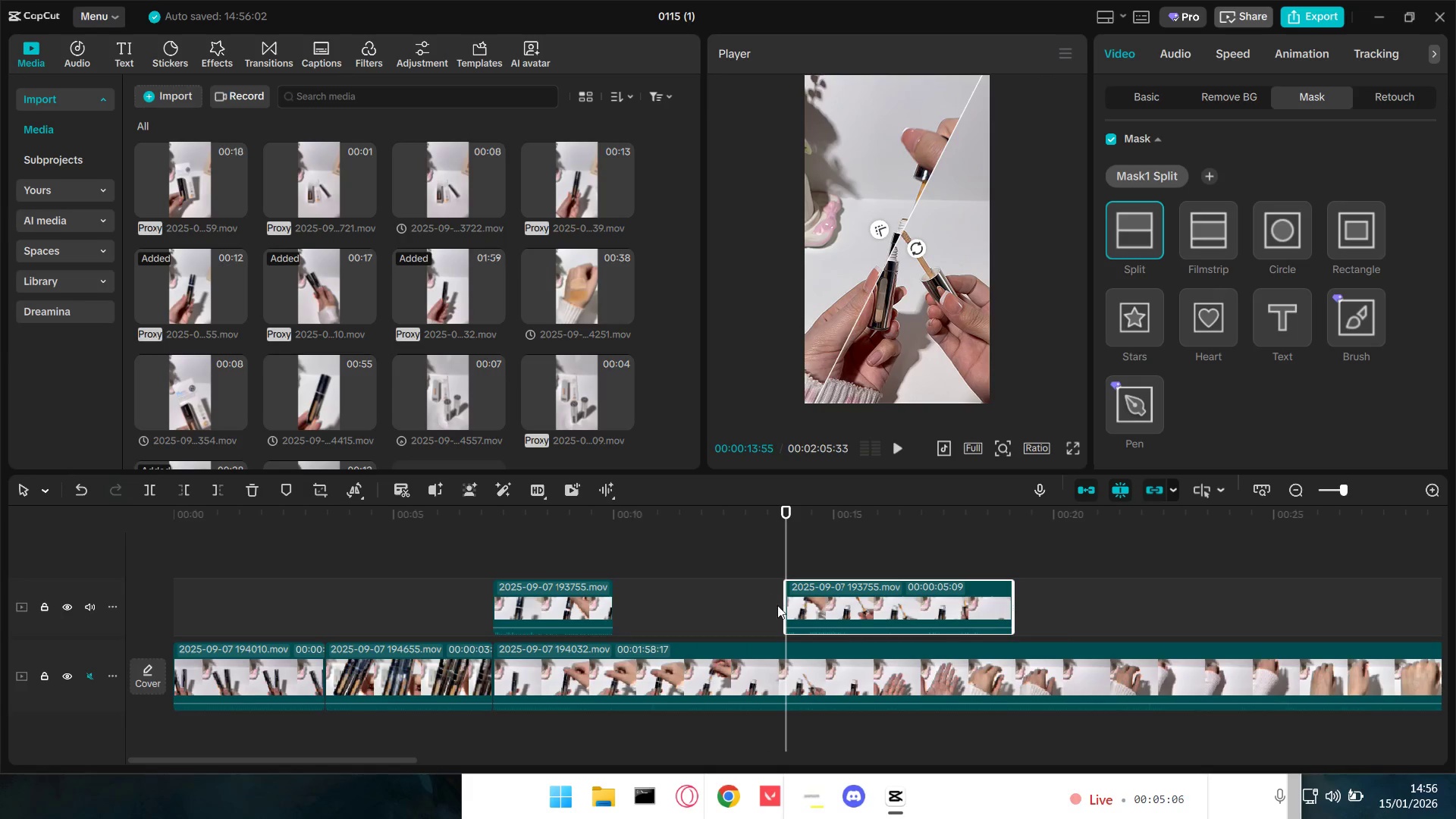 
left_click_drag(start_coordinate=[852, 606], to_coordinate=[682, 607])
 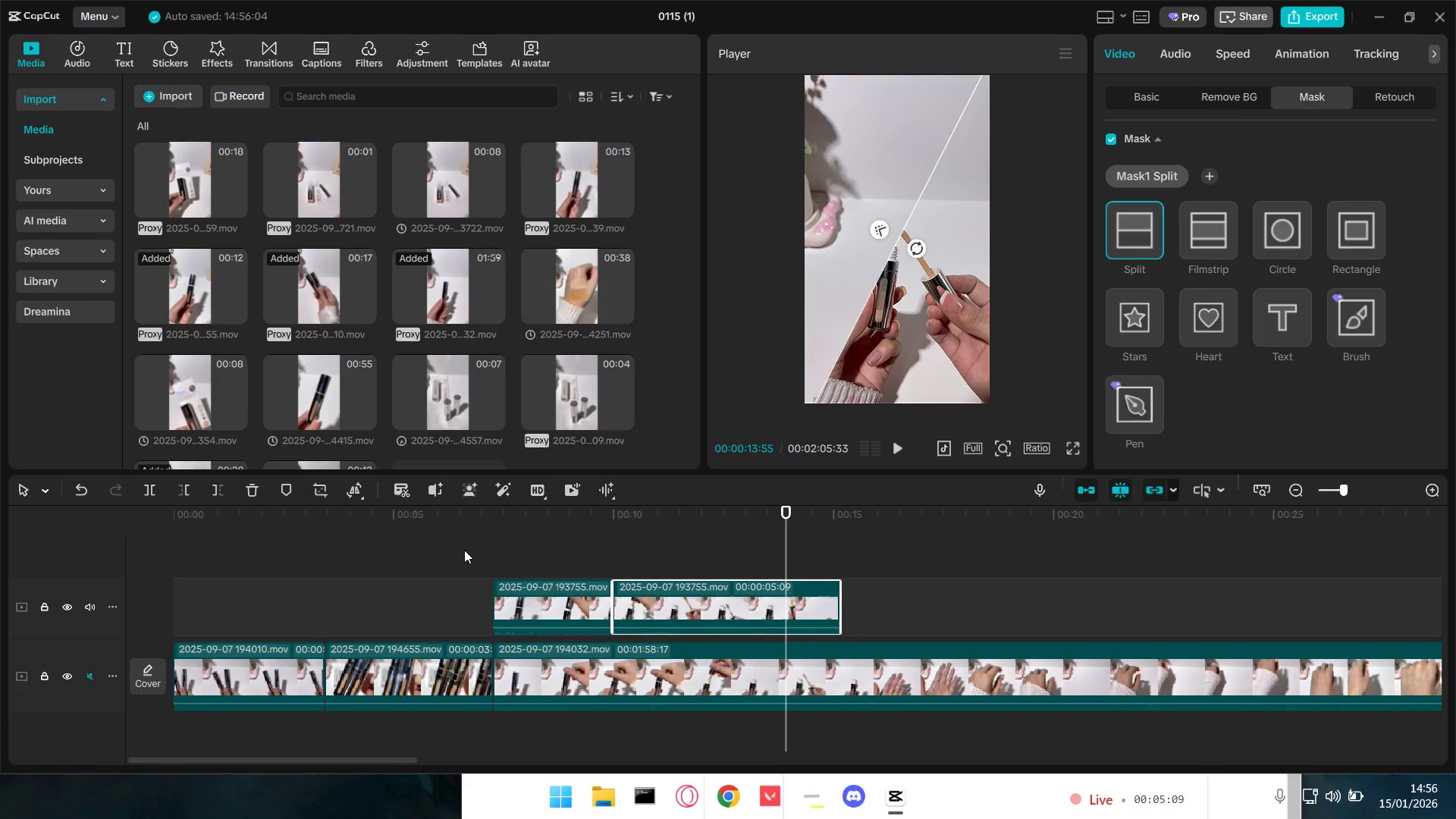 
key(Space)
 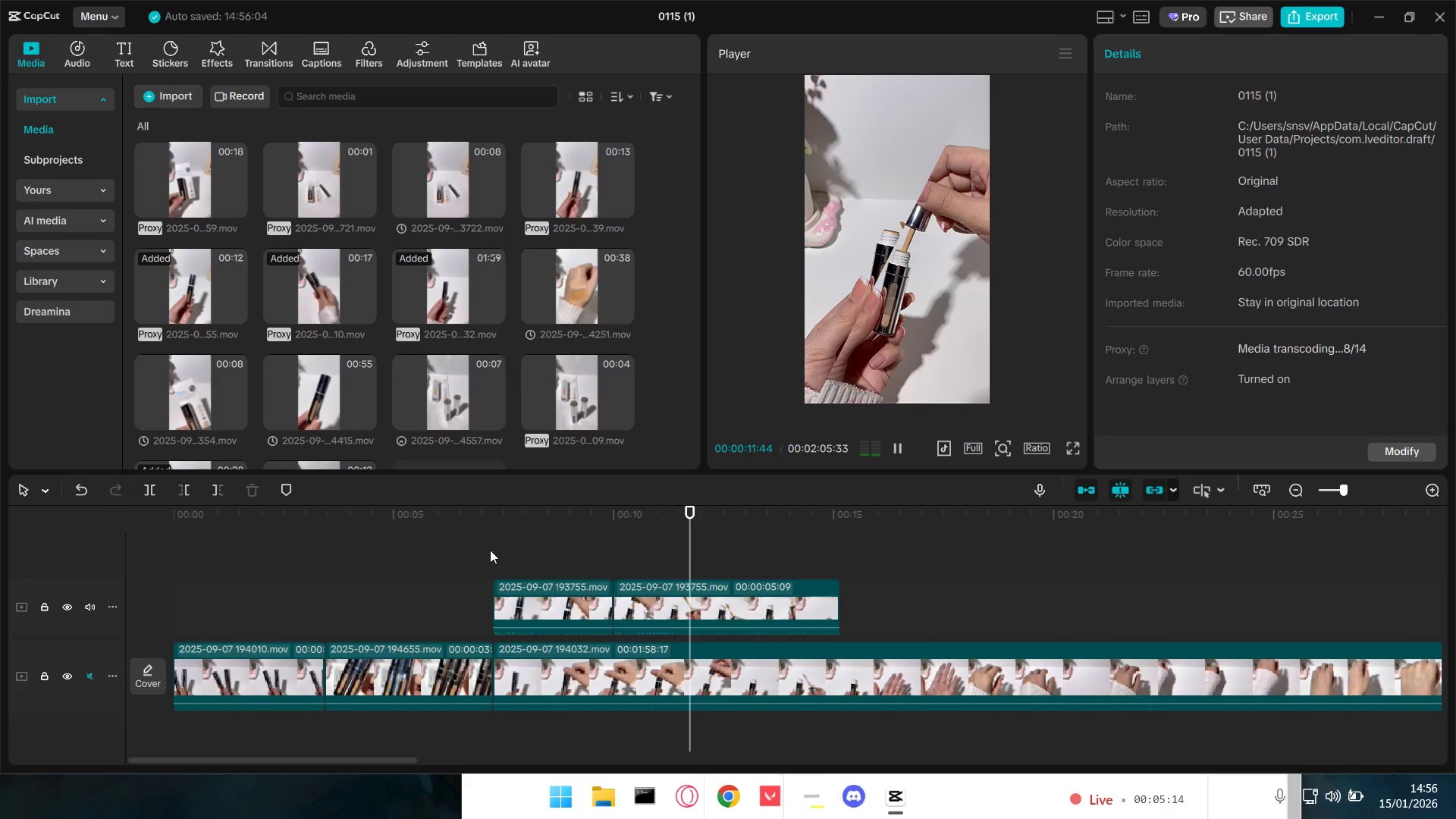 
wait(6.95)
 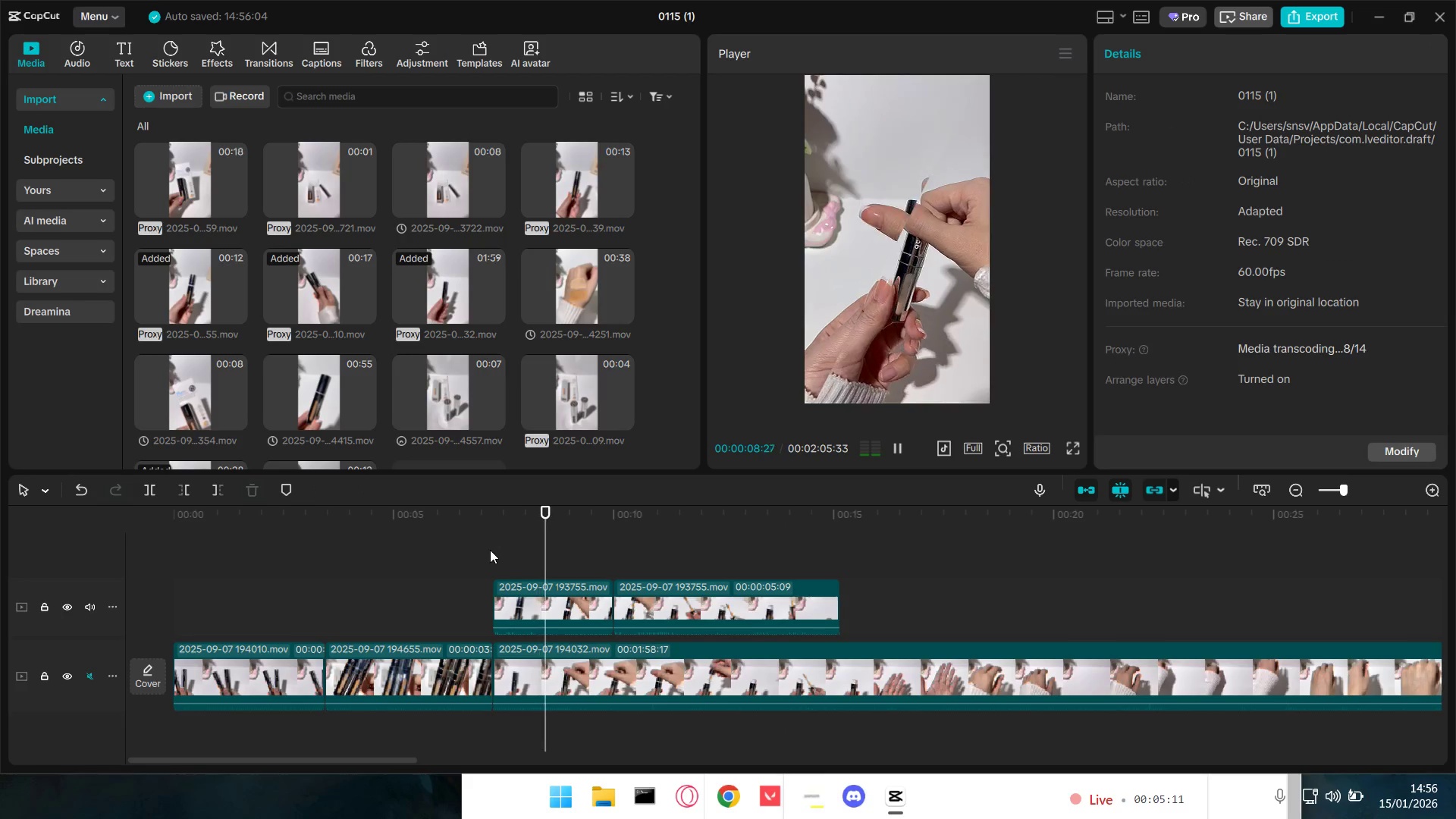 
key(Space)
 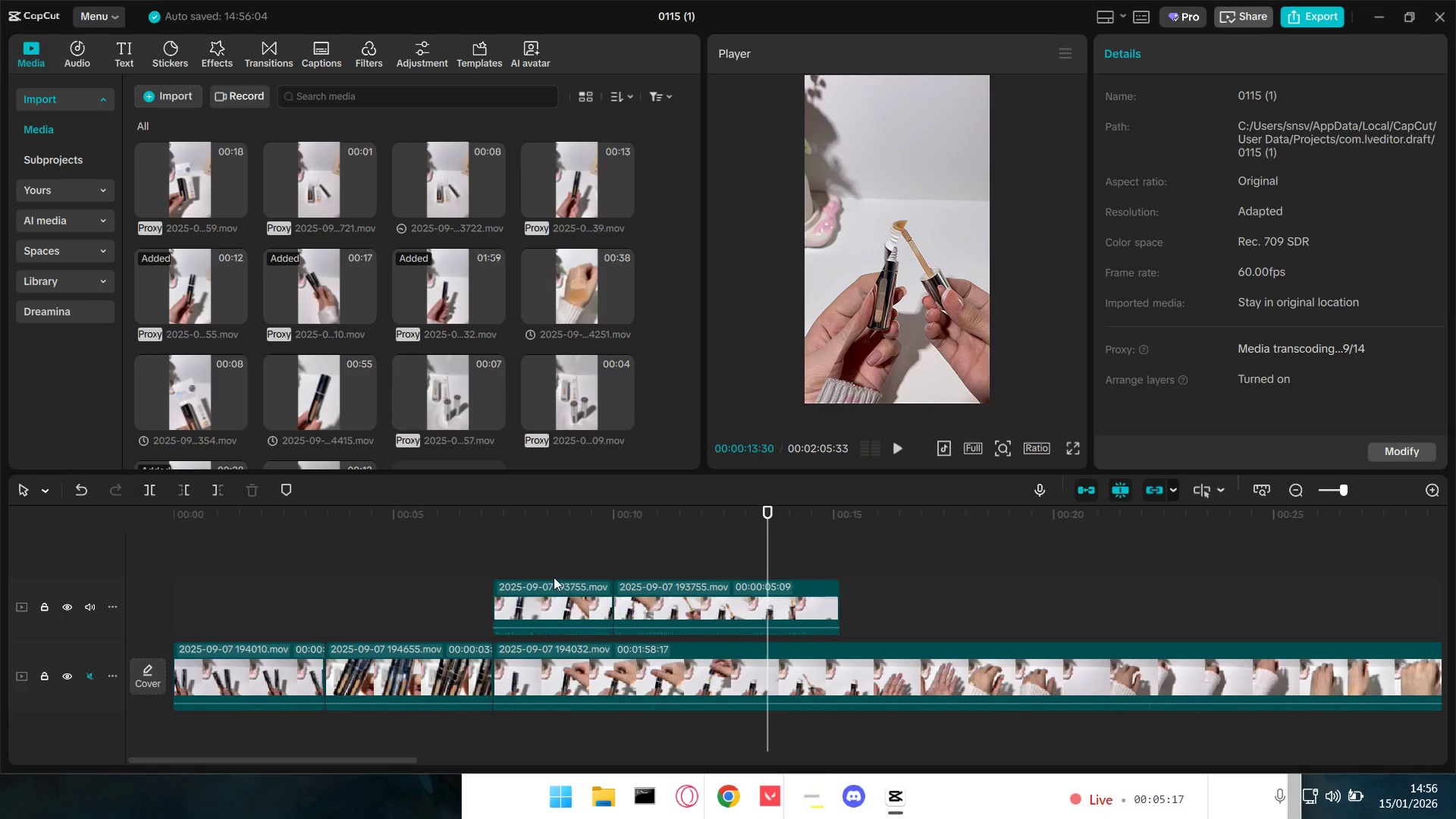 
left_click_drag(start_coordinate=[553, 555], to_coordinate=[652, 601])
 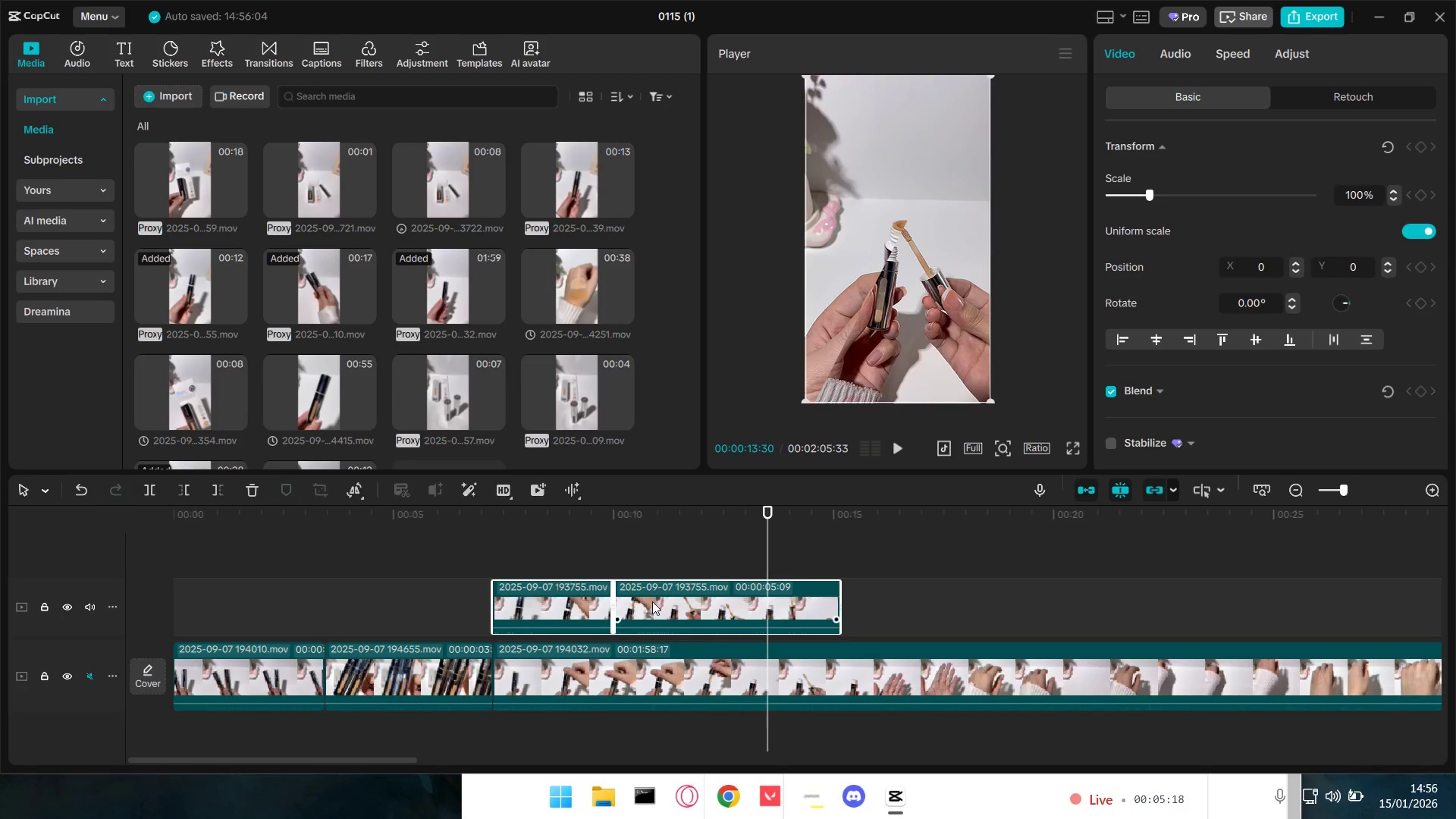 
right_click([652, 601])
 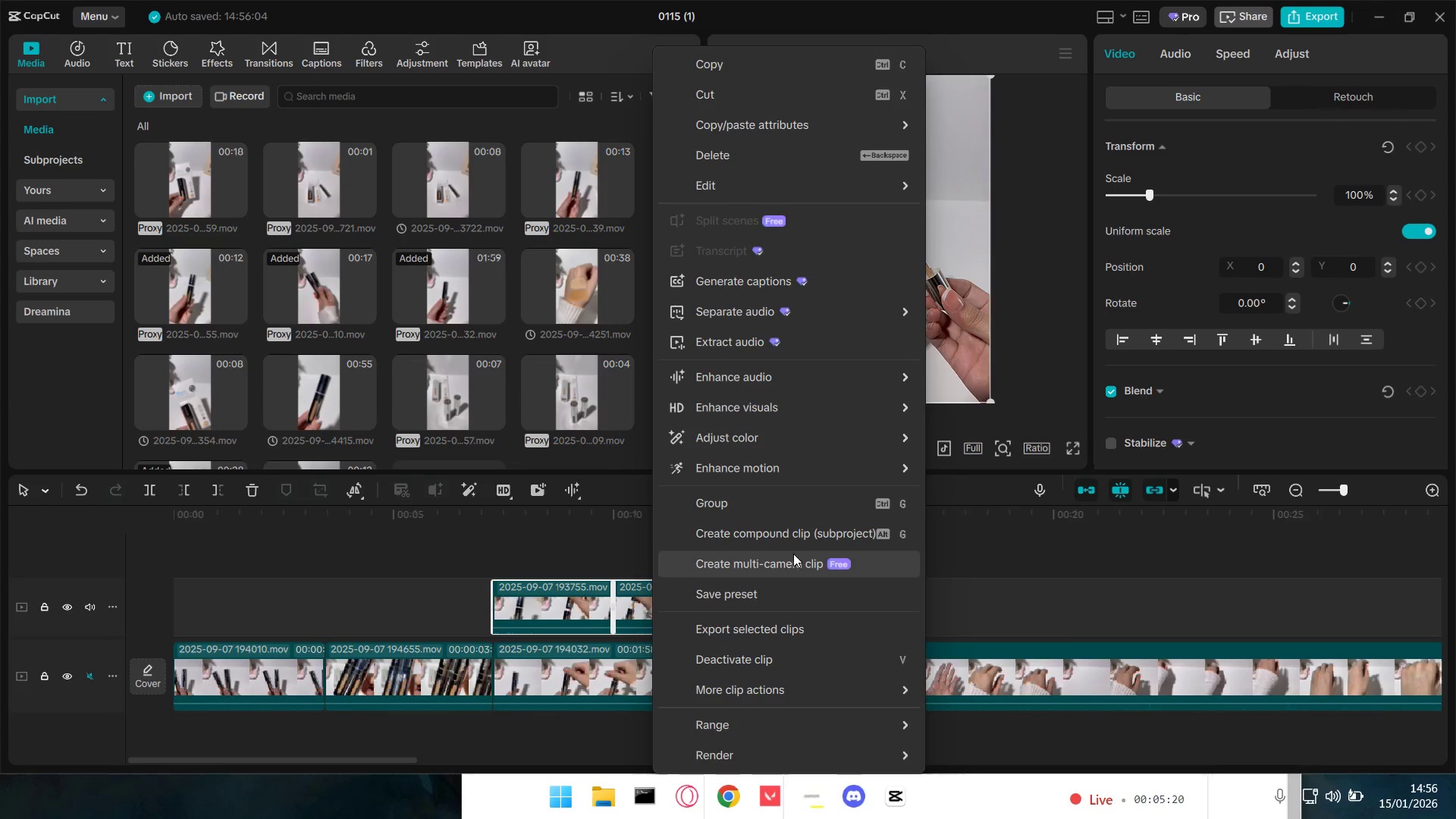 
left_click([791, 541])
 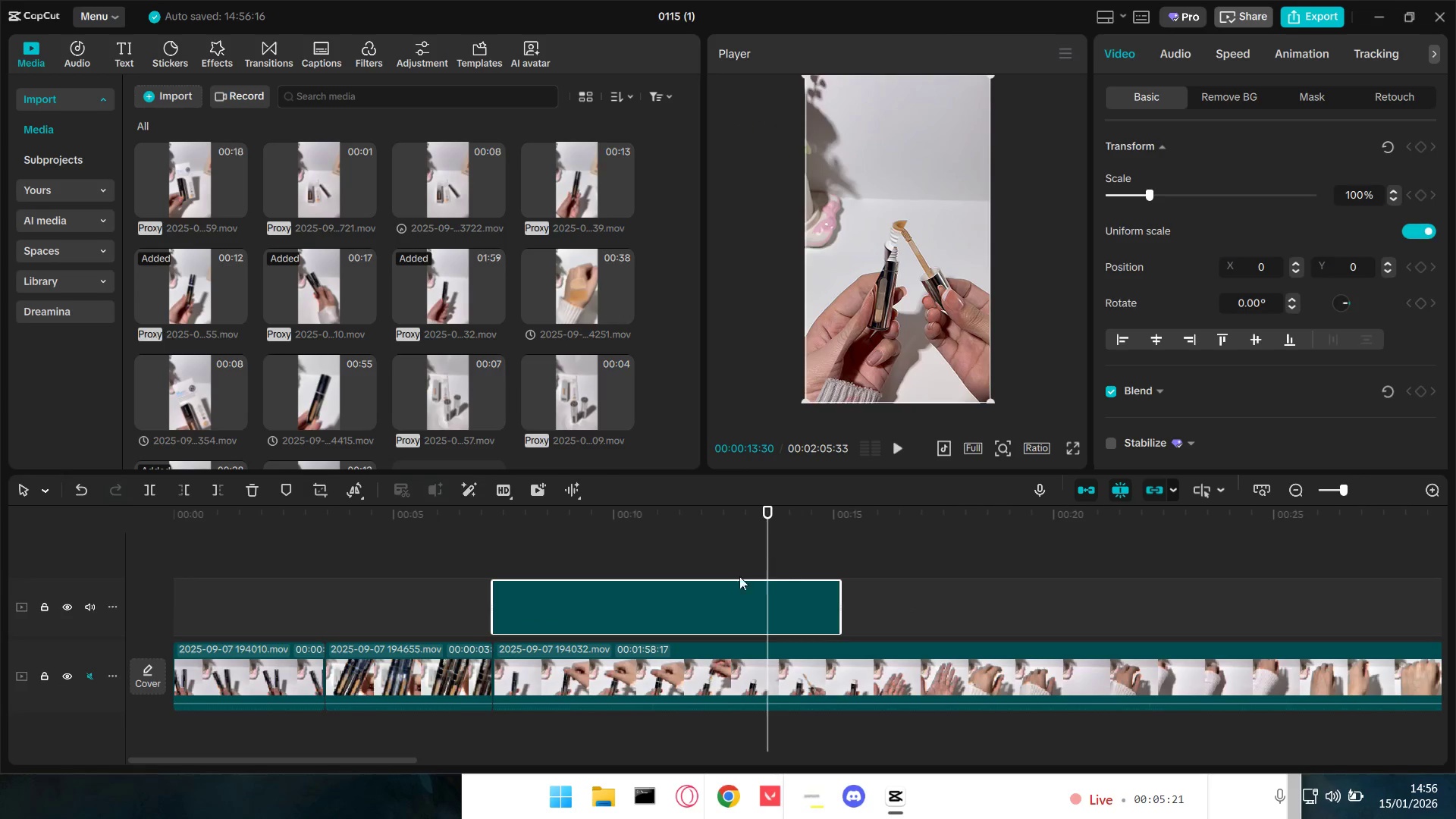 
left_click([503, 551])
 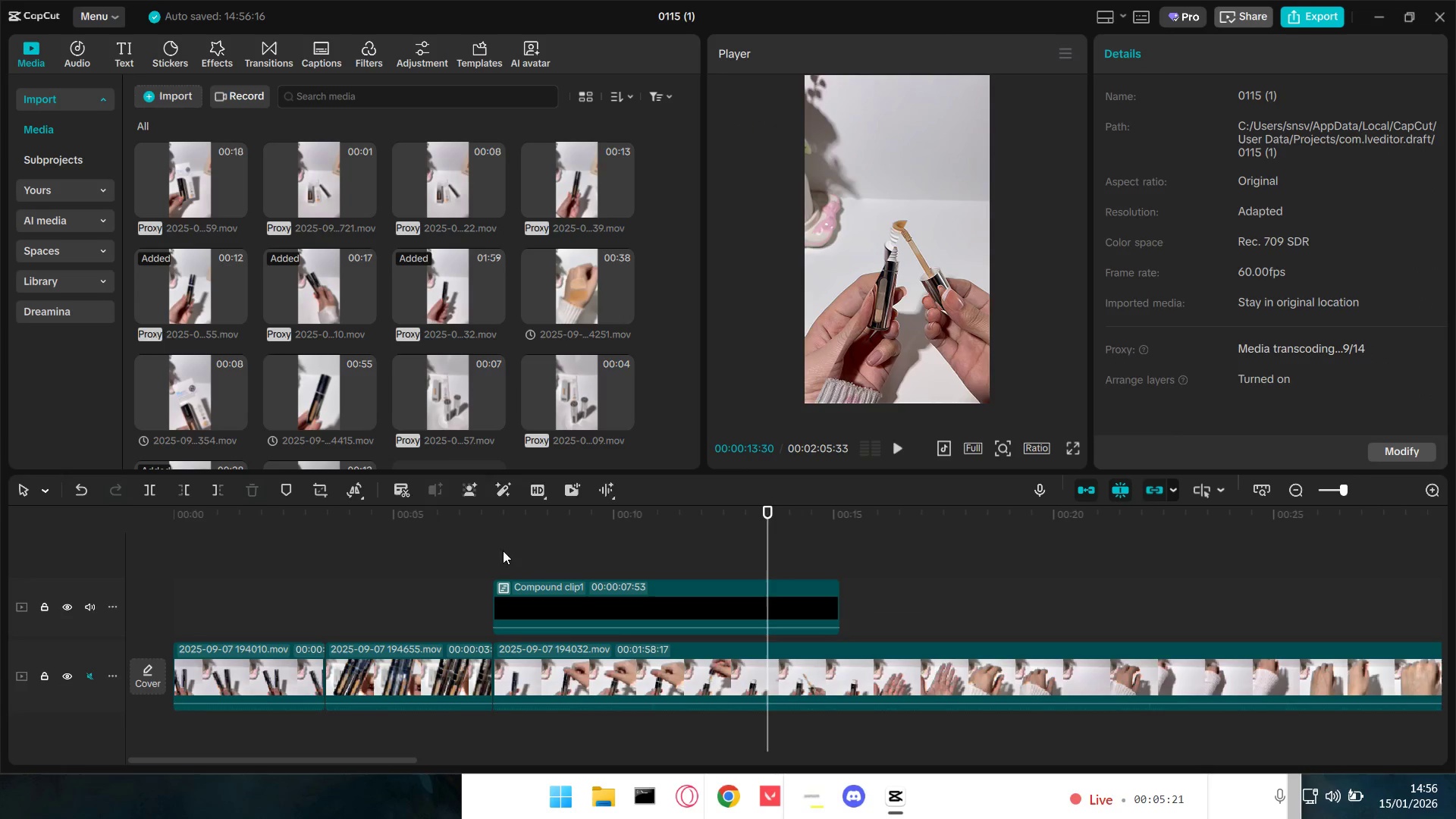 
key(Space)
 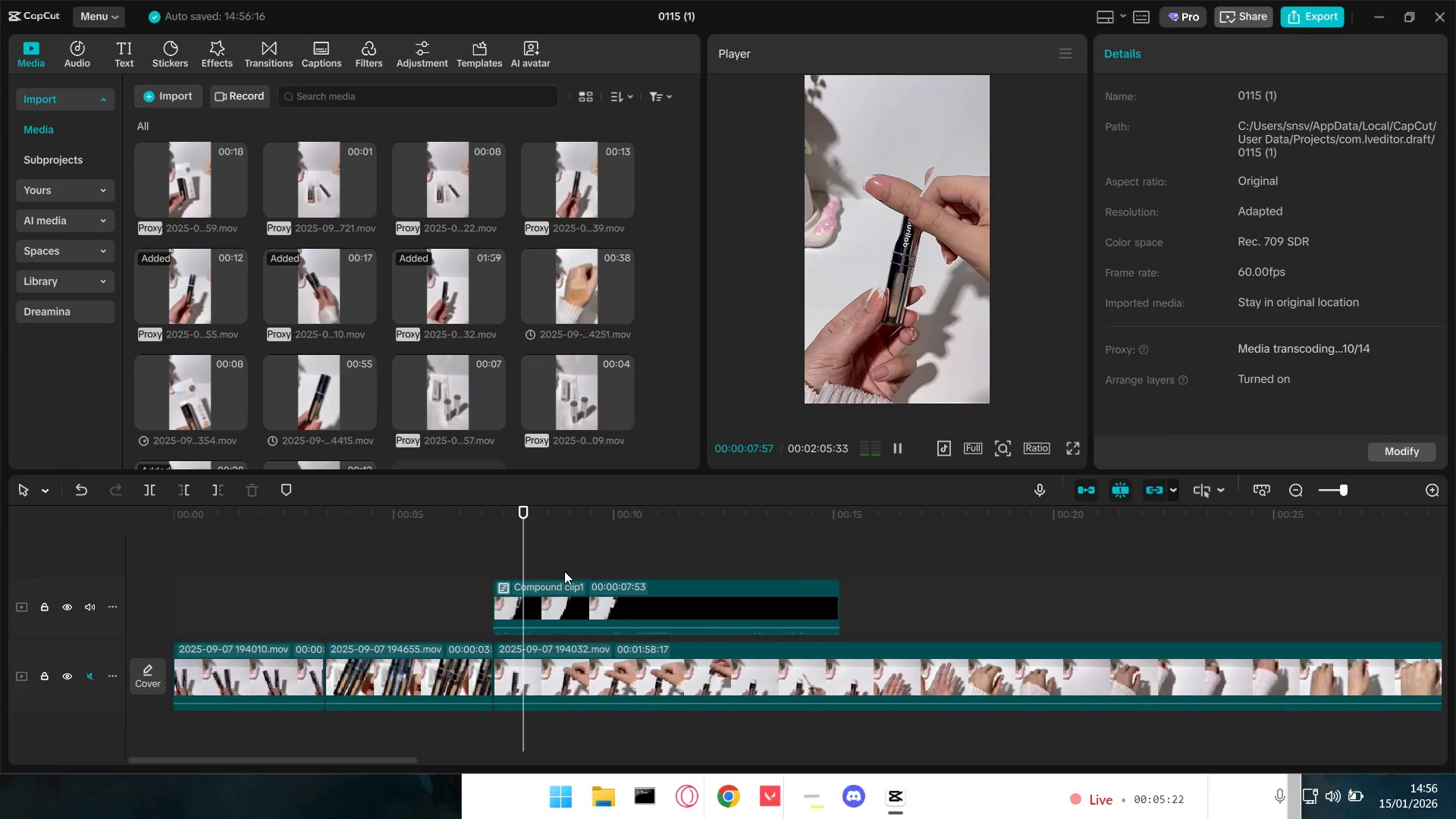 
key(Space)
 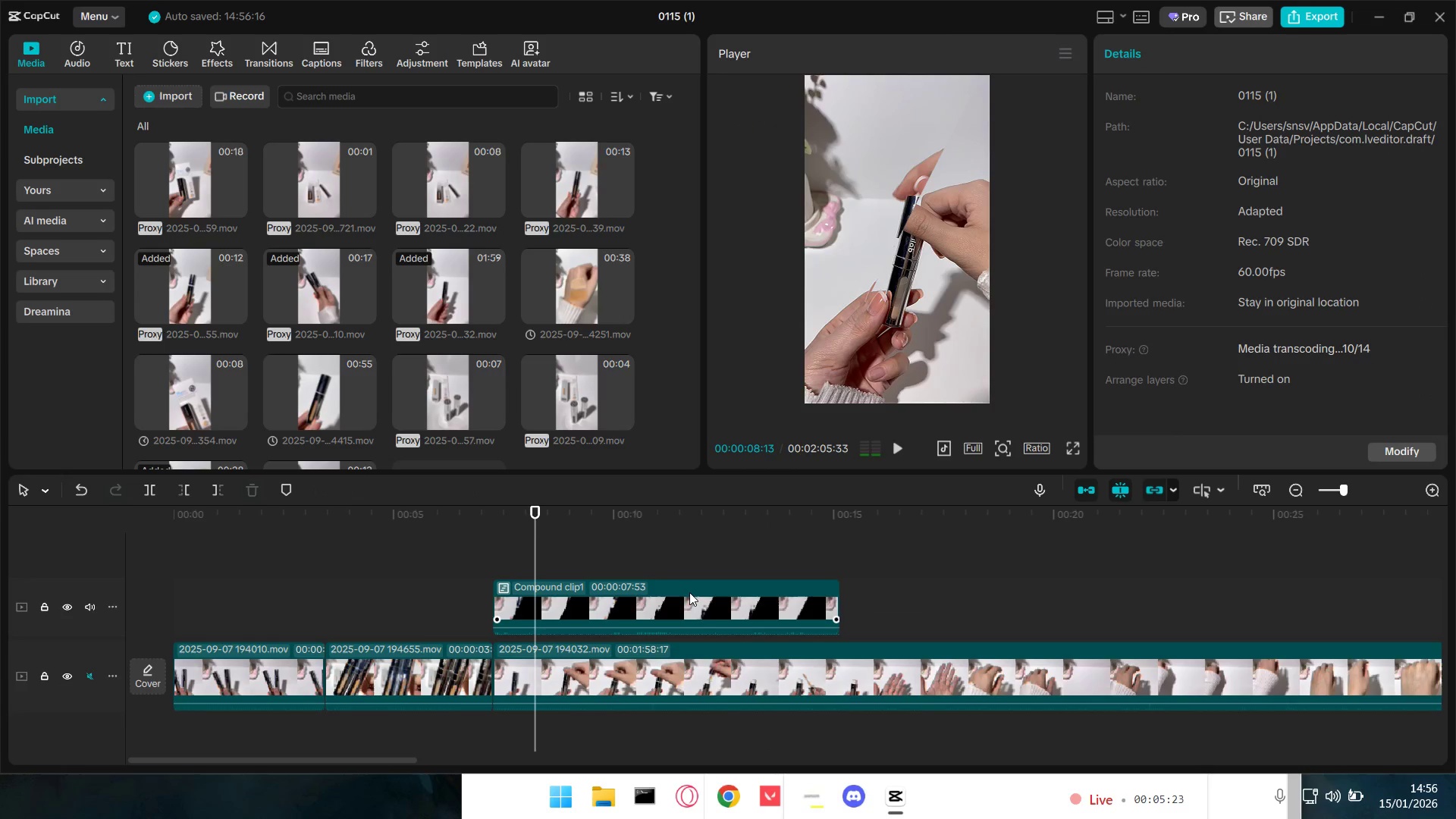 
left_click([689, 592])
 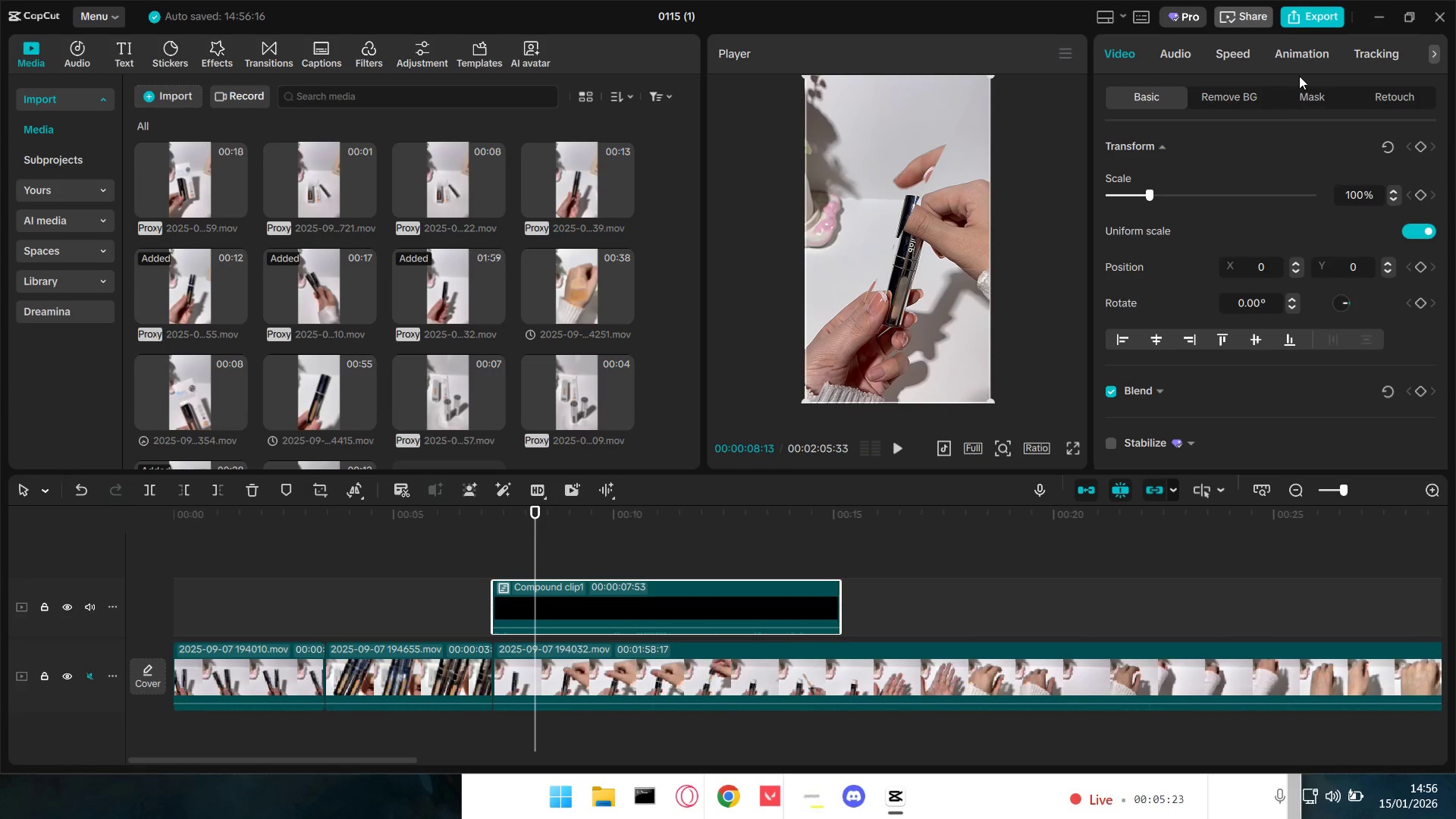 
left_click([1331, 95])
 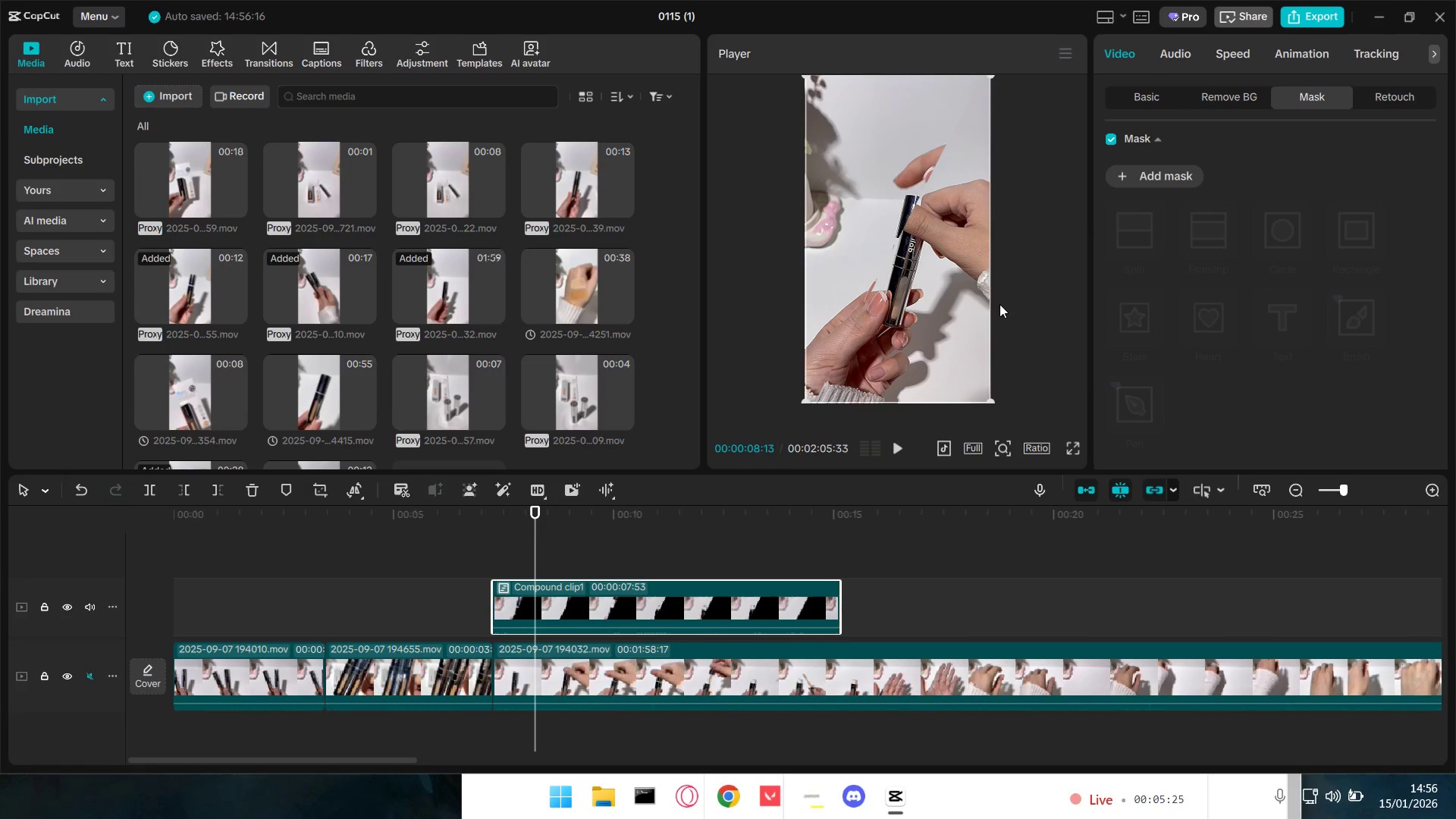 
key(Control+Z)
 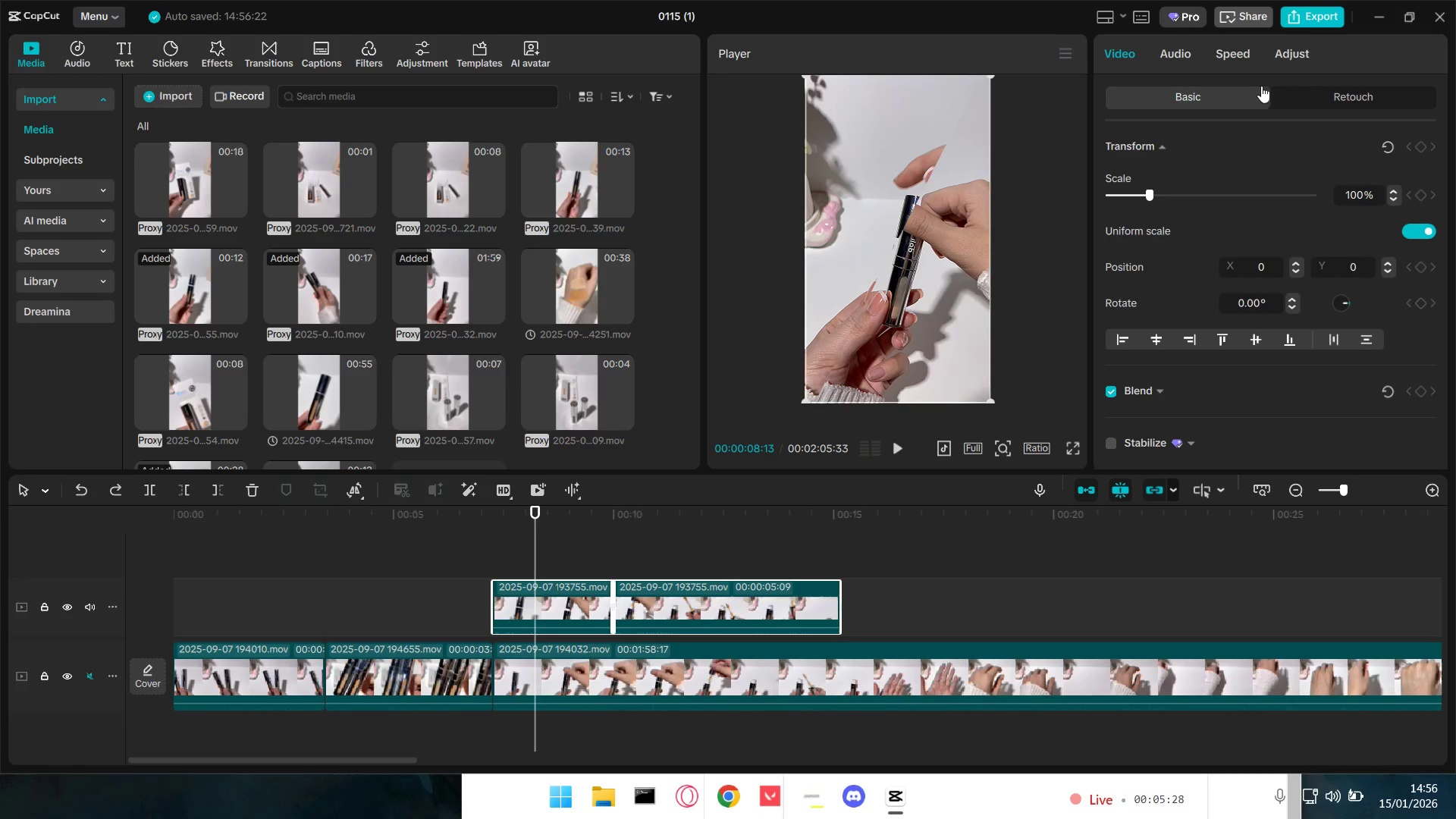 
key(Control+Z)
 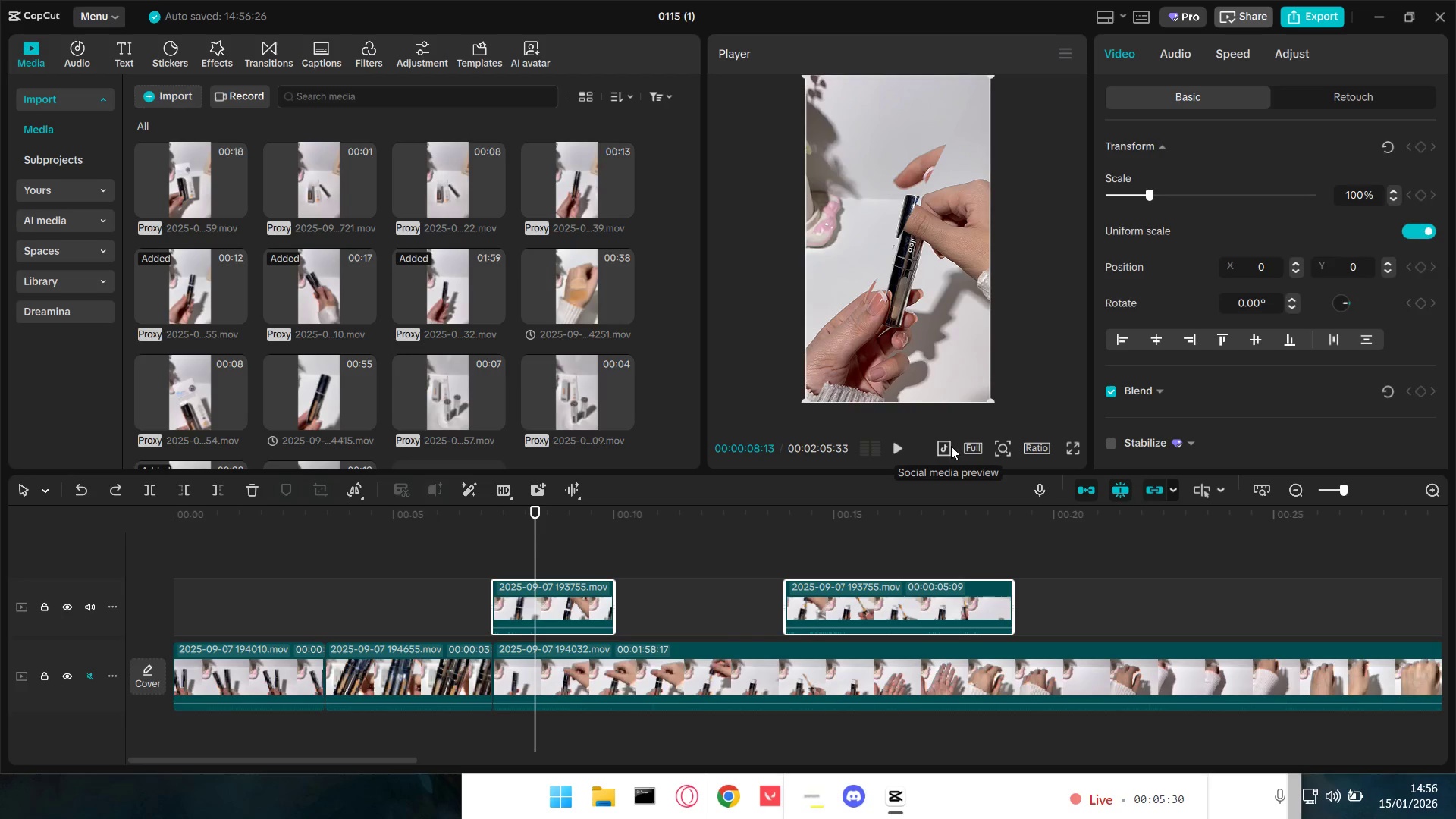 
key(Control+Z)
 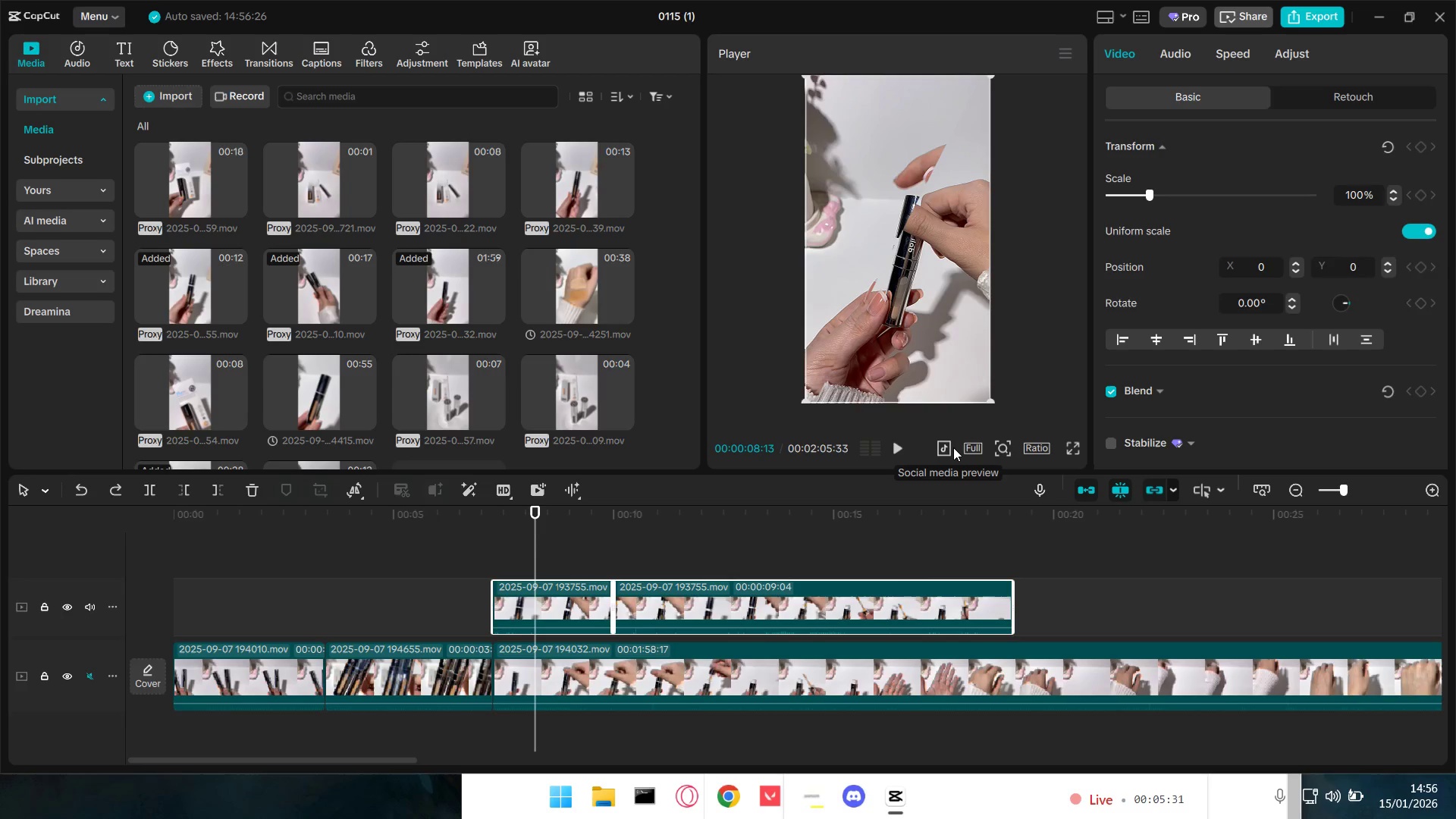 
key(Control+Z)
 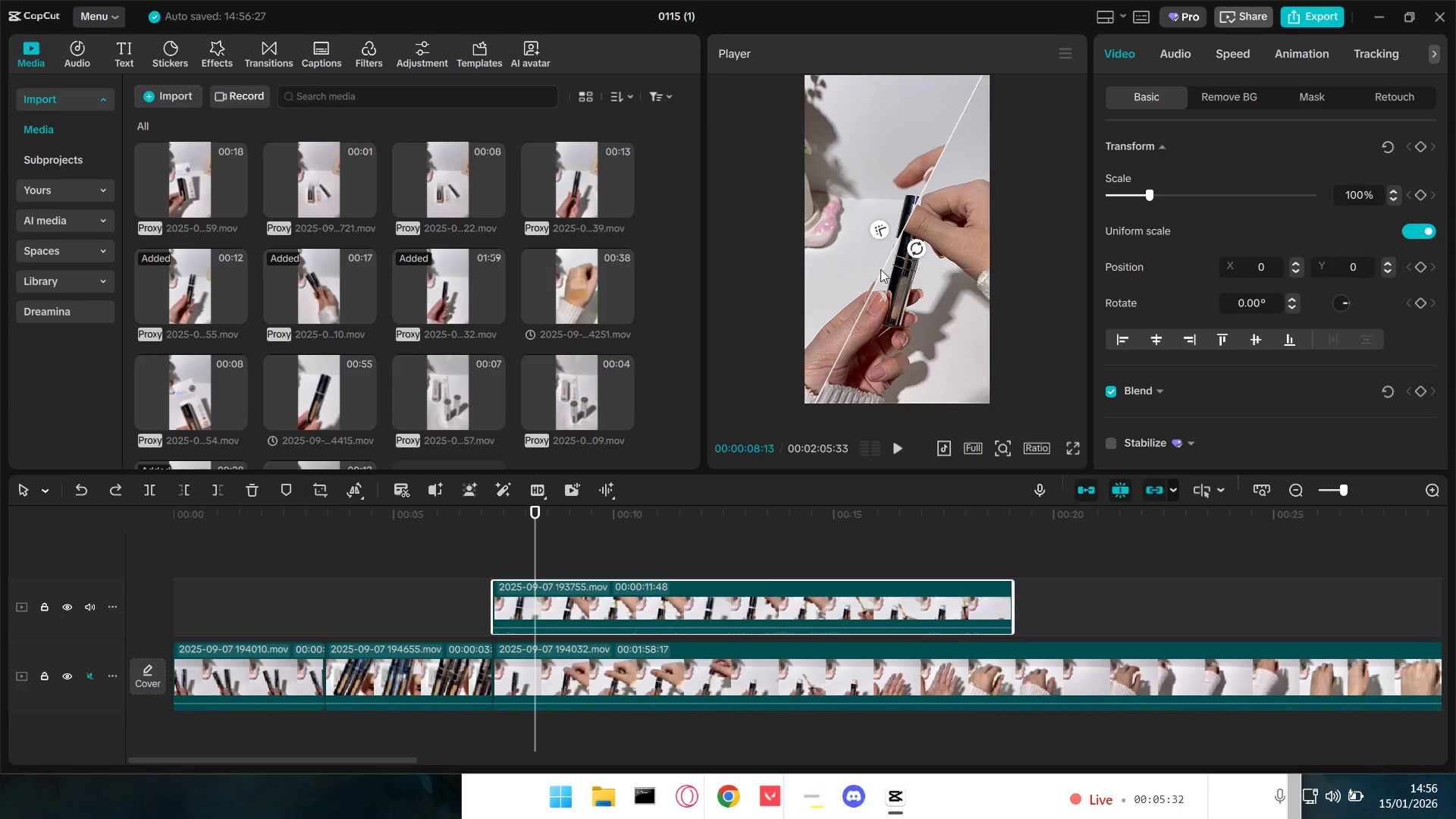 
left_click_drag(start_coordinate=[871, 273], to_coordinate=[908, 309])
 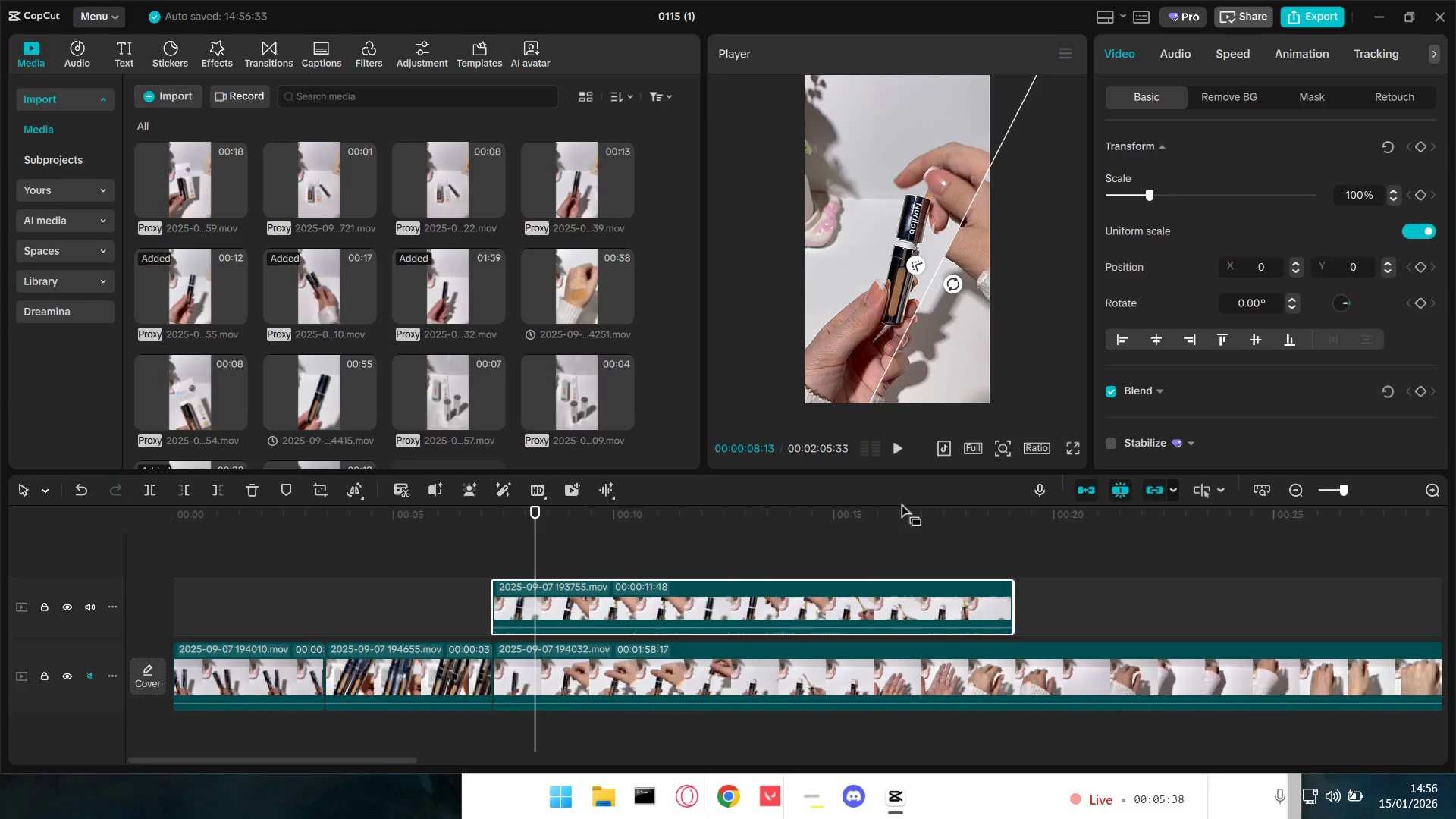 
double_click([912, 539])
 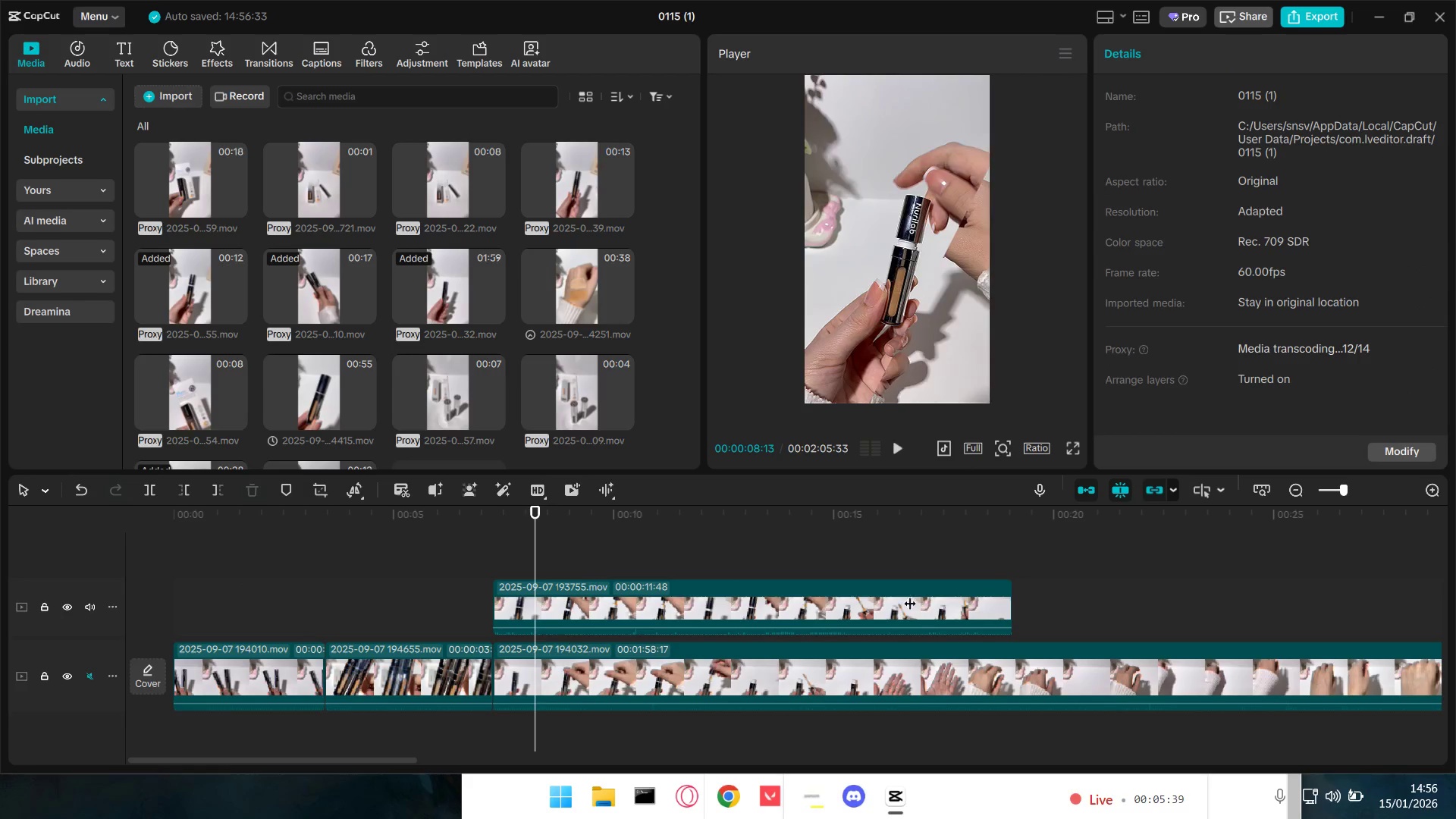 
triple_click([902, 617])
 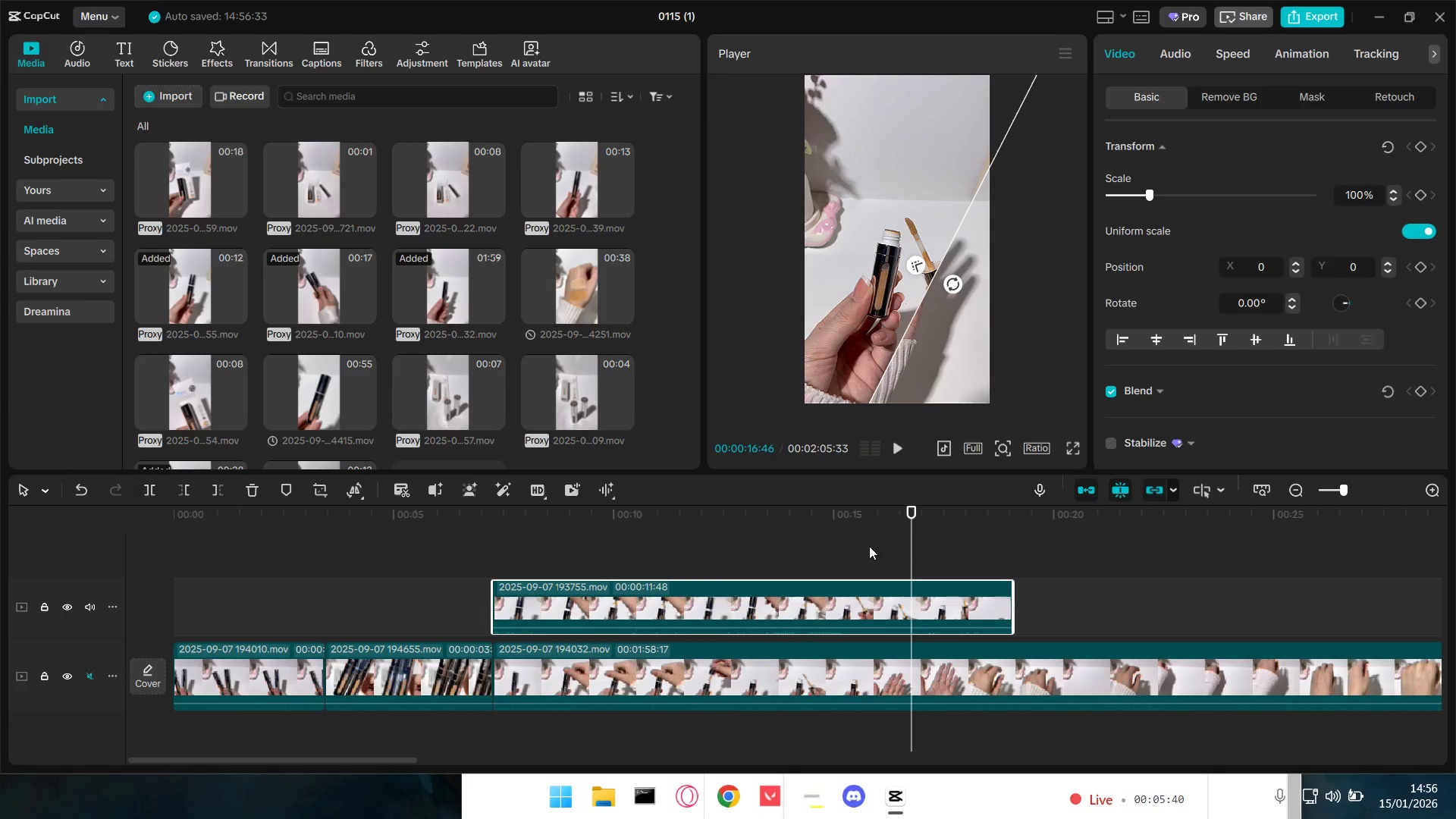 
left_click_drag(start_coordinate=[660, 560], to_coordinate=[654, 562])
 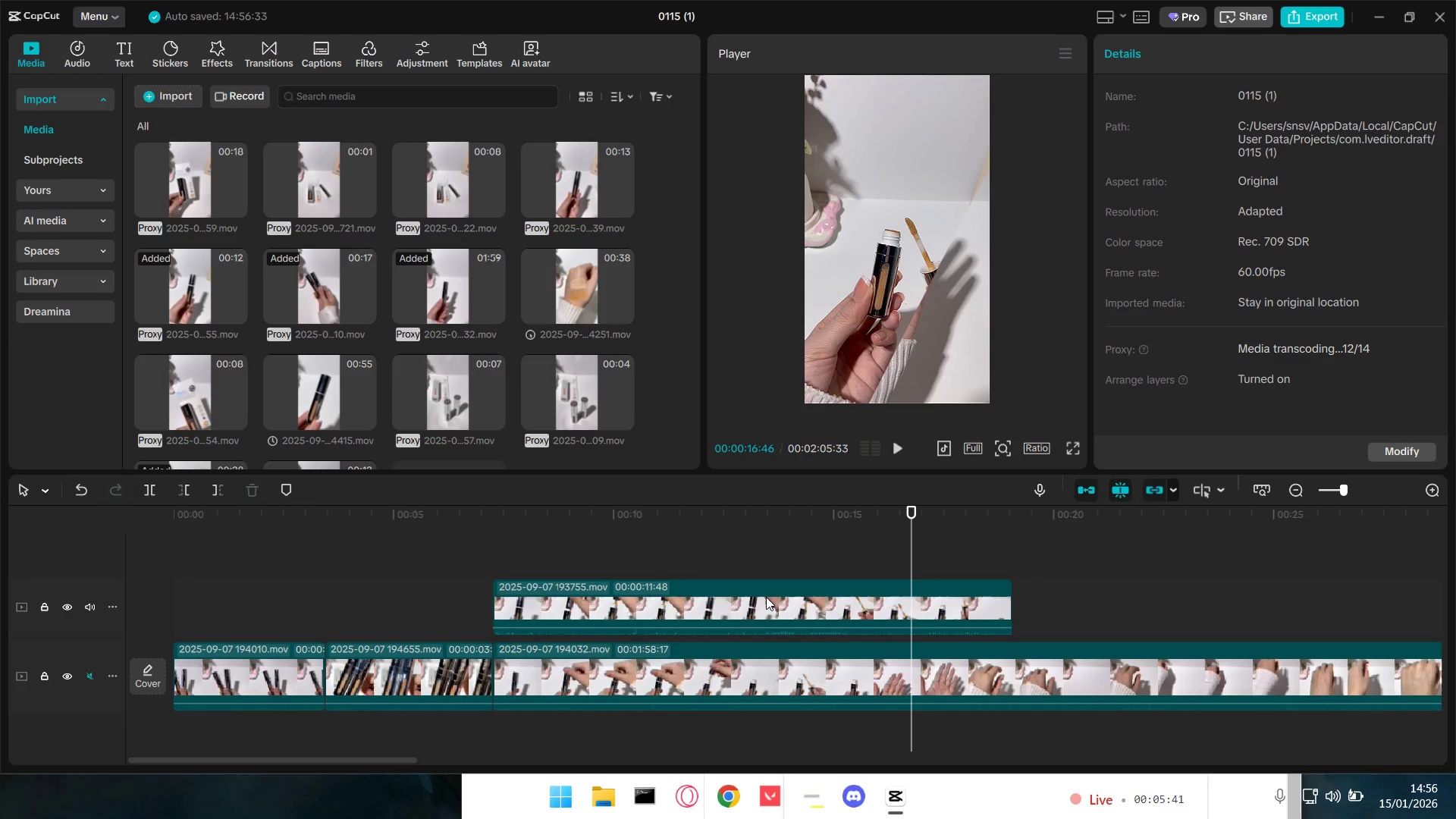 
triple_click([698, 607])
 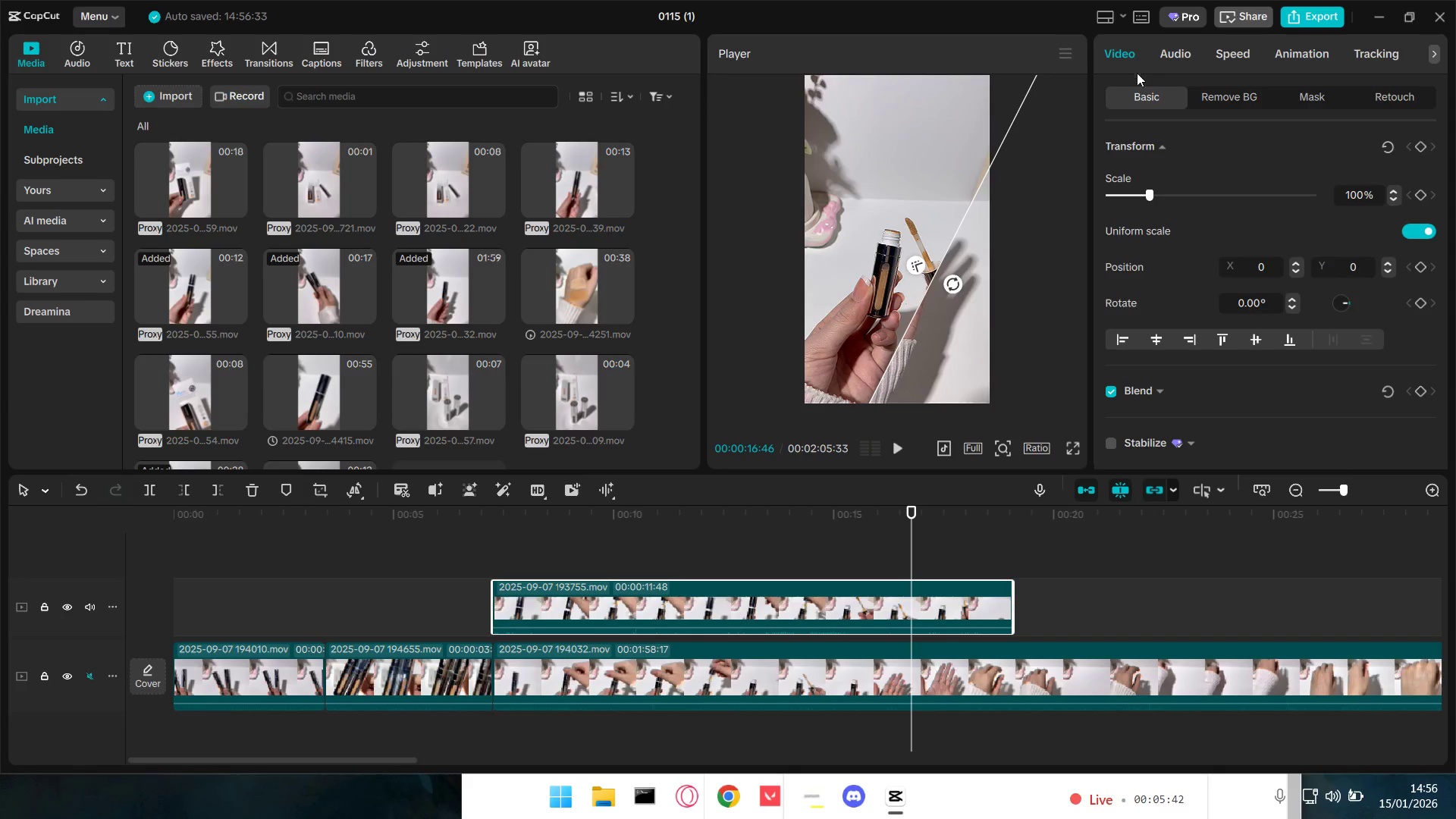 
double_click([1148, 98])
 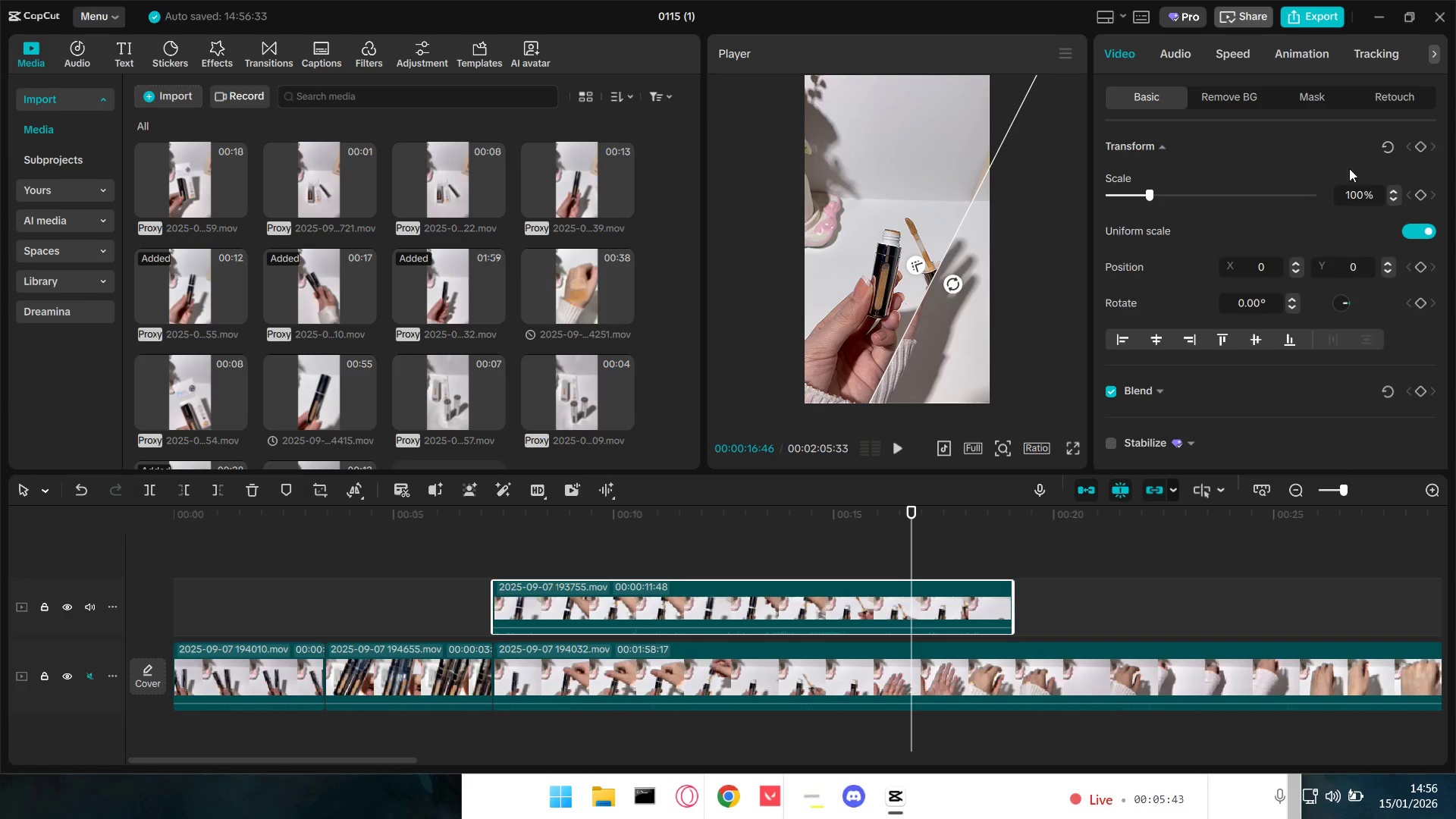 
left_click_drag(start_coordinate=[839, 218], to_coordinate=[797, 162])
 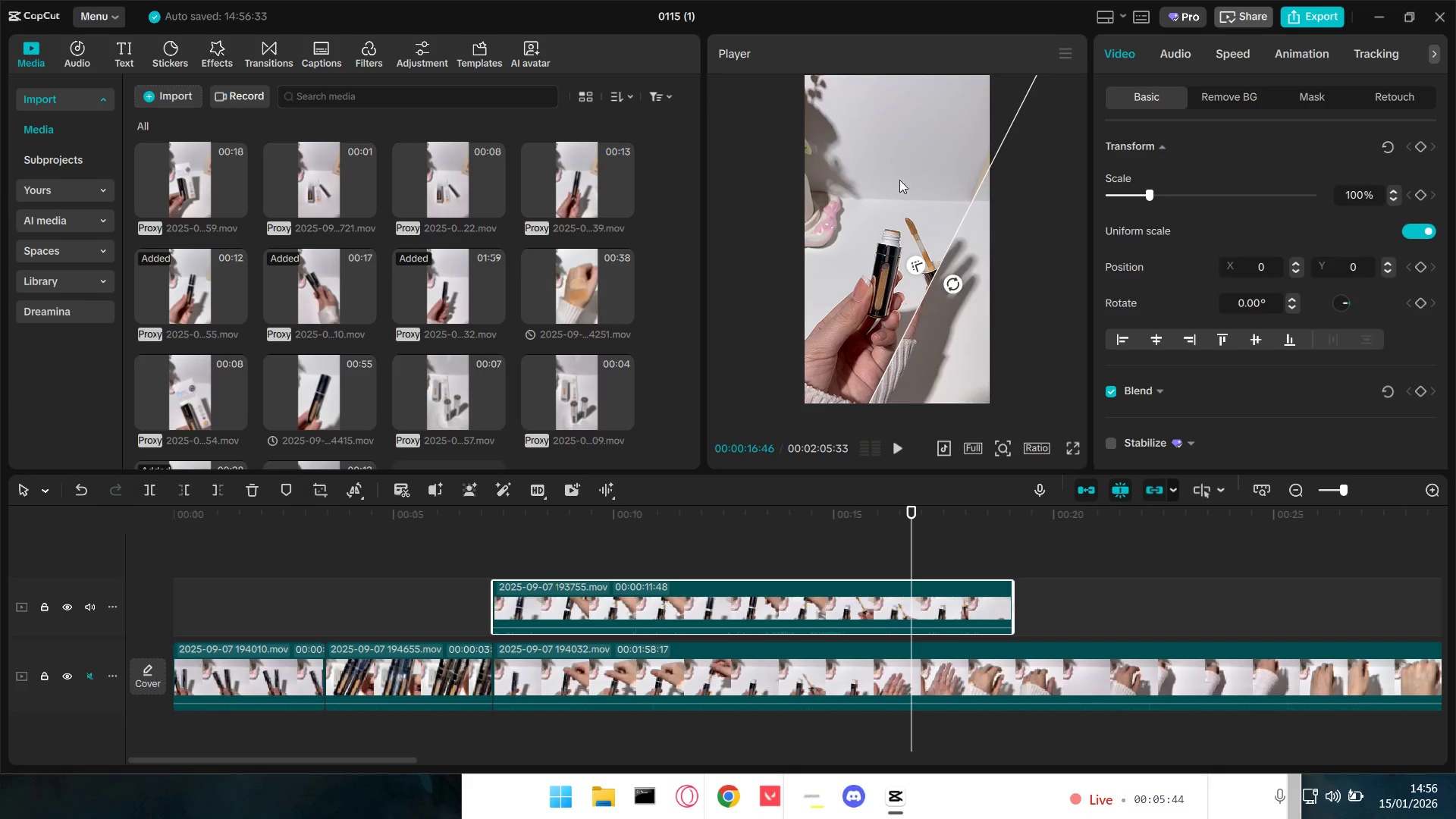 
double_click([912, 180])
 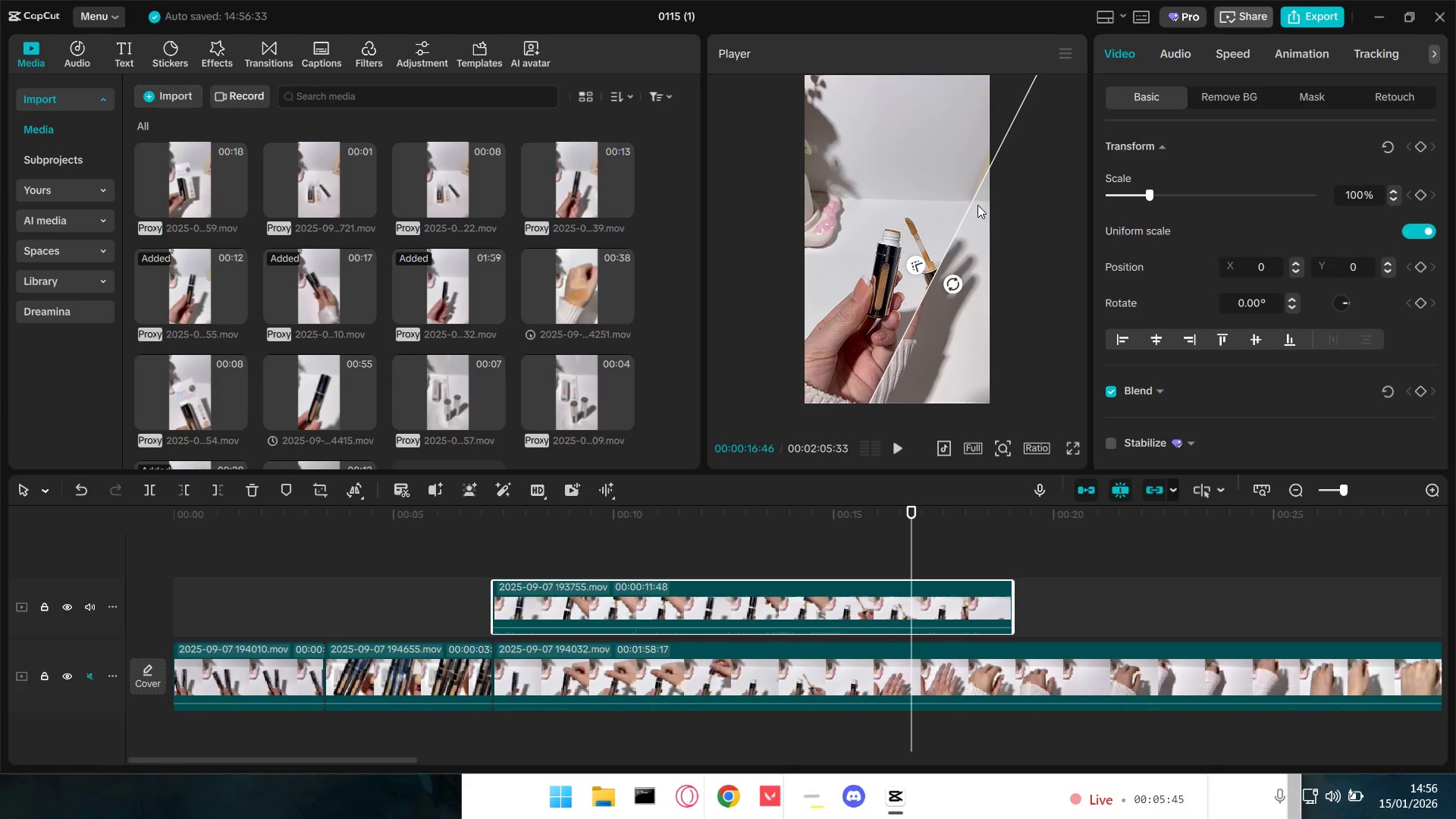 
left_click_drag(start_coordinate=[984, 193], to_coordinate=[965, 199])
 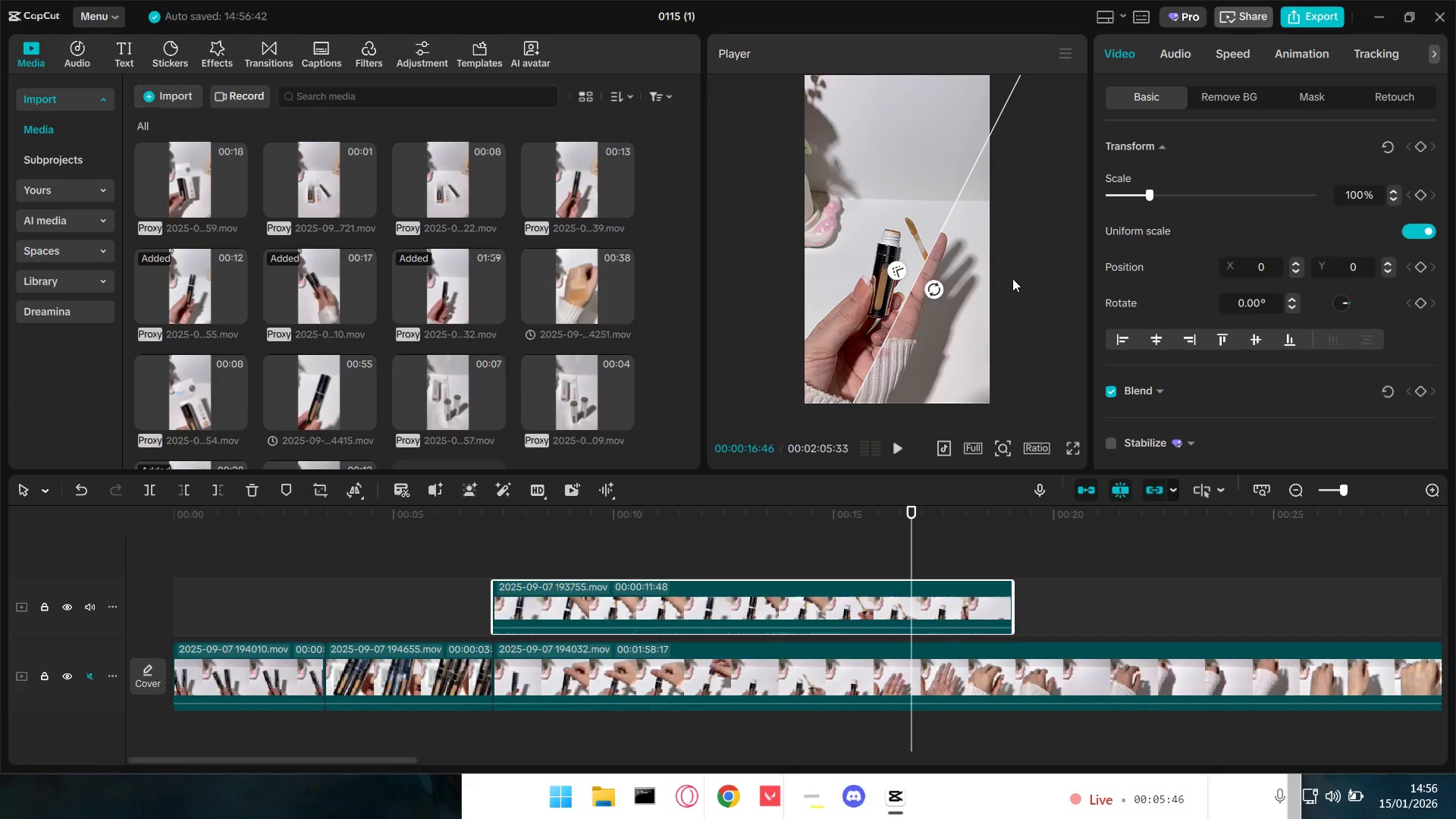 
left_click([1016, 285])
 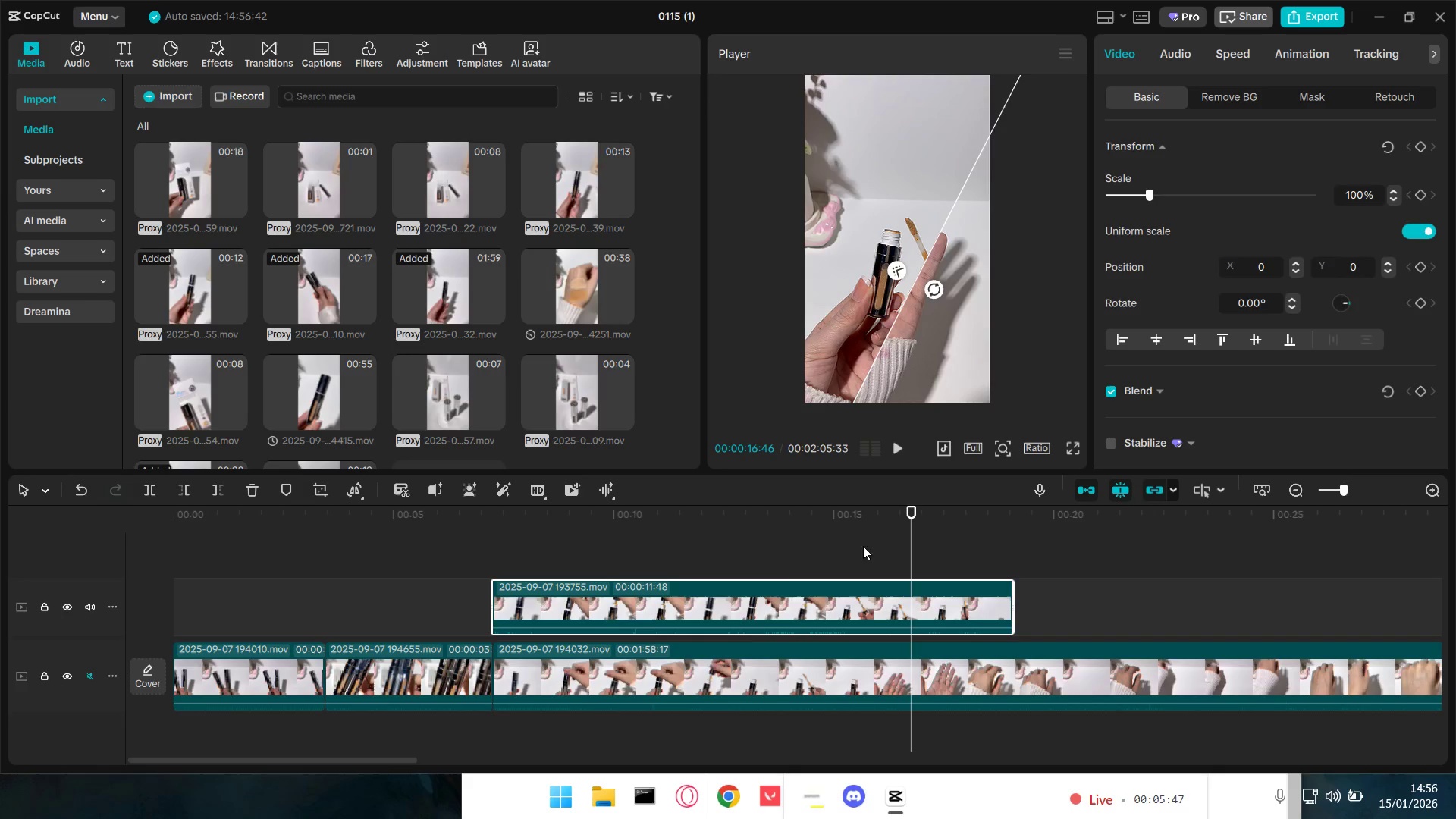 
left_click([703, 676])
 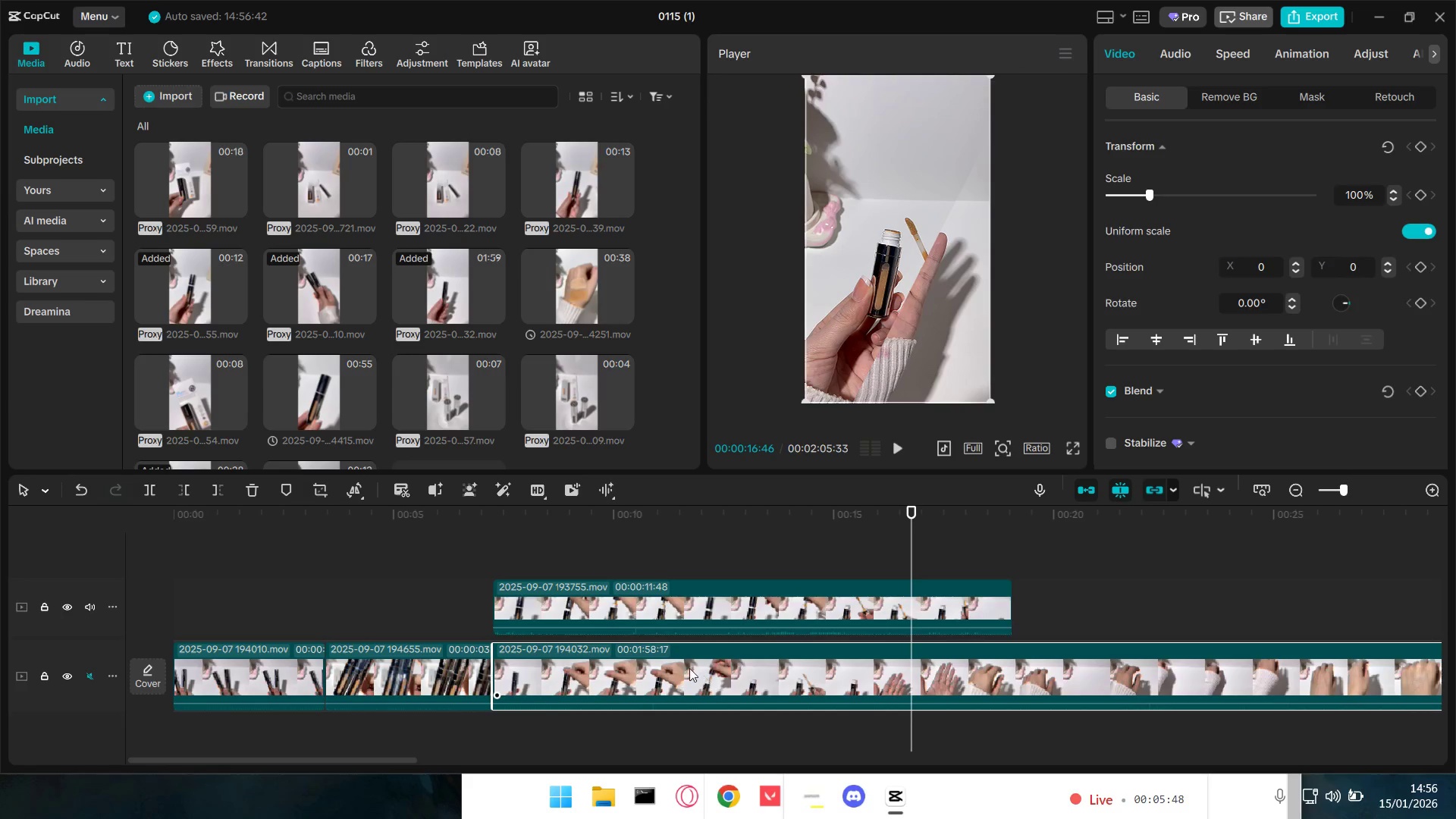 
double_click([537, 560])
 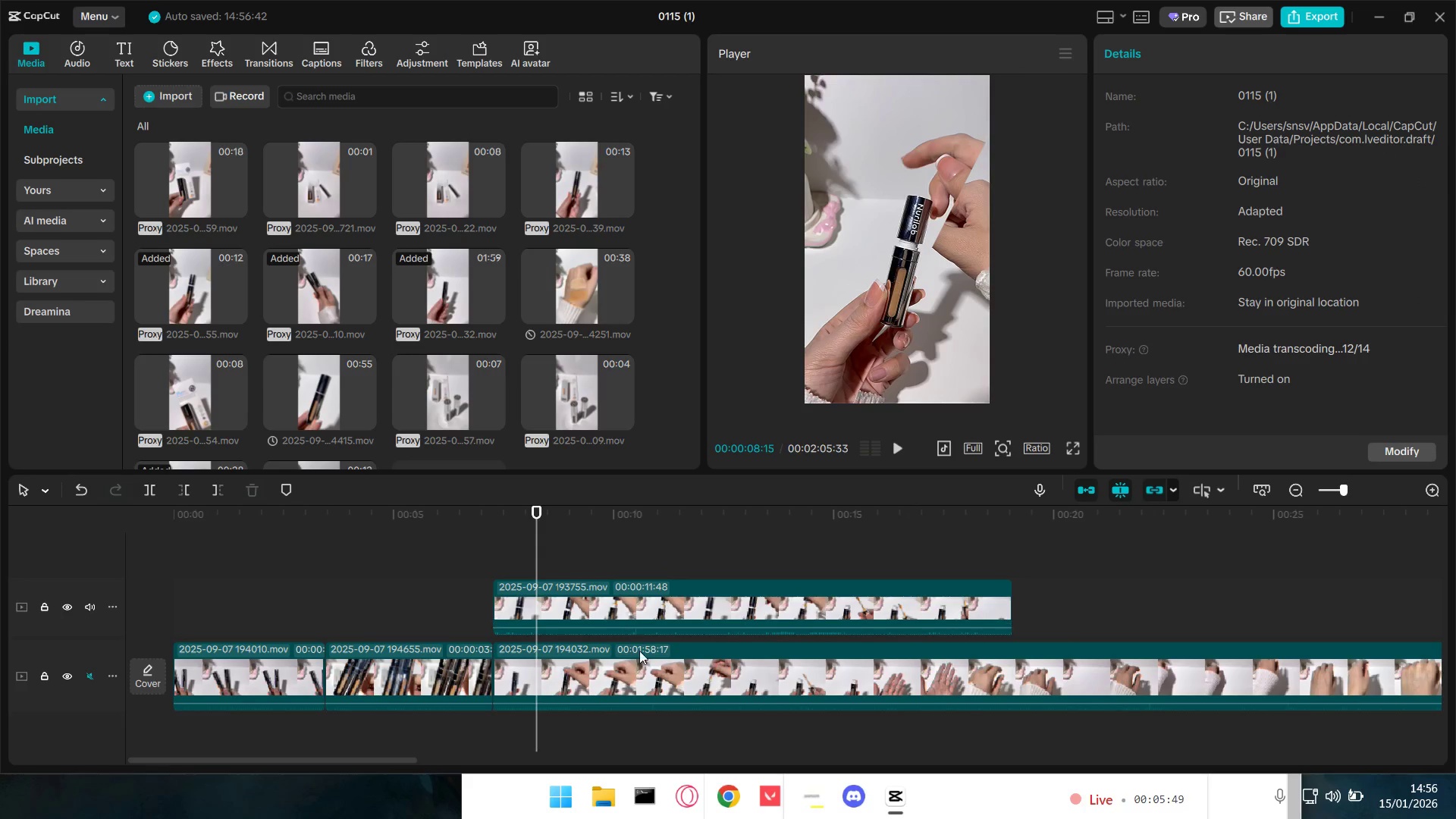 
triple_click([645, 613])
 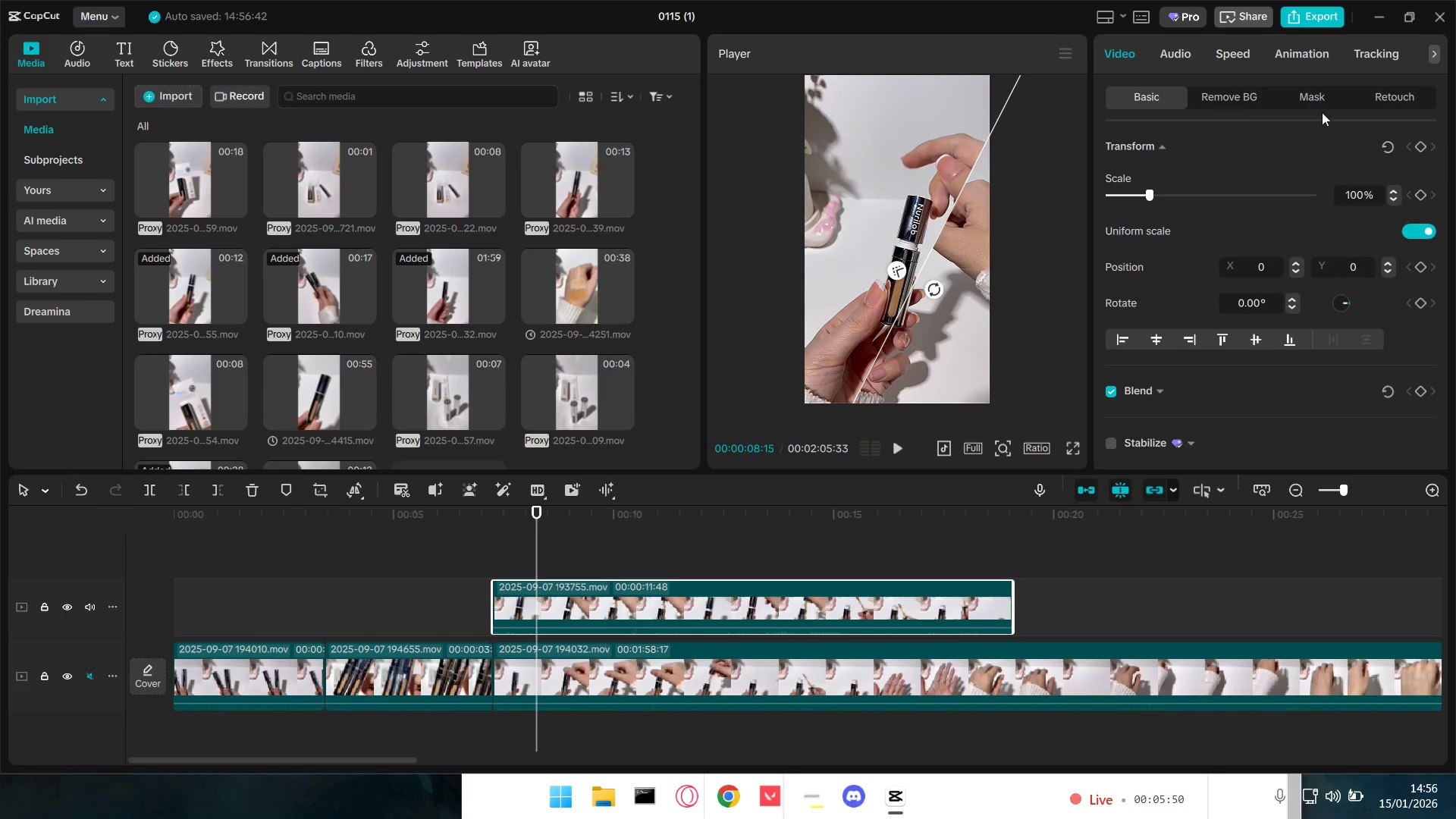 
left_click([1326, 97])
 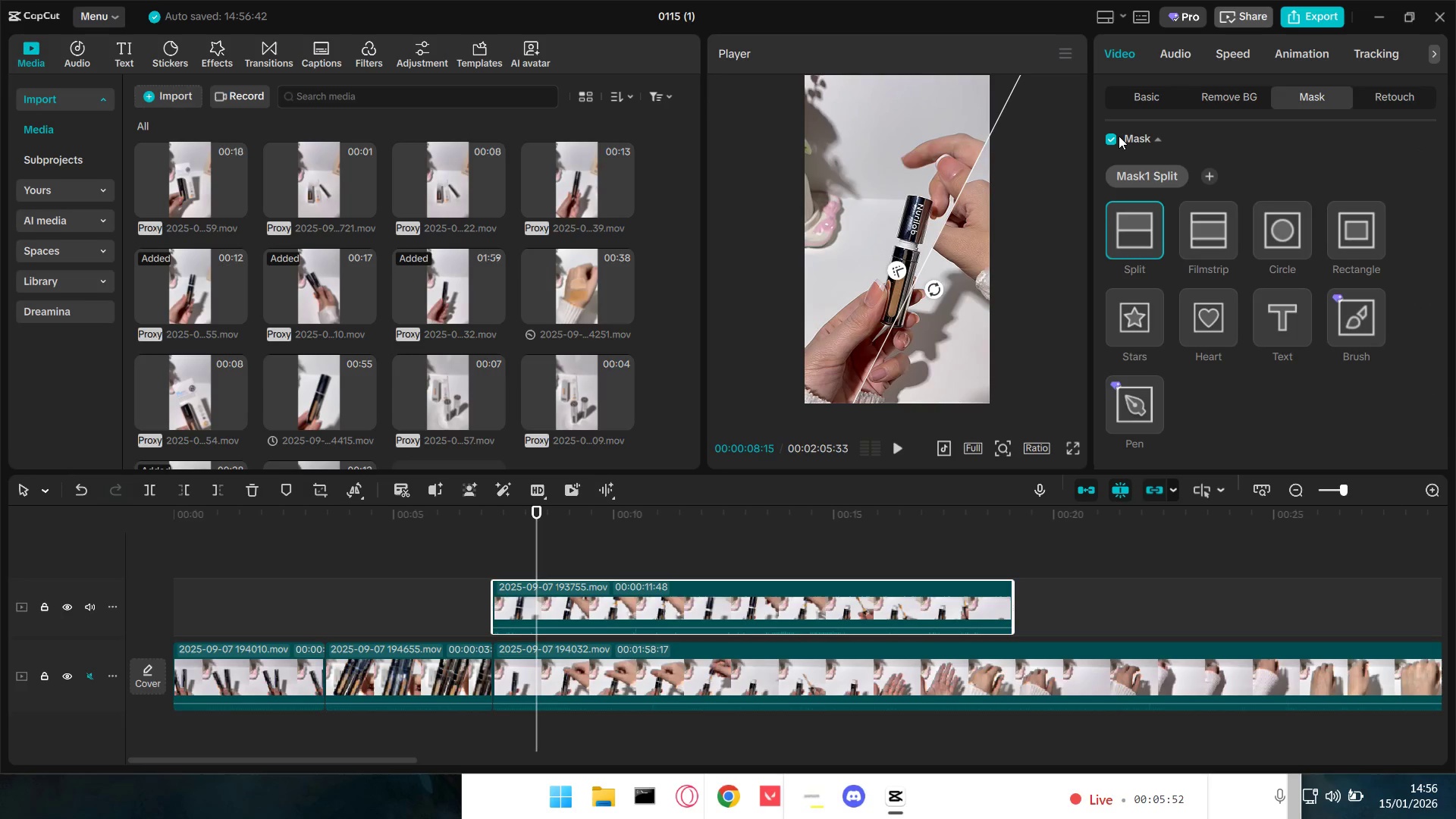 
left_click([1112, 141])
 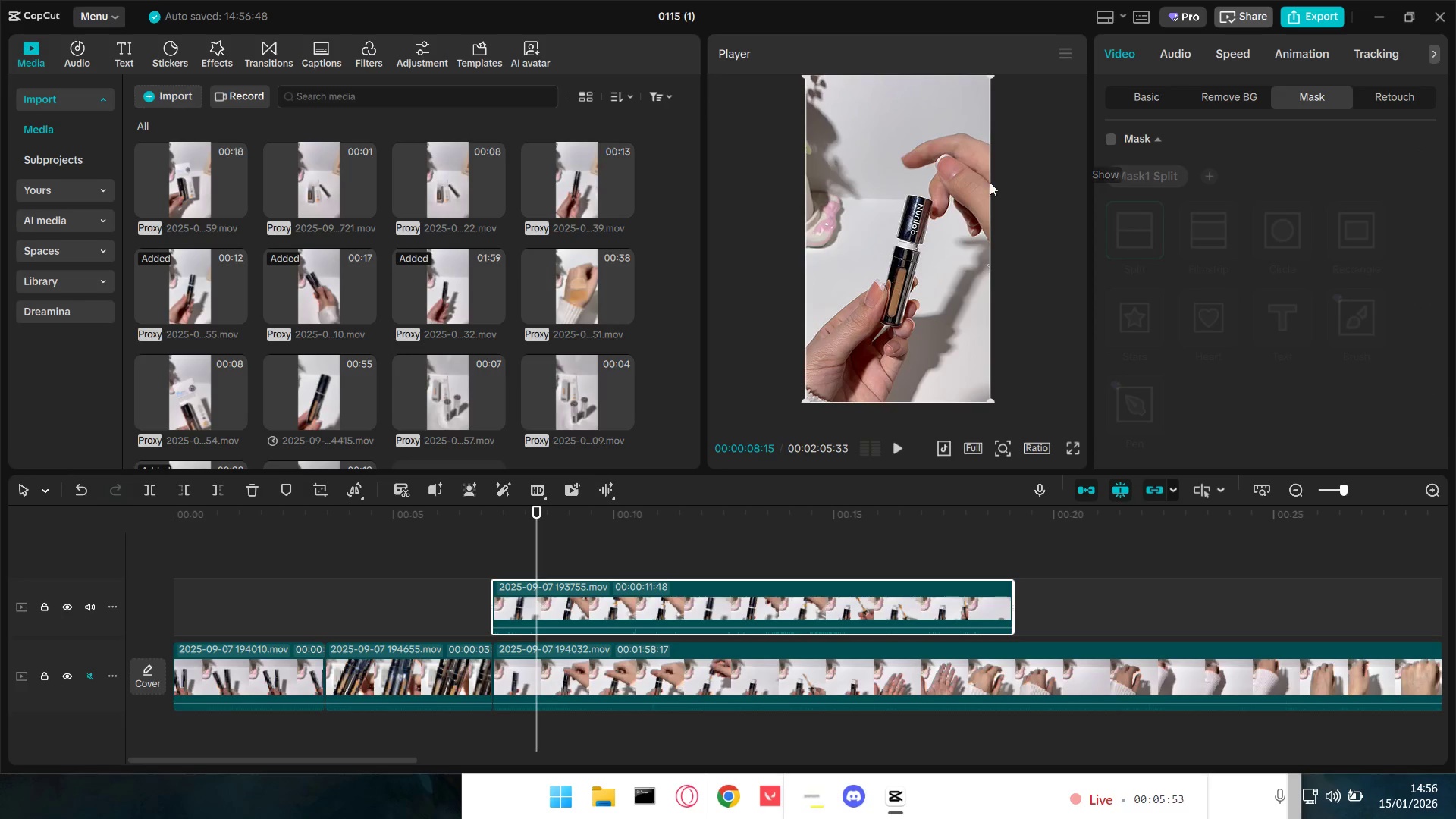 
left_click_drag(start_coordinate=[902, 219], to_coordinate=[839, 174])
 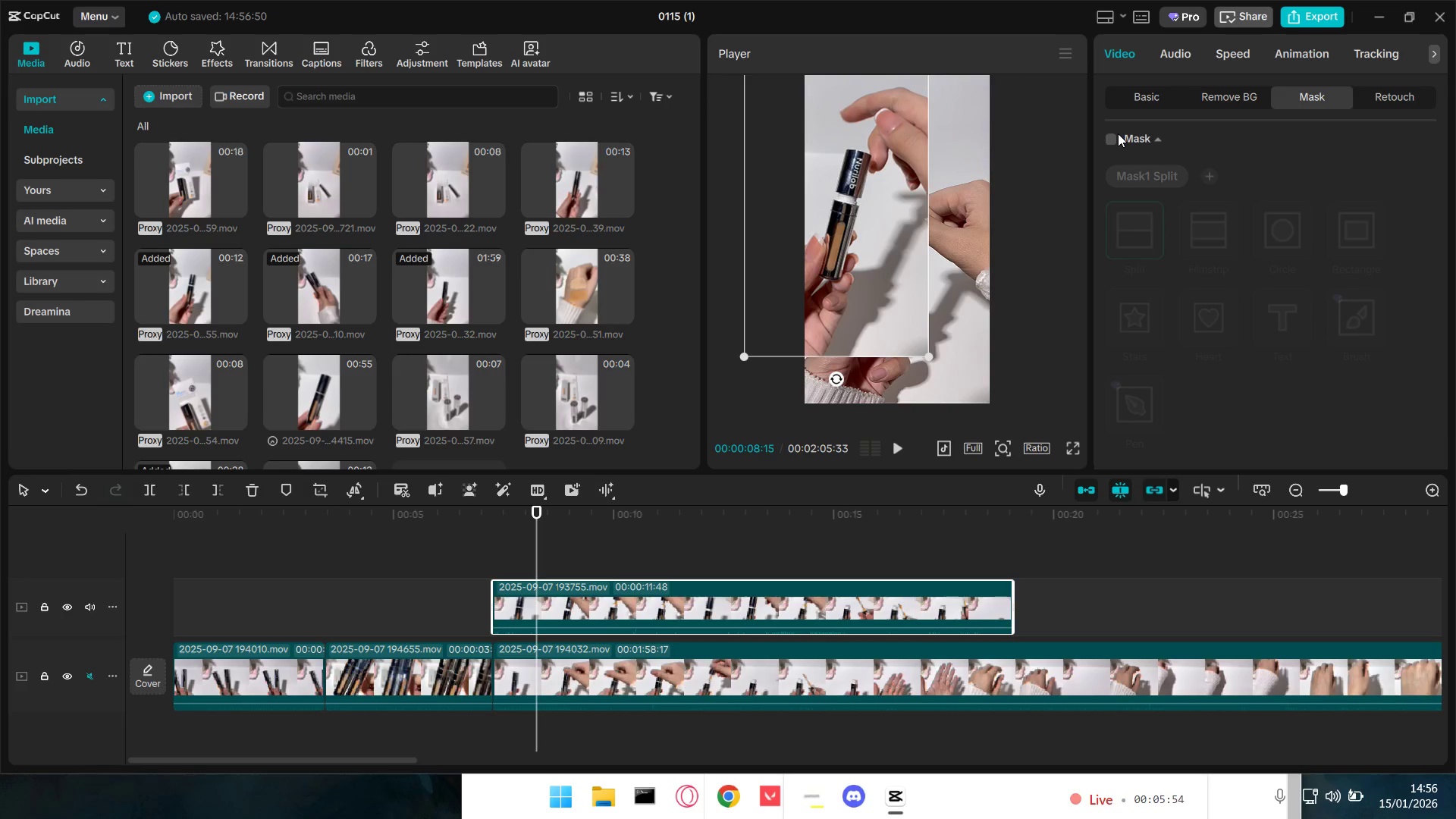 
double_click([1116, 136])
 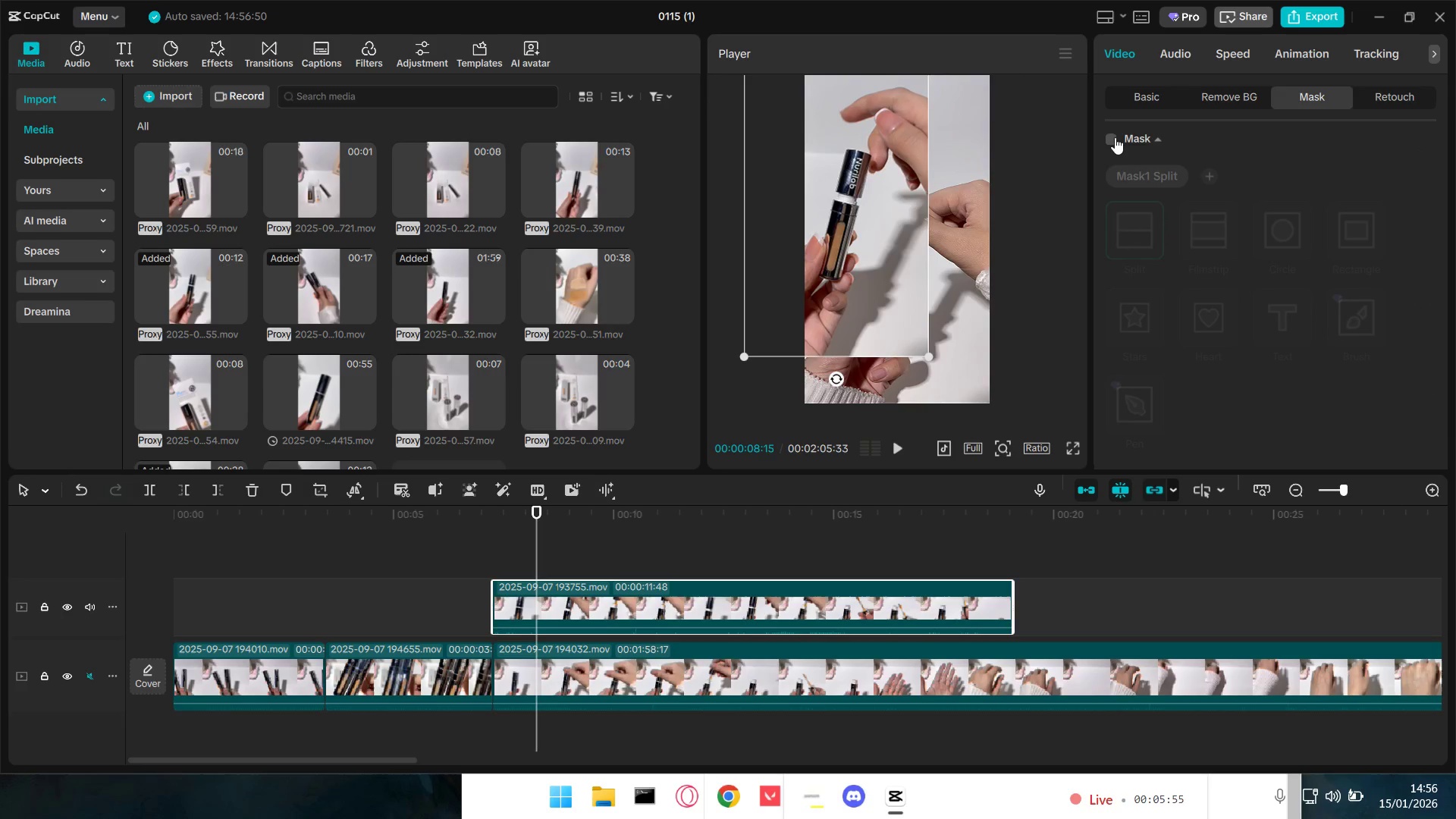 
triple_click([1111, 140])
 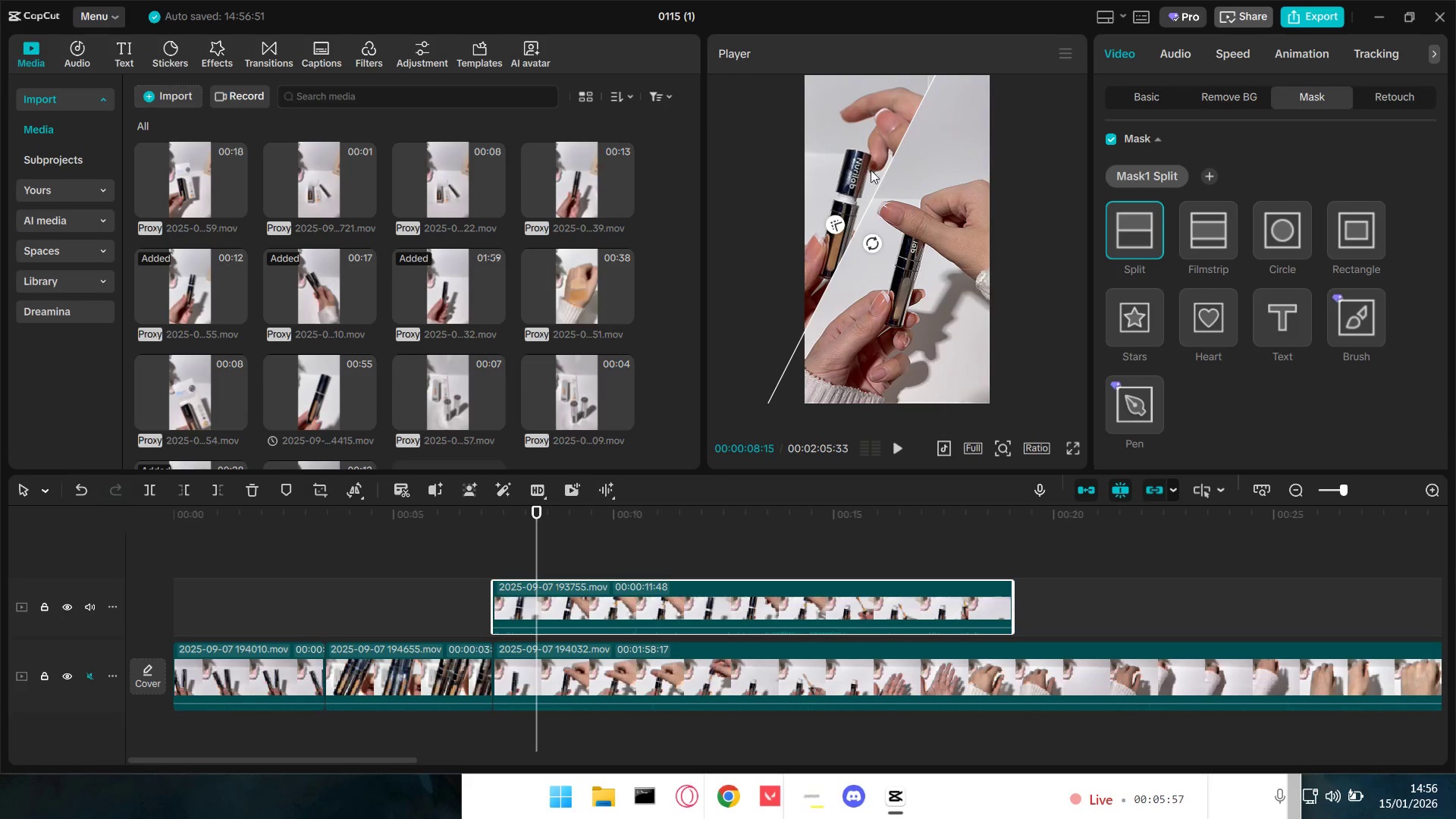 
left_click_drag(start_coordinate=[868, 211], to_coordinate=[894, 237])
 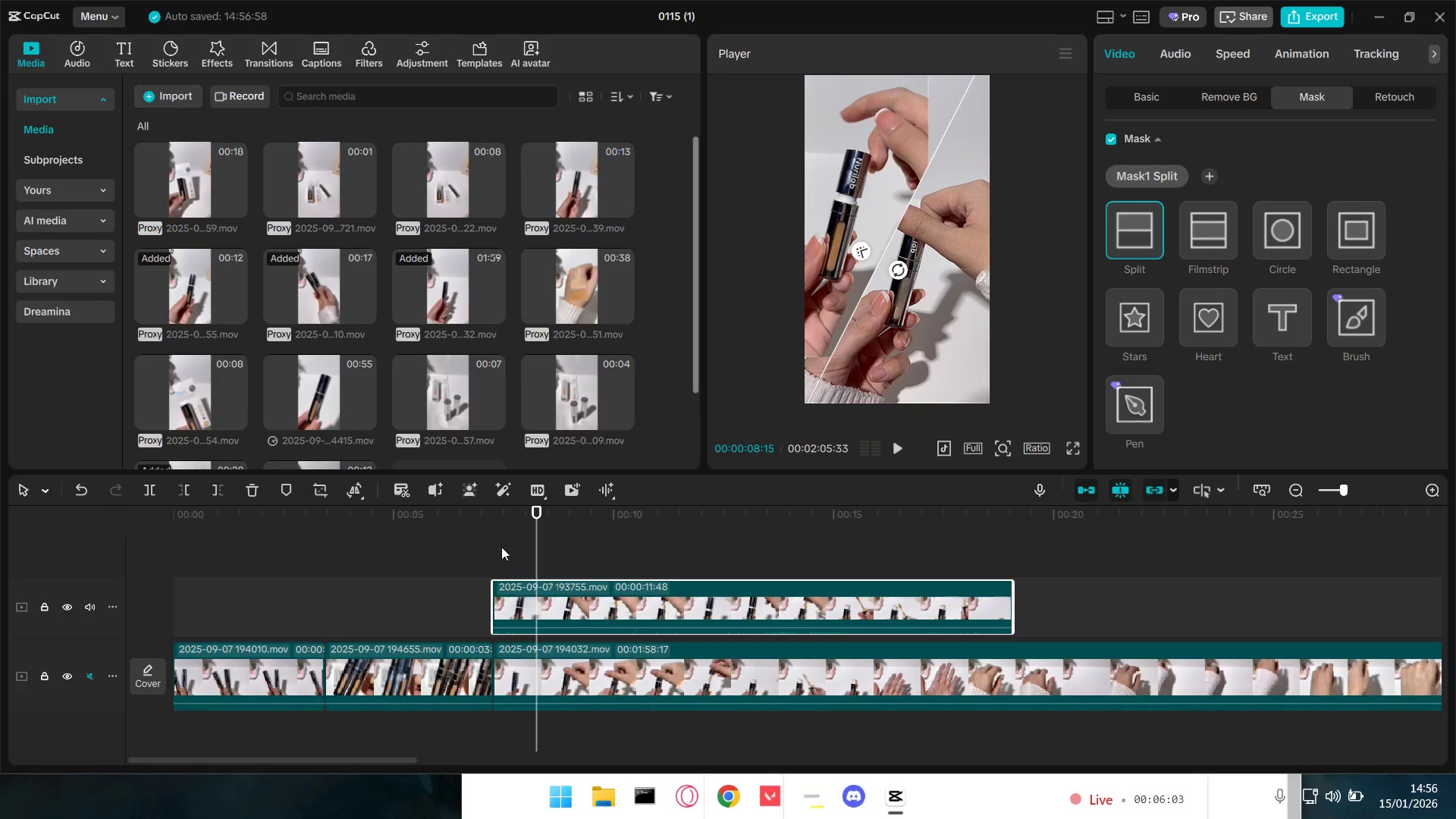 
double_click([481, 545])
 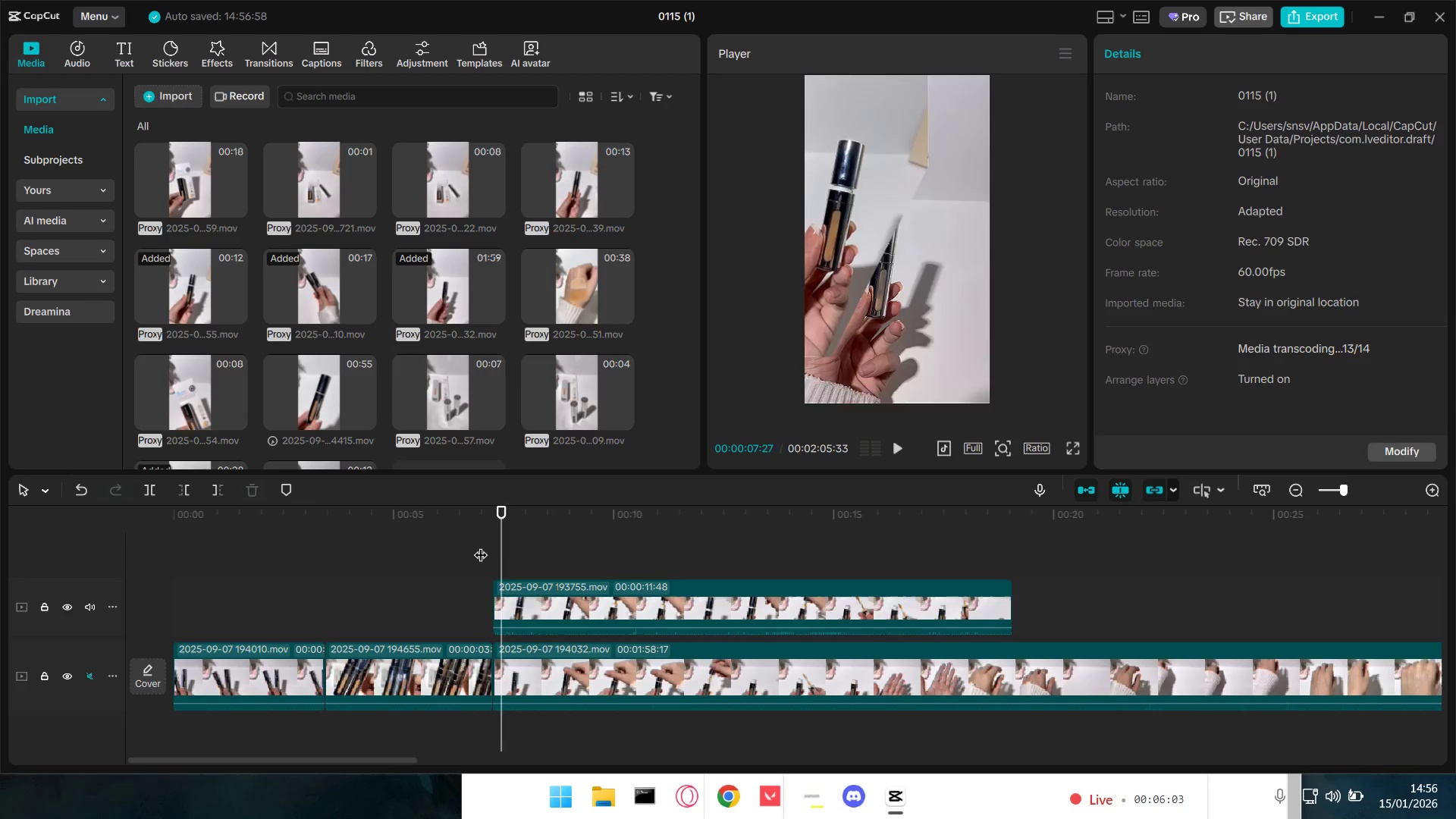 
key(Space)
 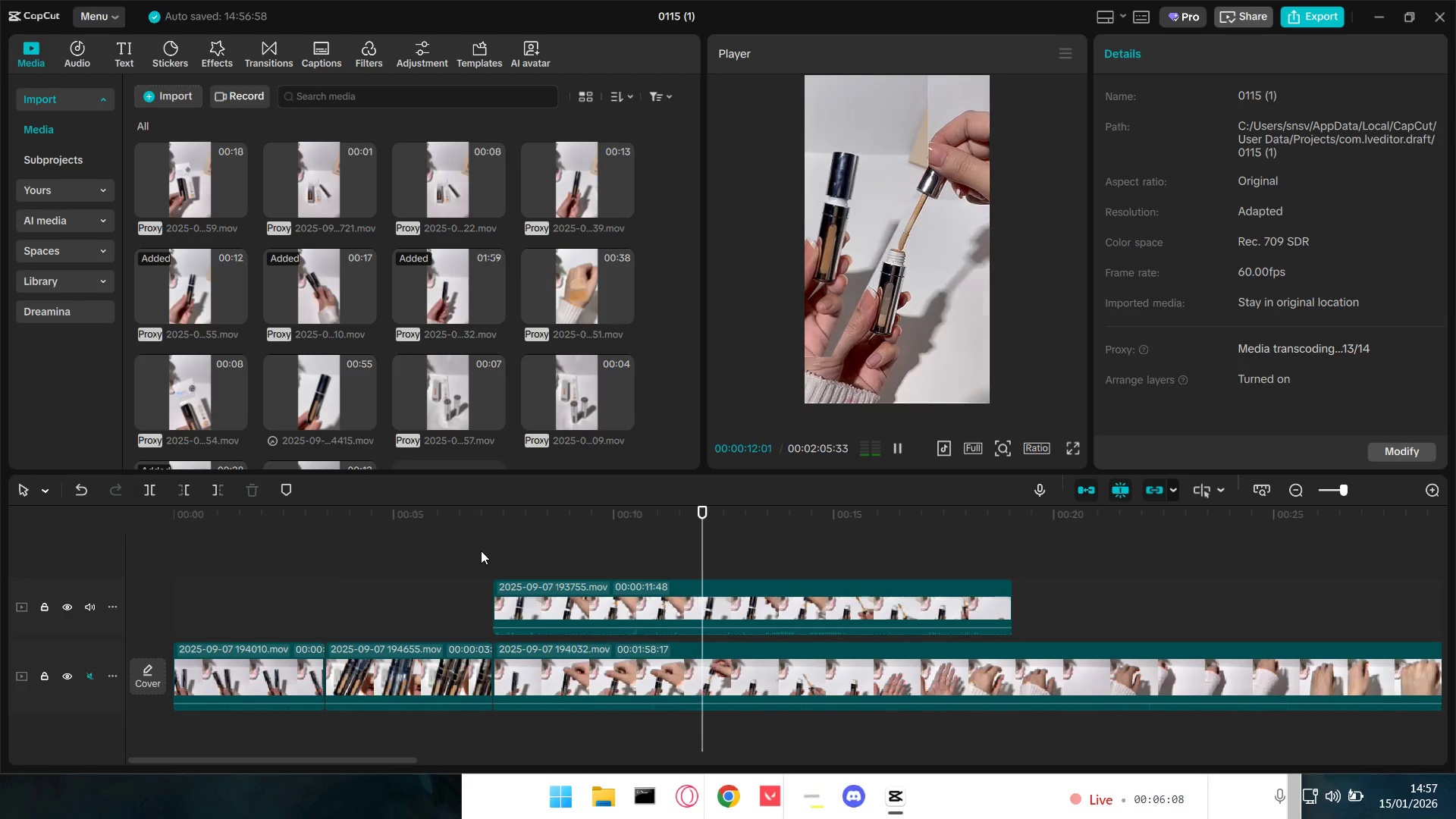 
wait(6.86)
 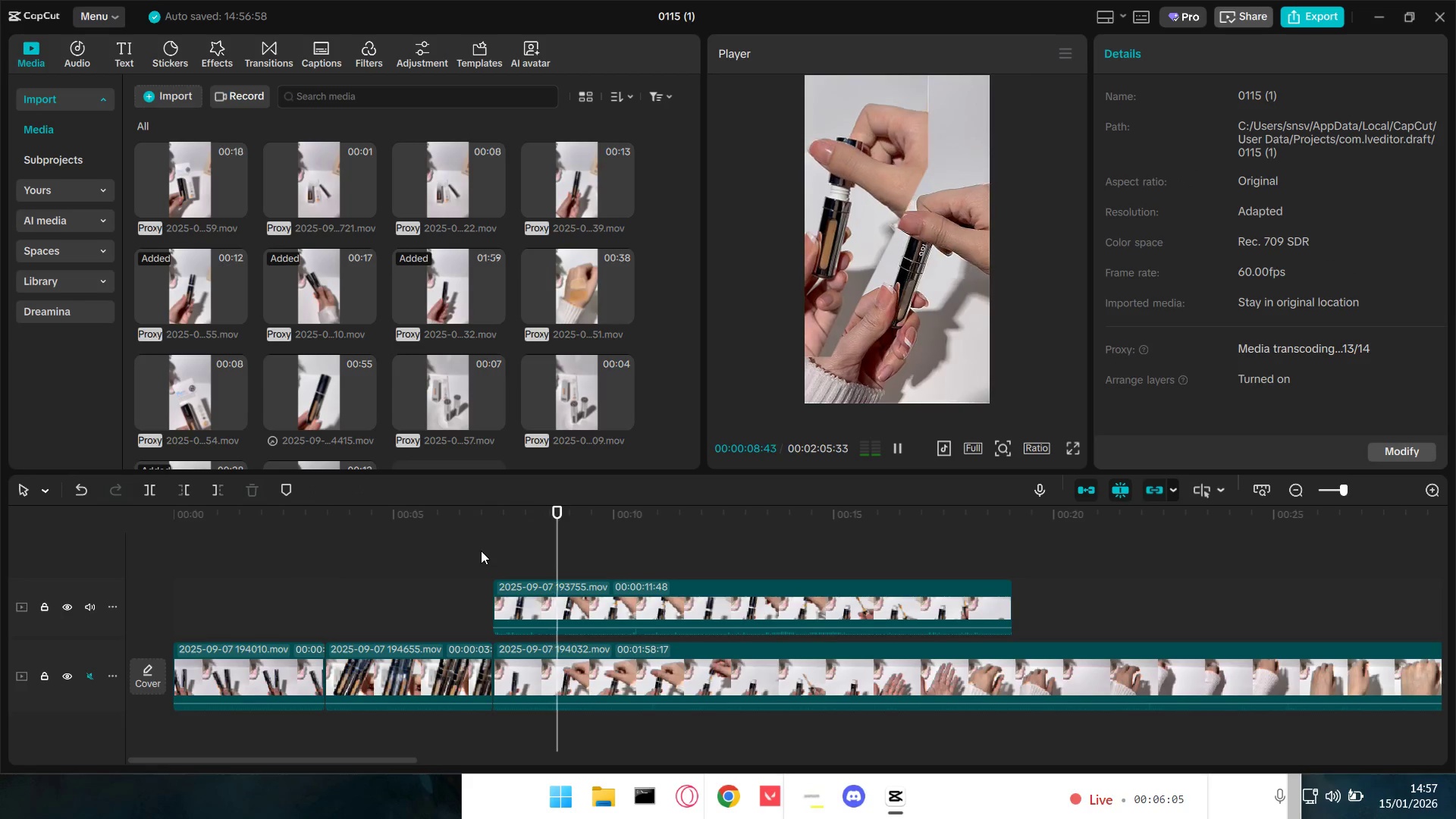 
key(Space)
 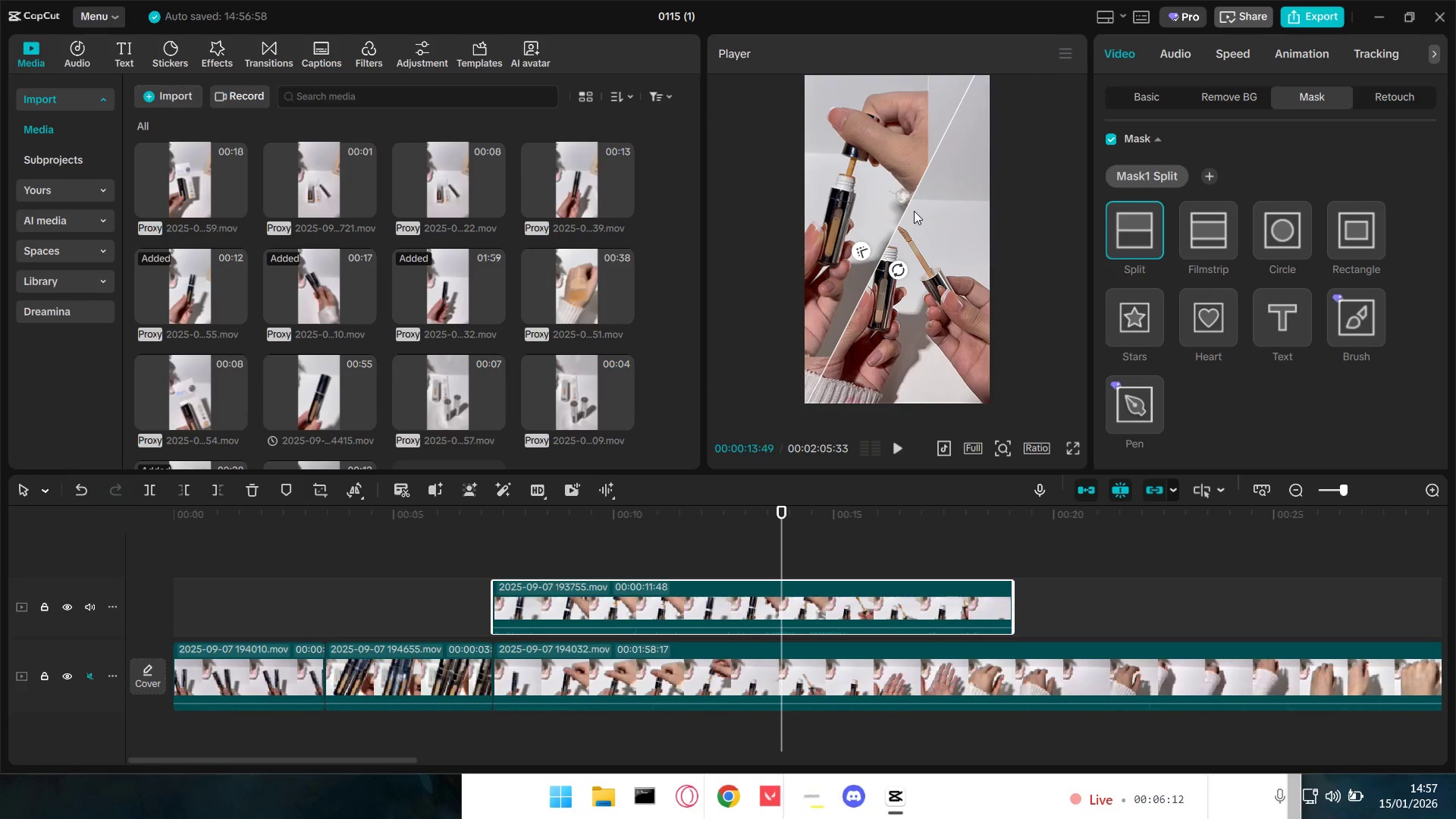 
left_click_drag(start_coordinate=[905, 208], to_coordinate=[890, 233])
 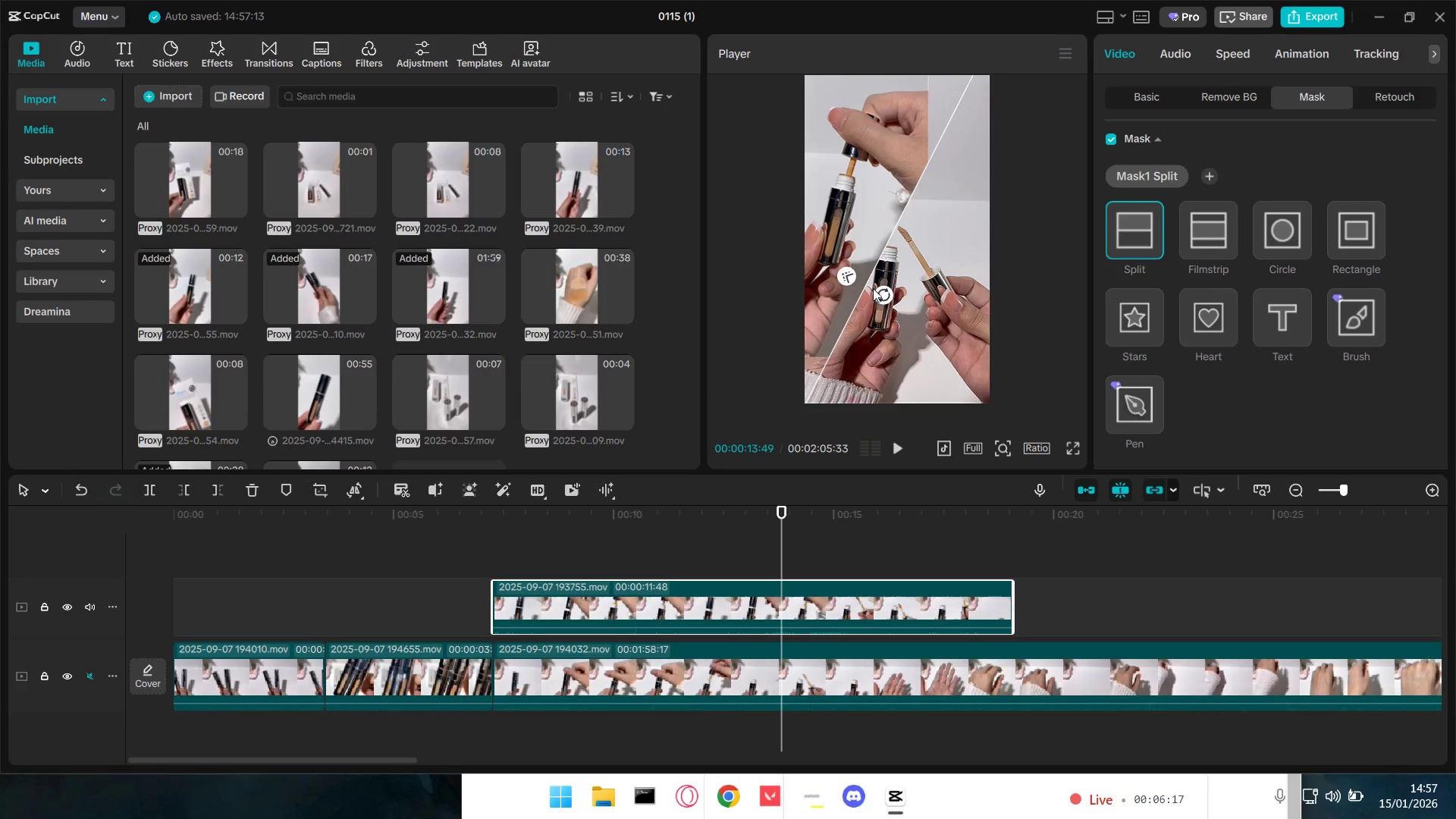 
left_click_drag(start_coordinate=[880, 295], to_coordinate=[905, 297])
 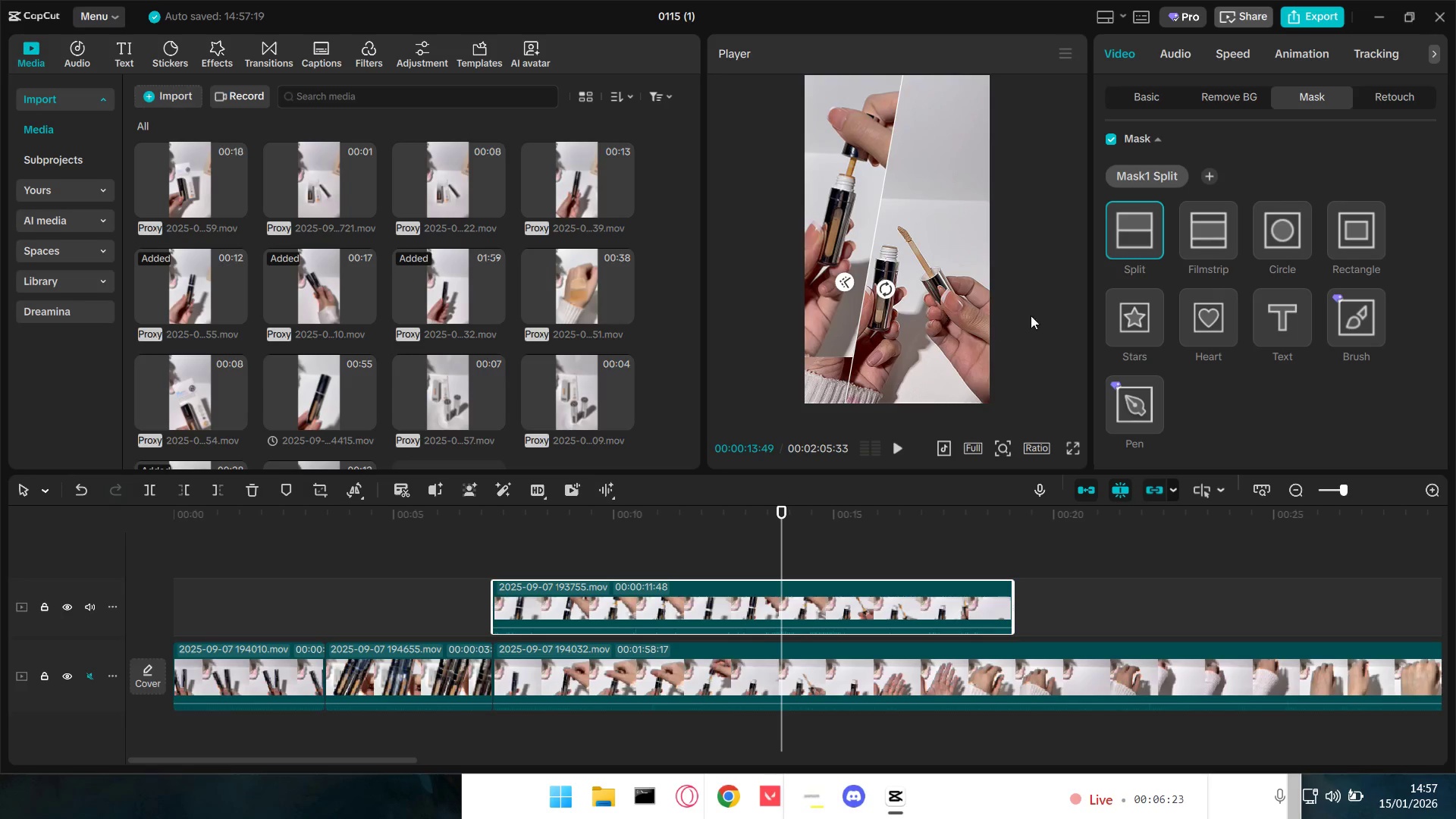 
left_click([1050, 270])
 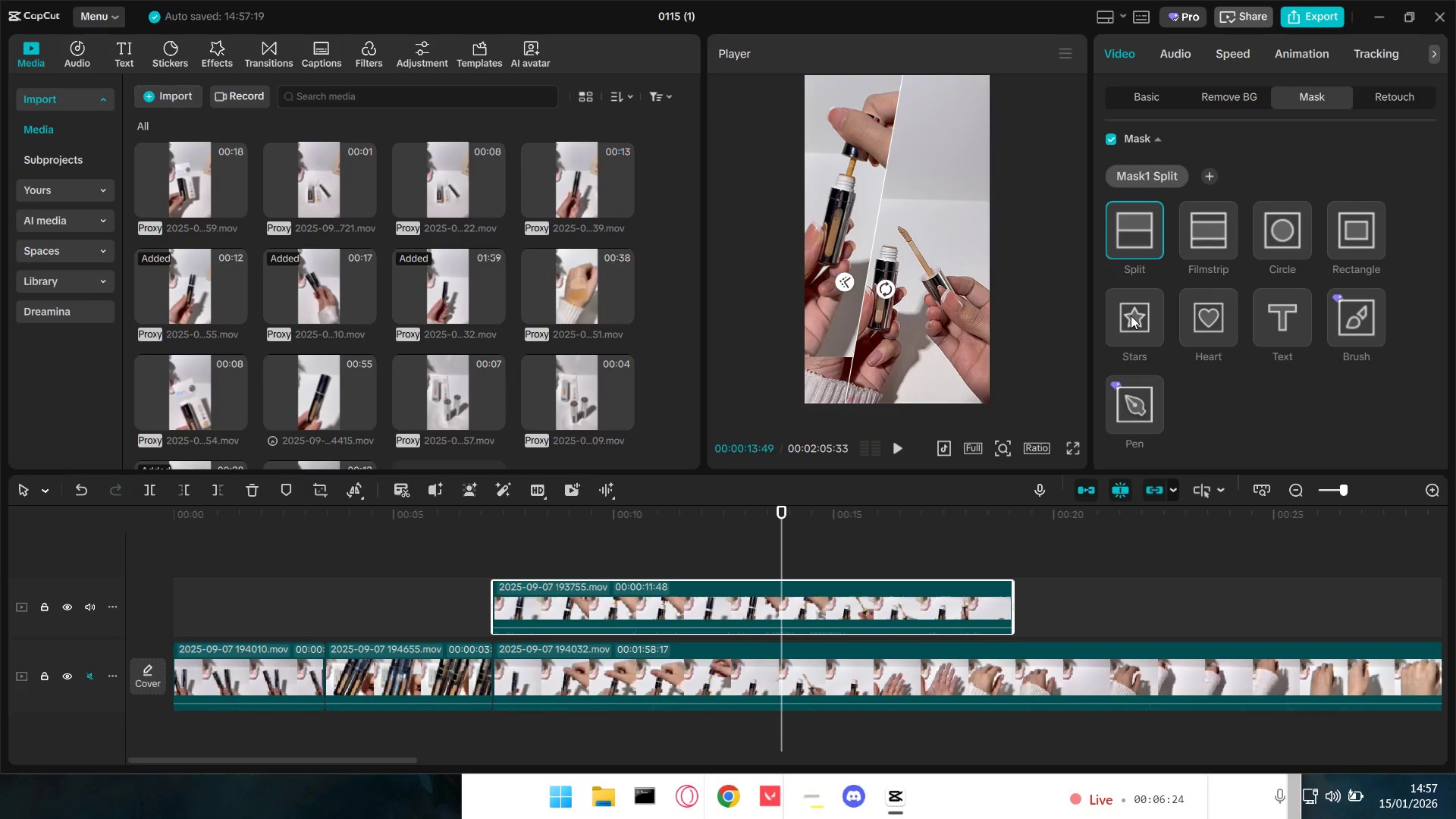 
left_click([1116, 136])
 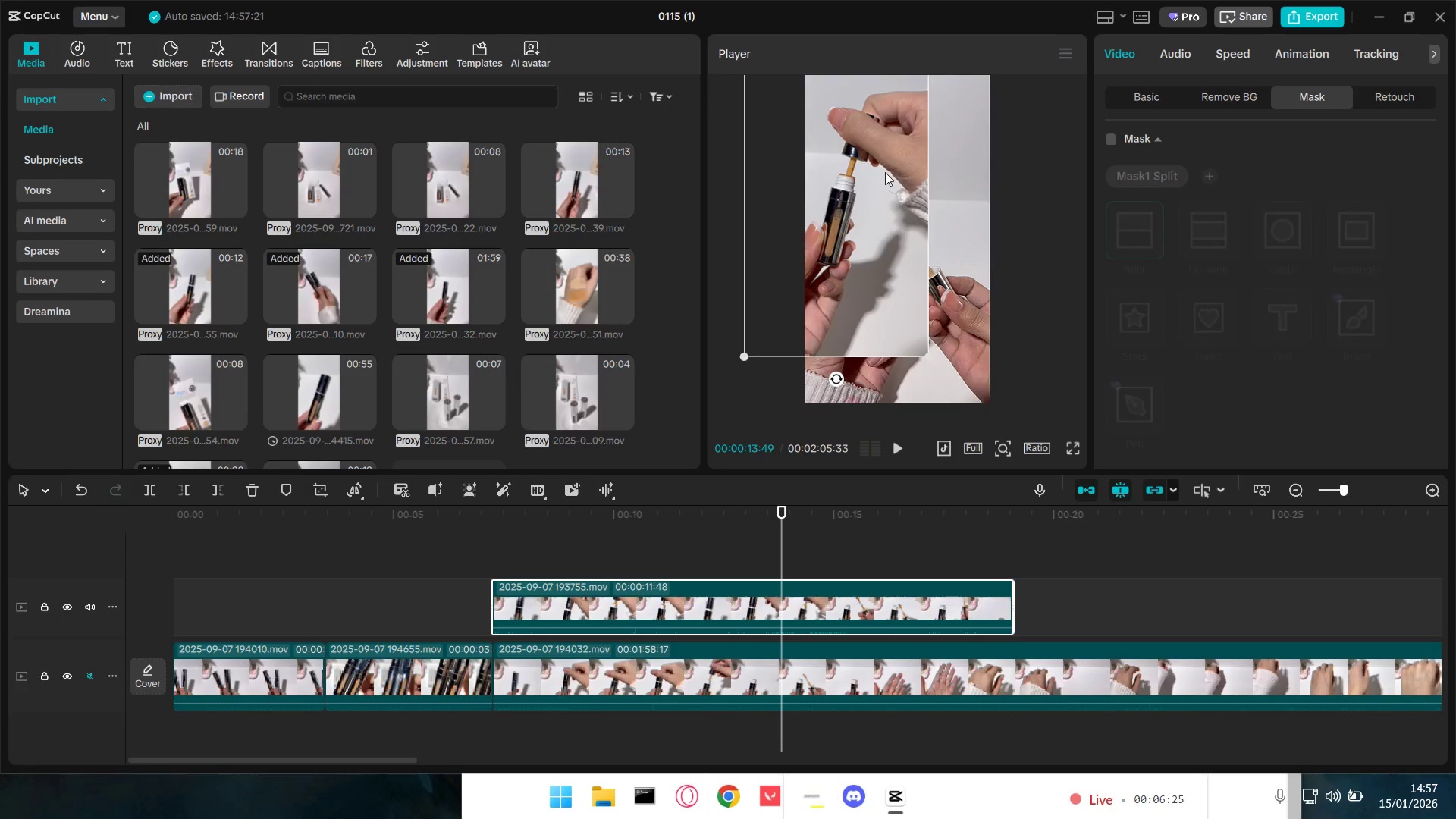 
left_click_drag(start_coordinate=[871, 182], to_coordinate=[883, 236])
 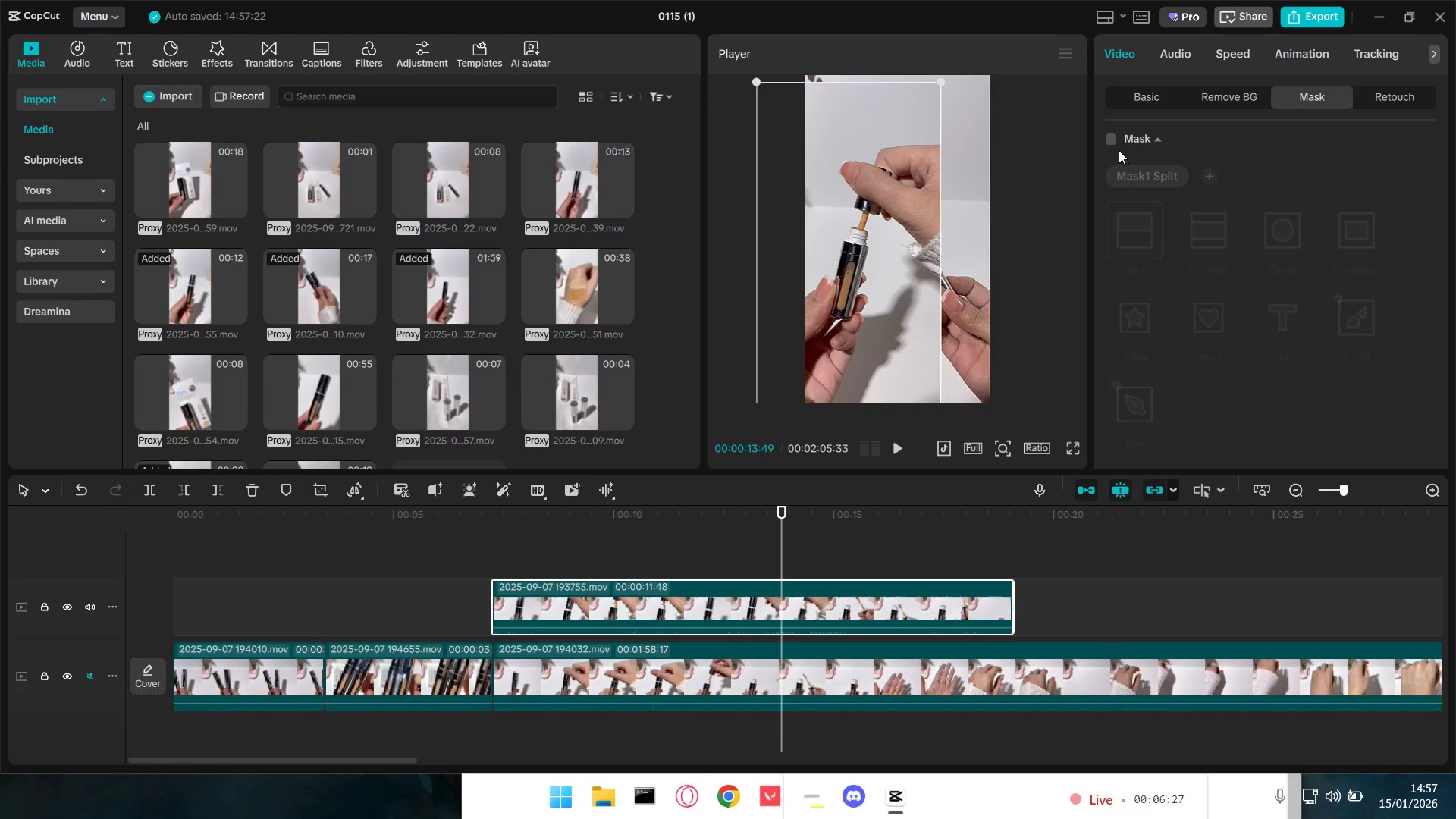 
left_click([1116, 136])
 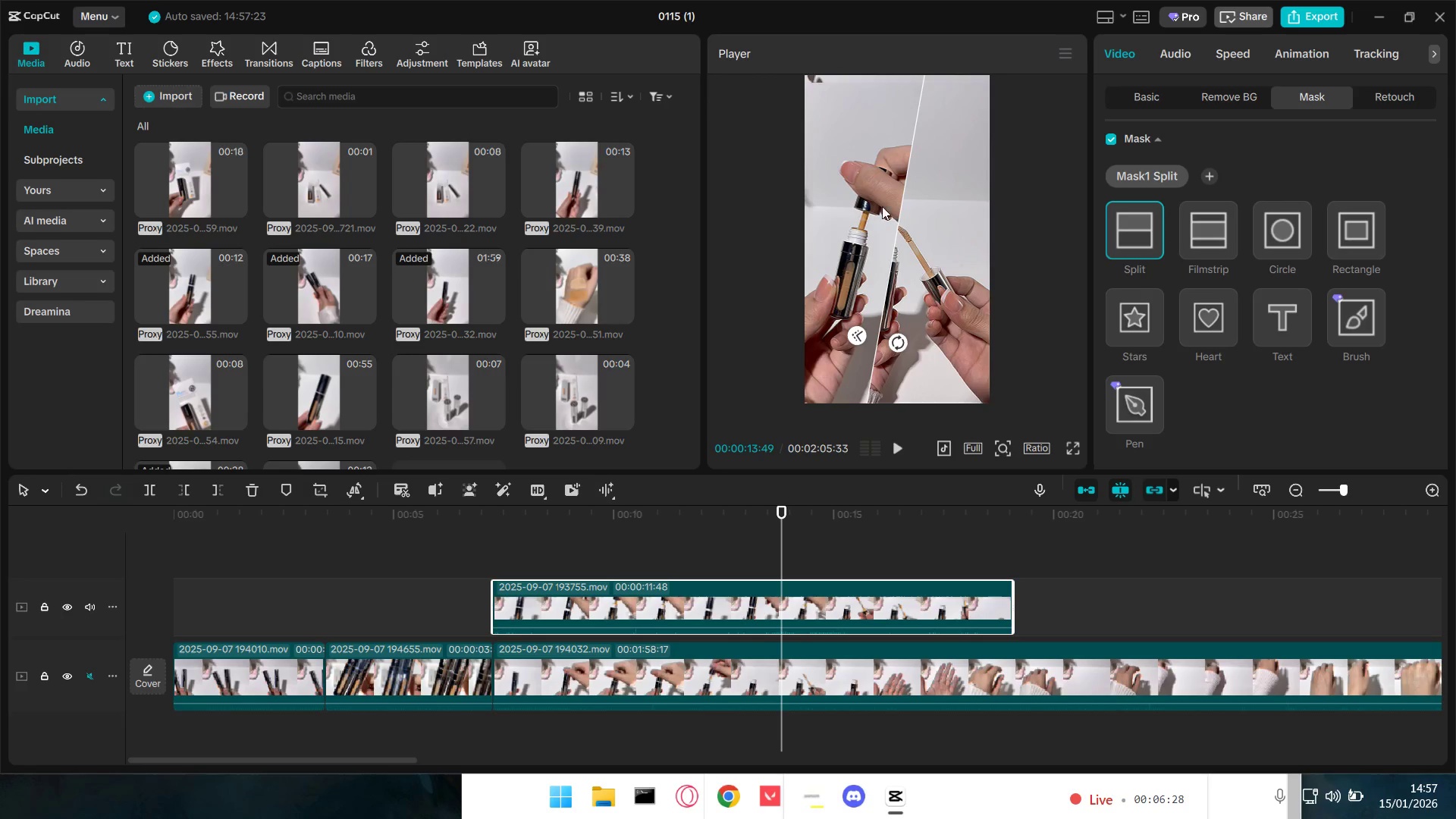 
left_click_drag(start_coordinate=[859, 171], to_coordinate=[859, 158])
 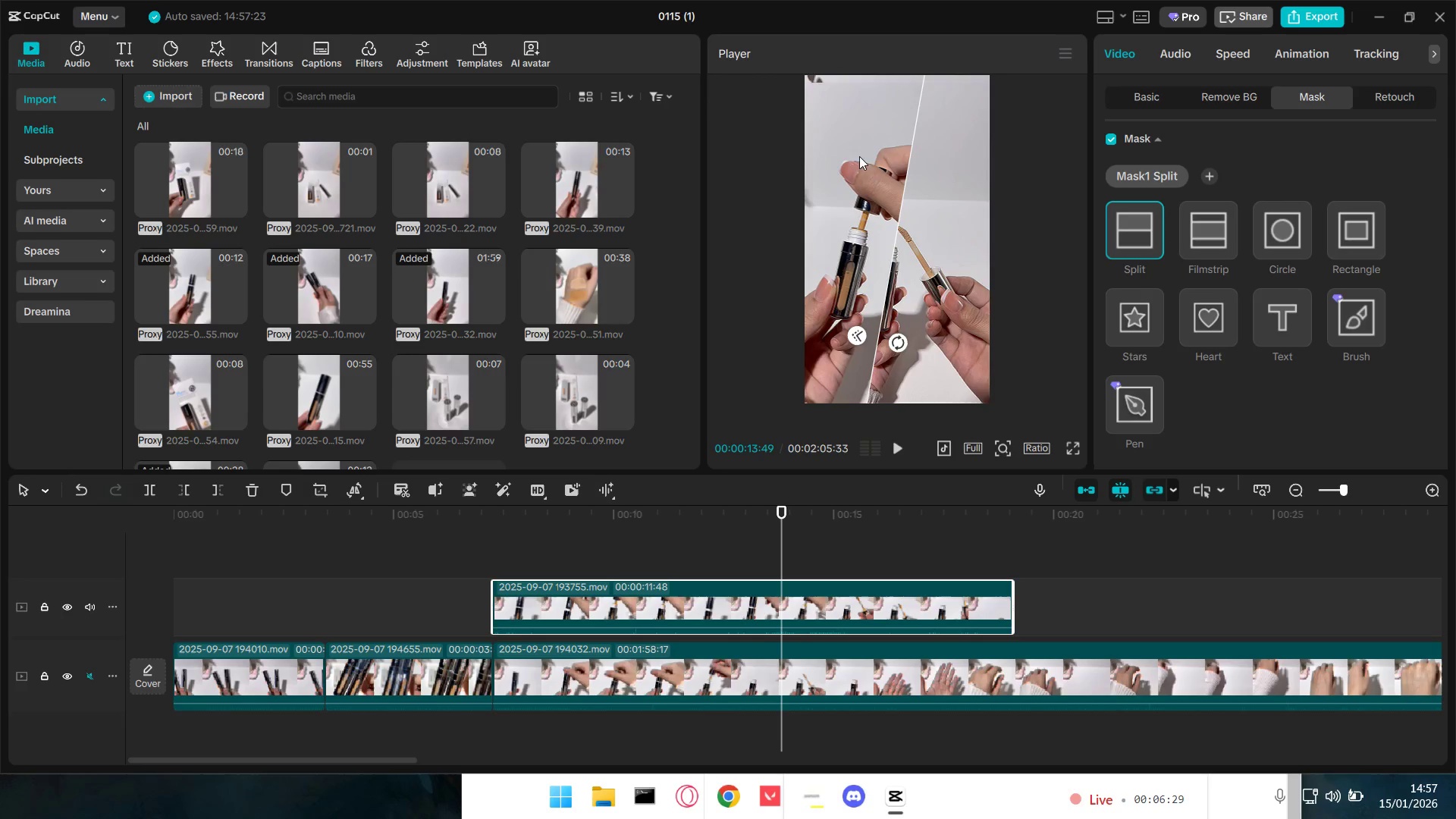 
left_click_drag(start_coordinate=[855, 171], to_coordinate=[849, 118])
 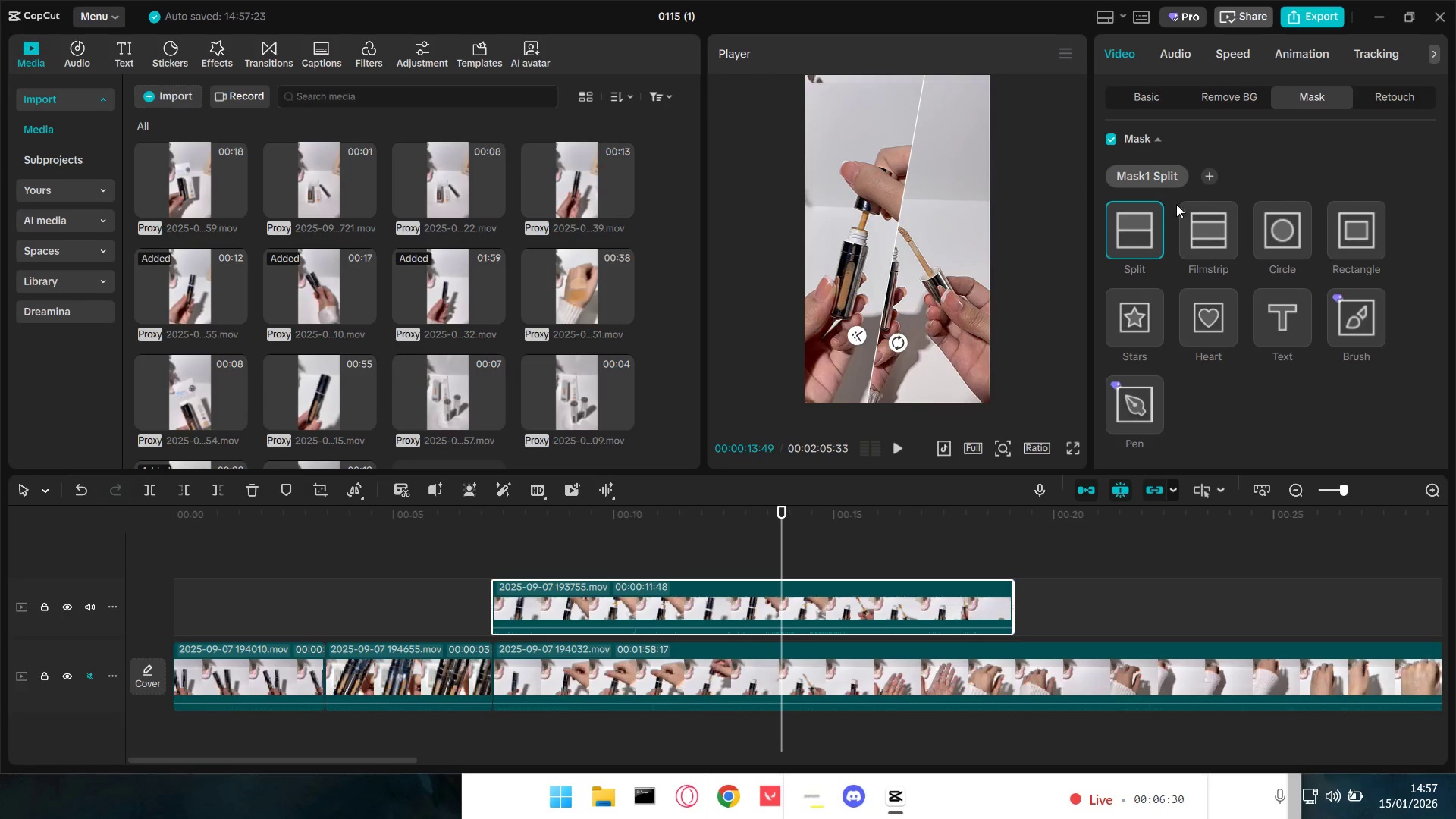 
left_click([1148, 225])
 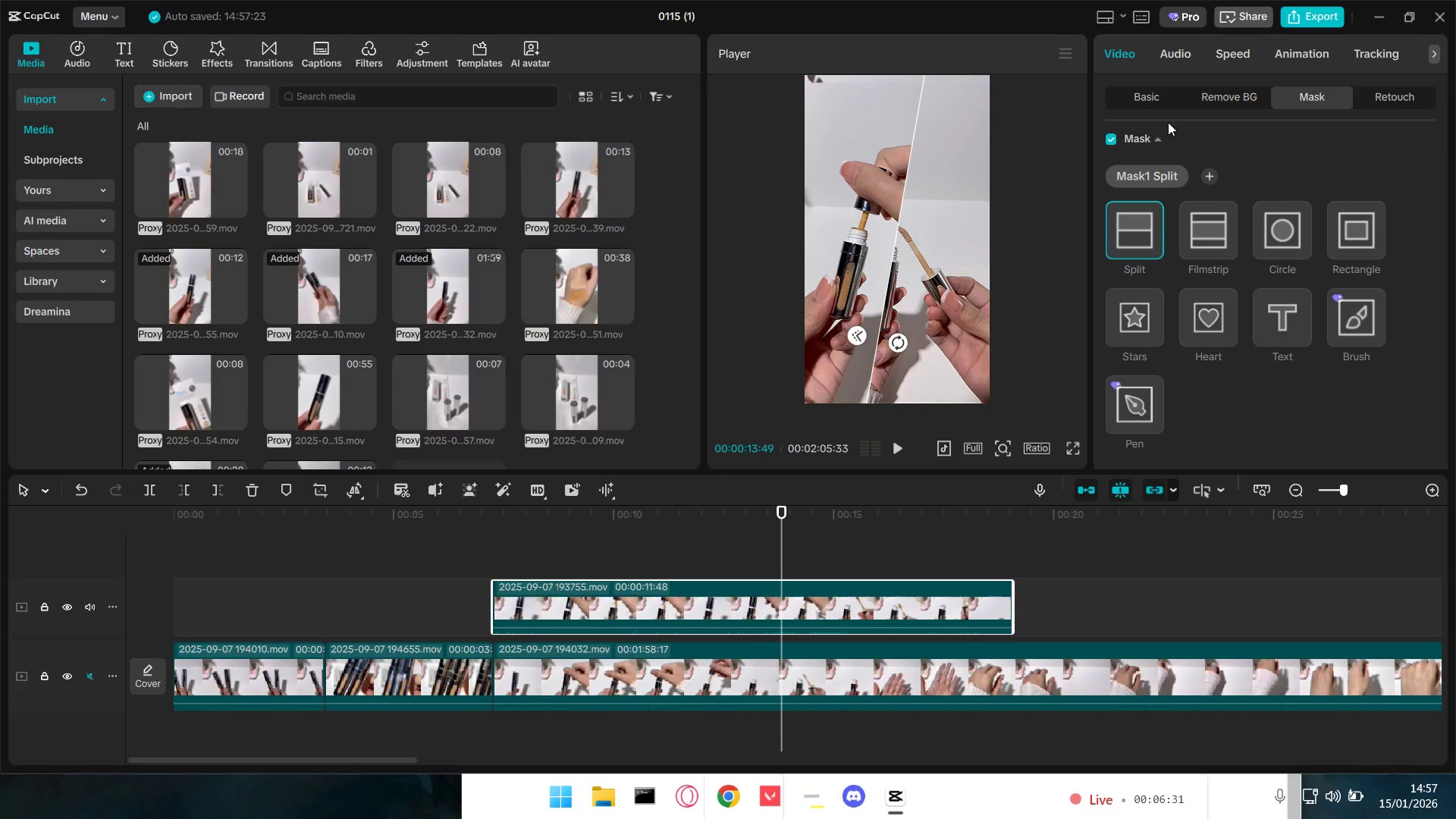 
left_click([1150, 178])
 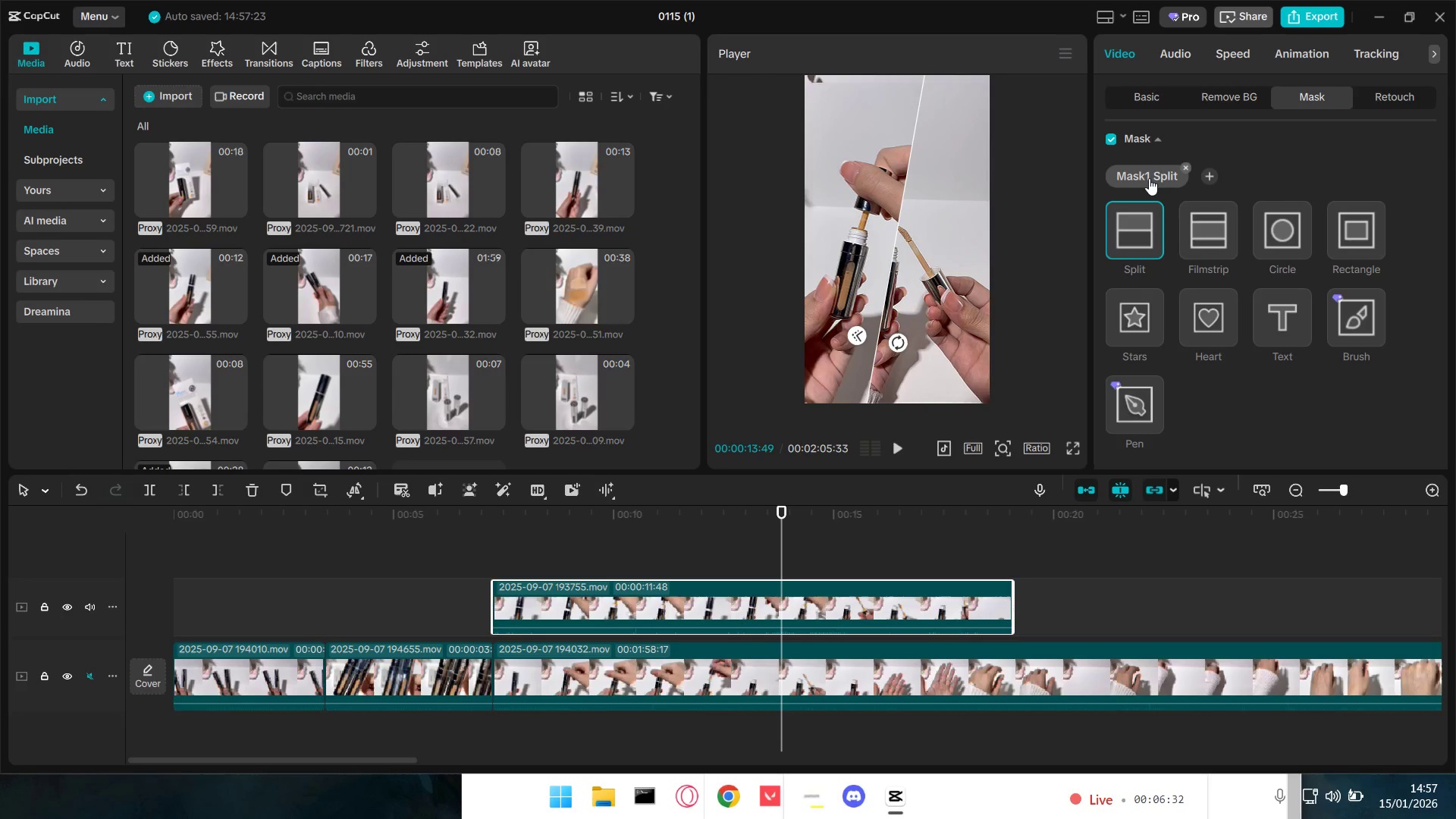 
double_click([1149, 178])
 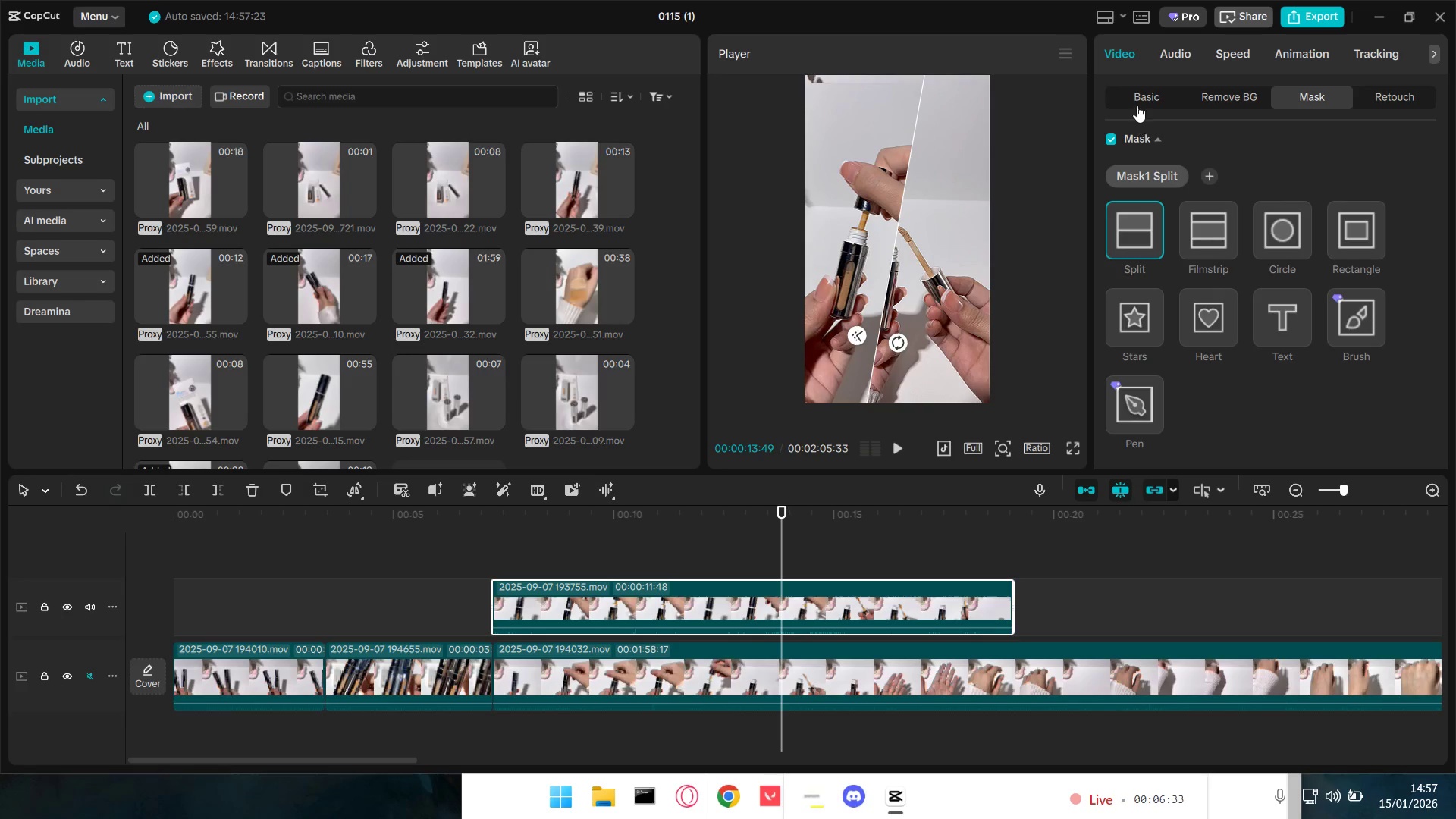 
triple_click([1138, 98])
 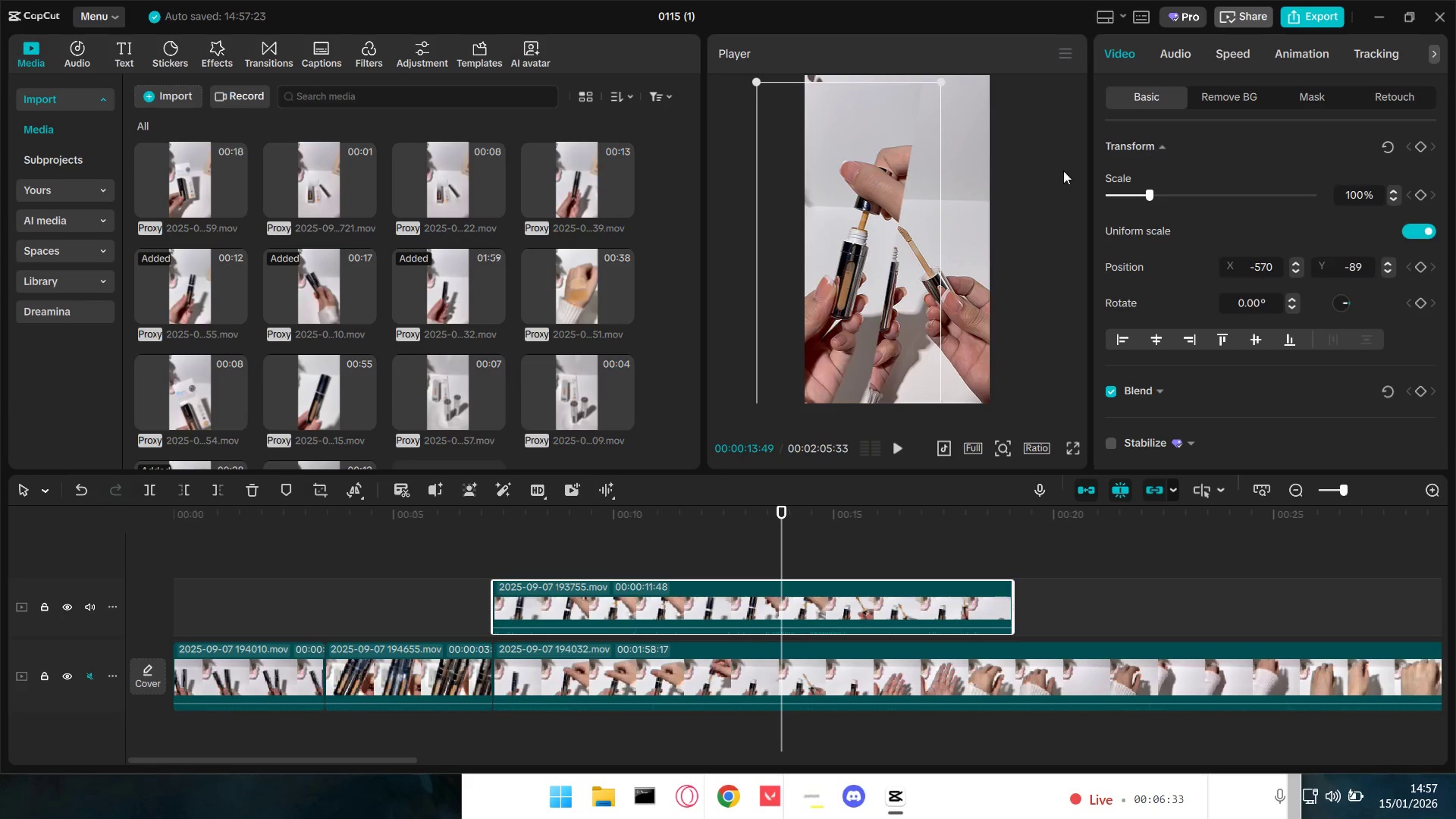 
left_click_drag(start_coordinate=[861, 237], to_coordinate=[848, 227])
 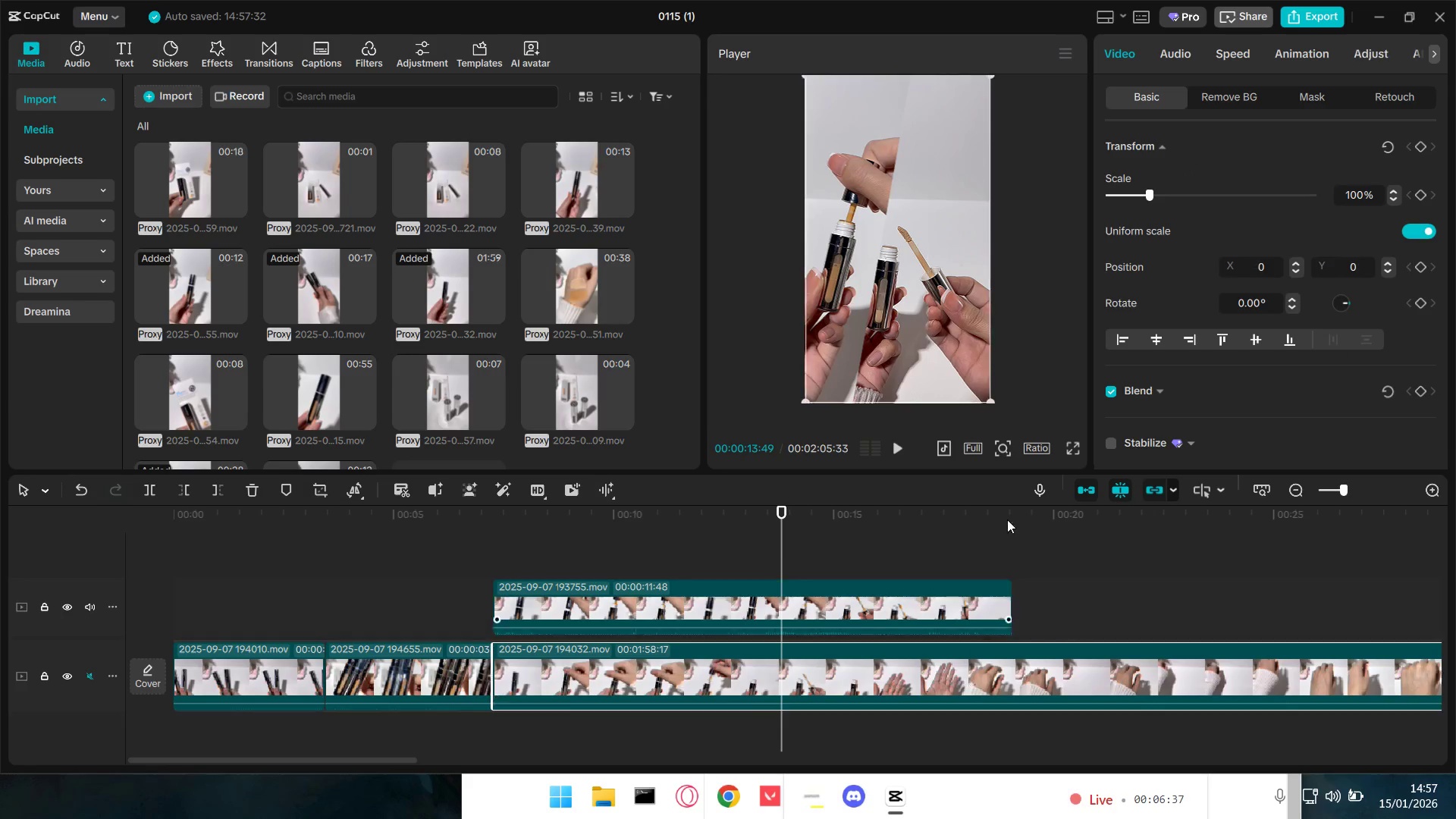 
left_click_drag(start_coordinate=[957, 289], to_coordinate=[984, 292])
 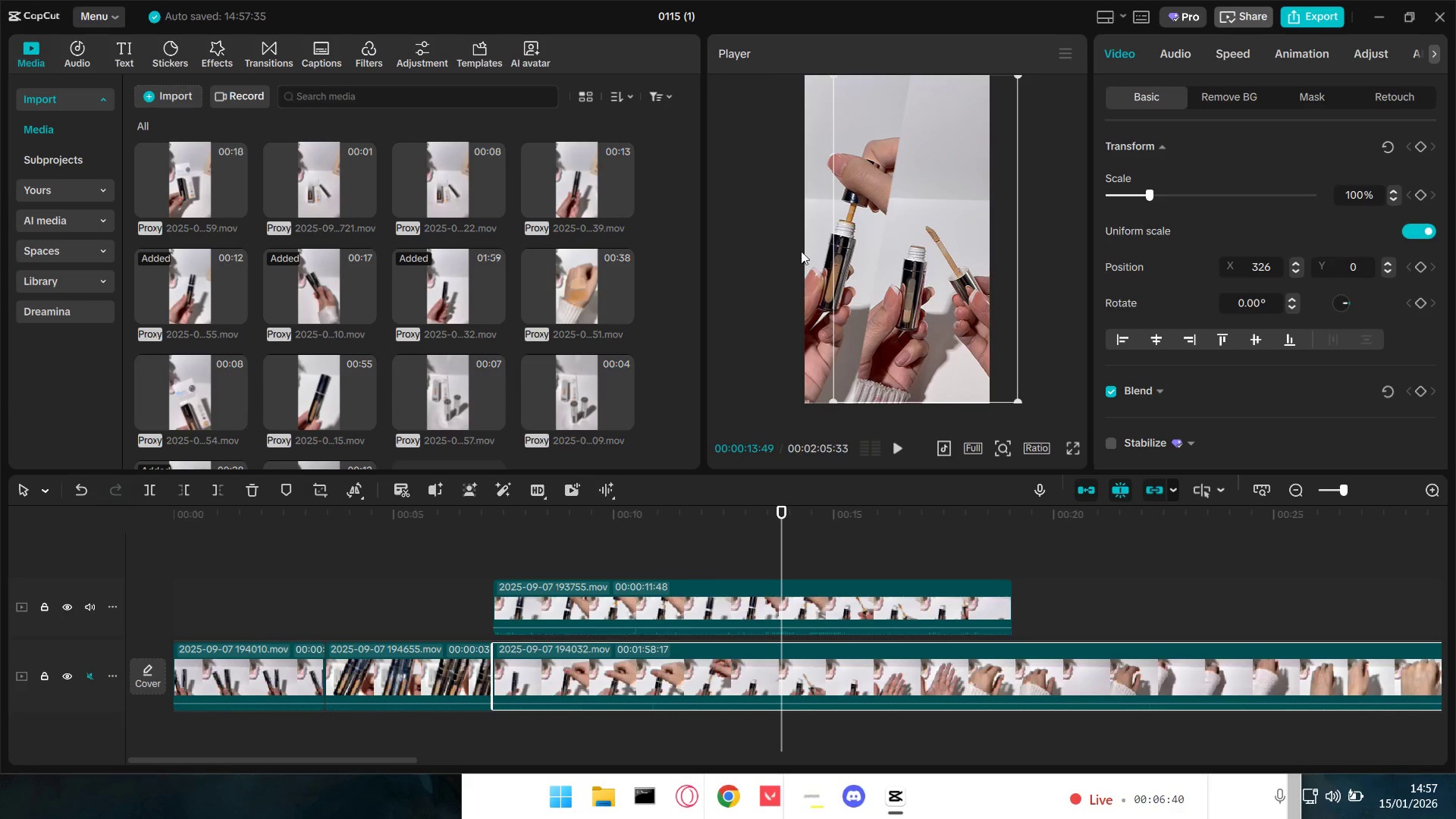 
left_click([775, 232])
 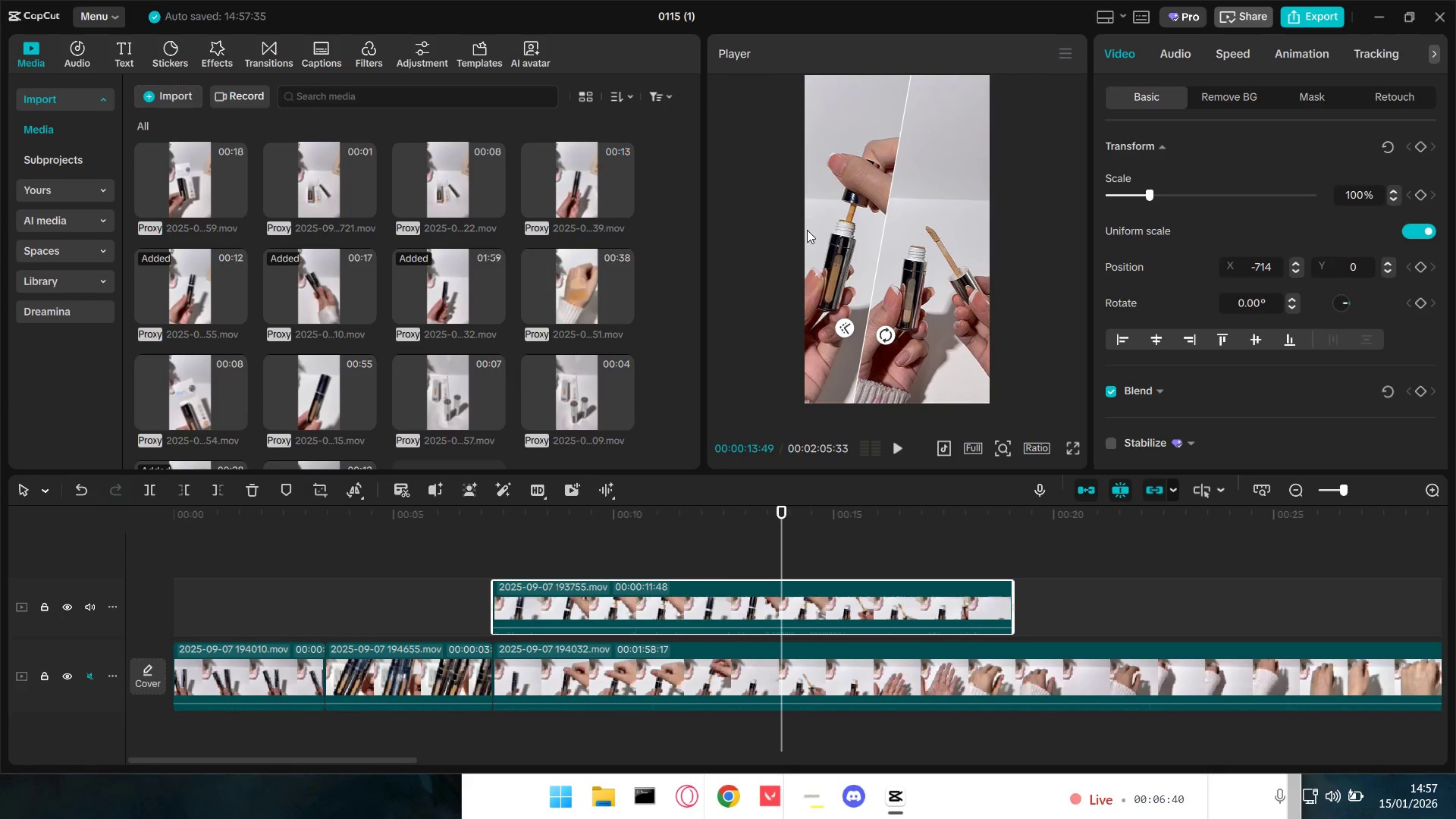 
left_click_drag(start_coordinate=[807, 229], to_coordinate=[837, 233])
 